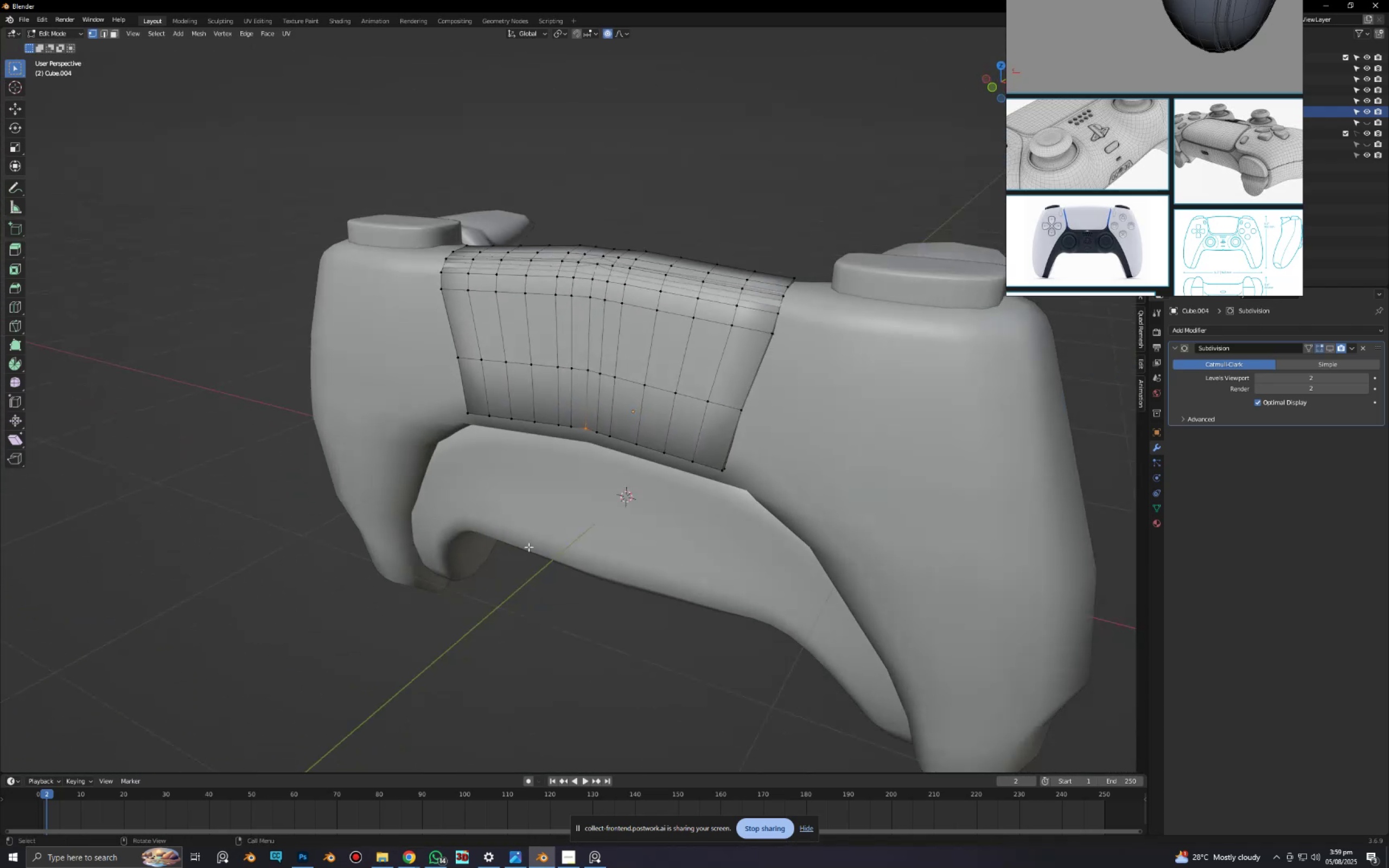 
scroll: coordinate [560, 532], scroll_direction: down, amount: 2.0
 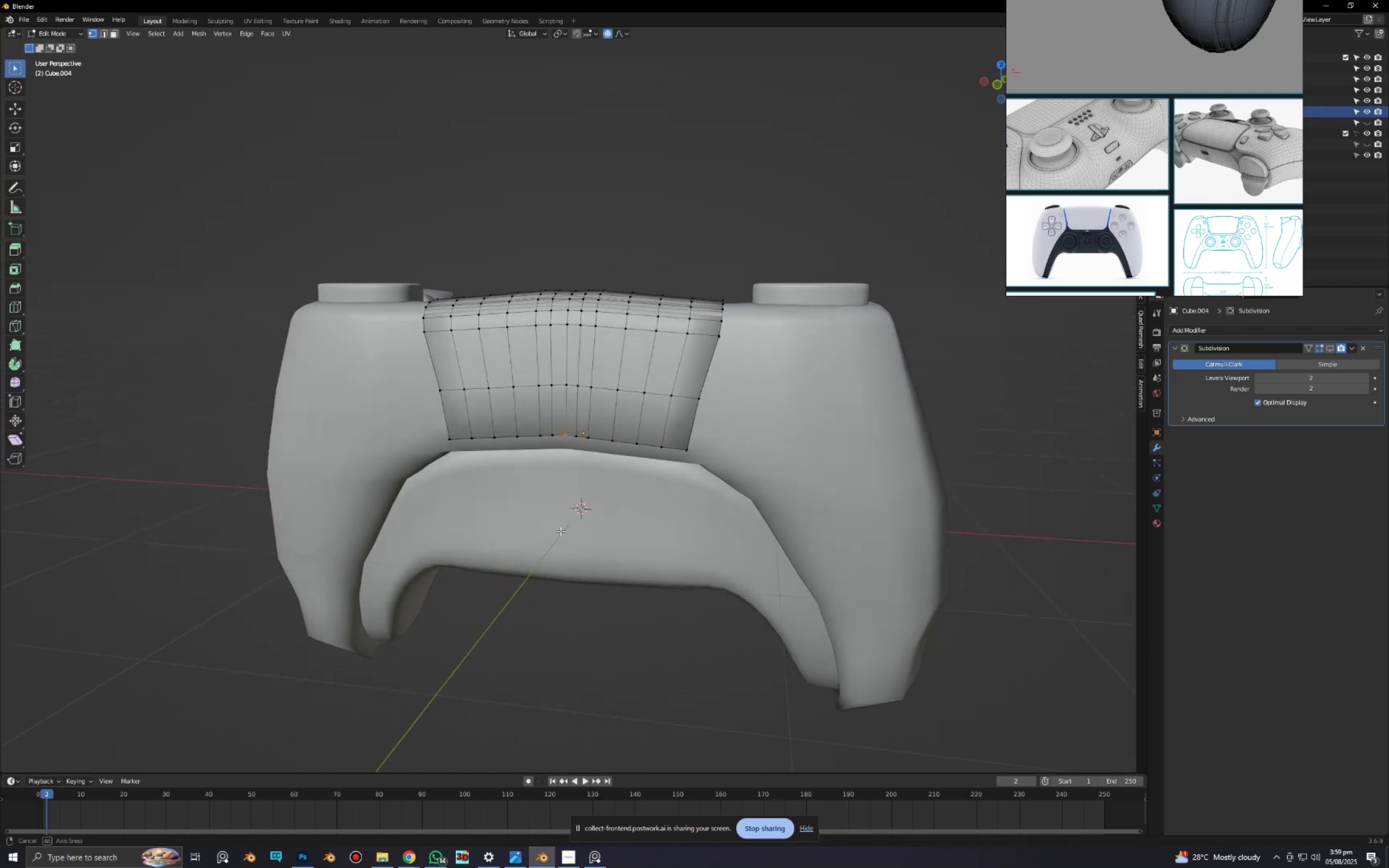 
key(Alt+AltLeft)
 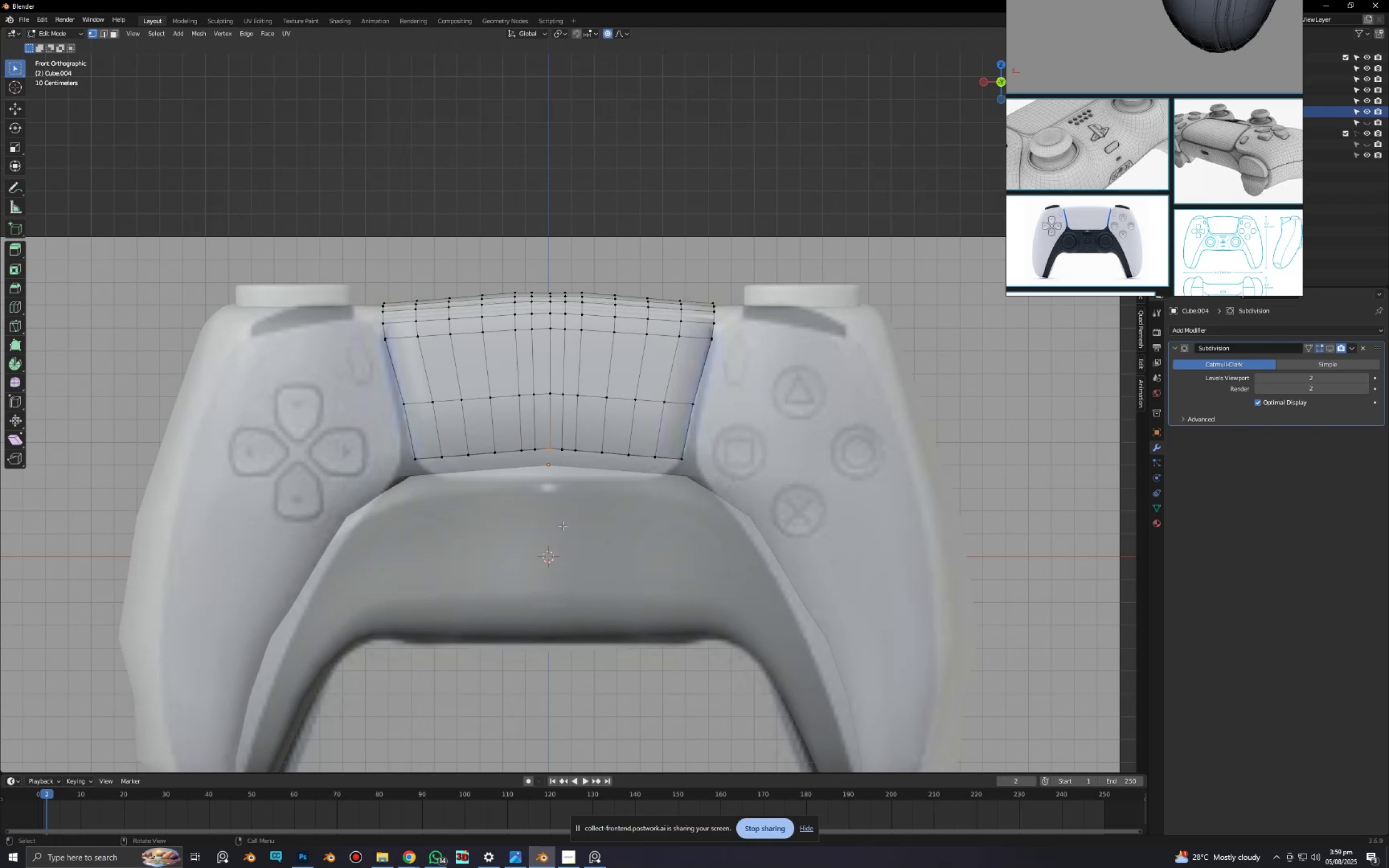 
scroll: coordinate [531, 505], scroll_direction: up, amount: 6.0
 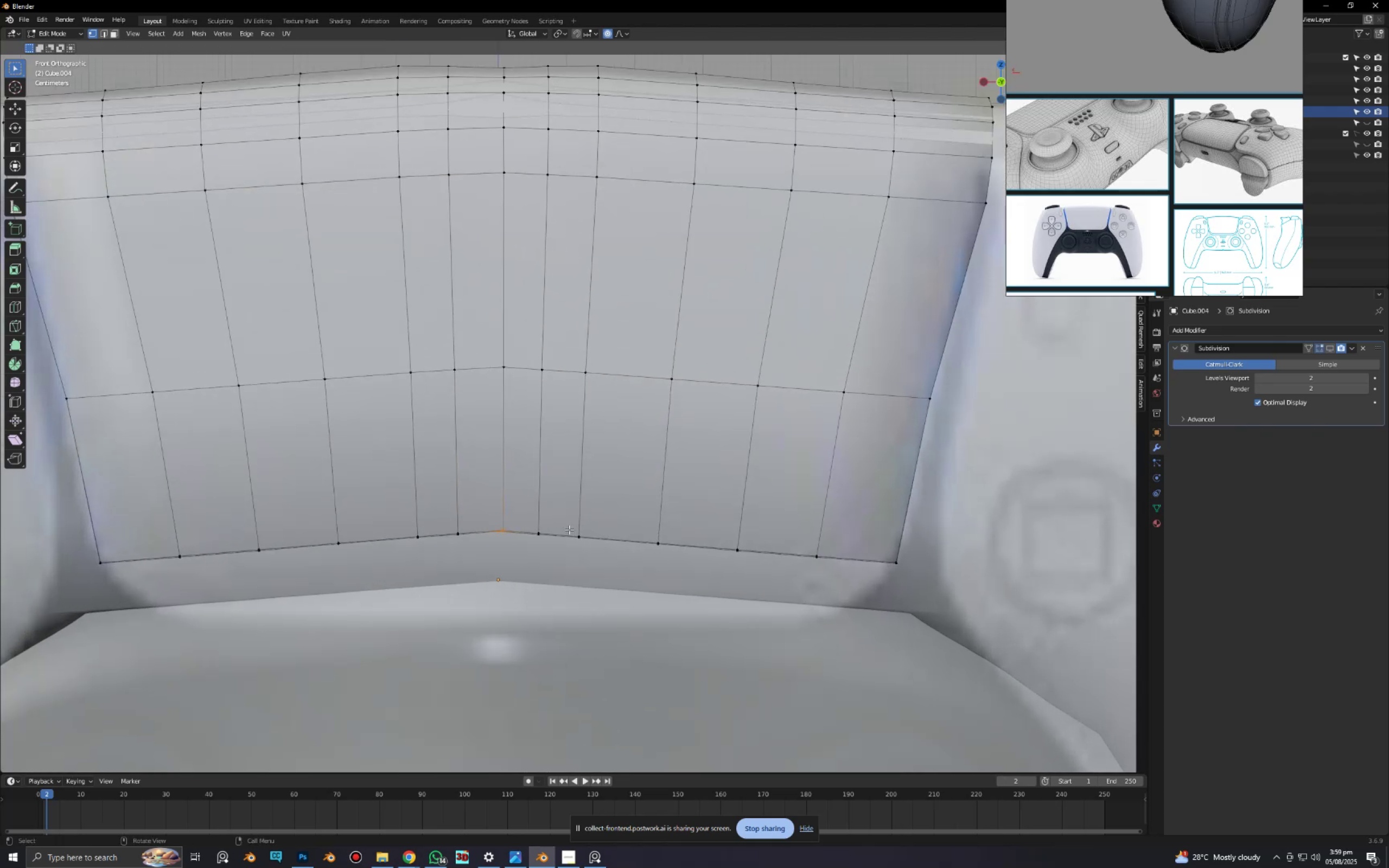 
type(gz)
 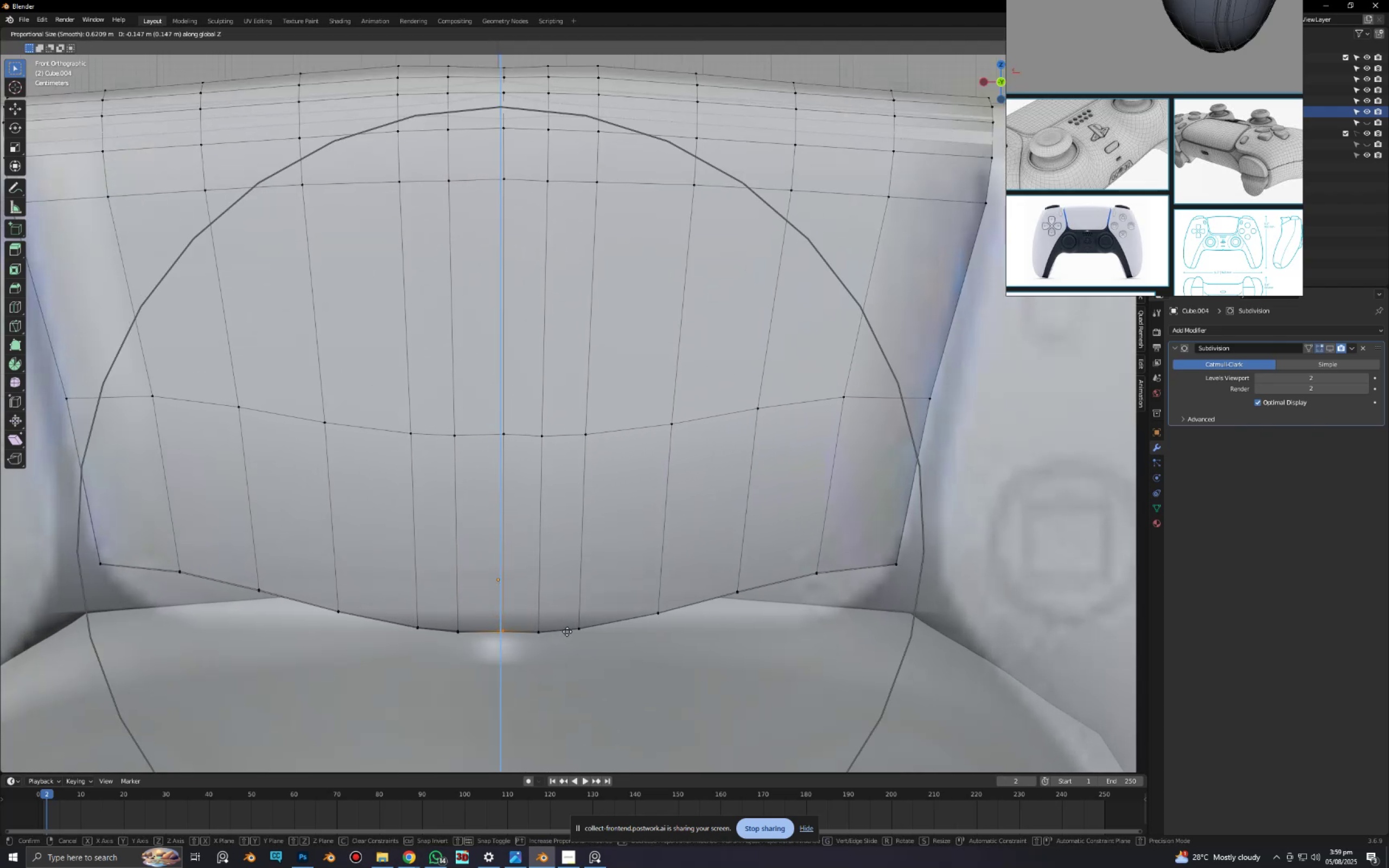 
left_click([566, 637])
 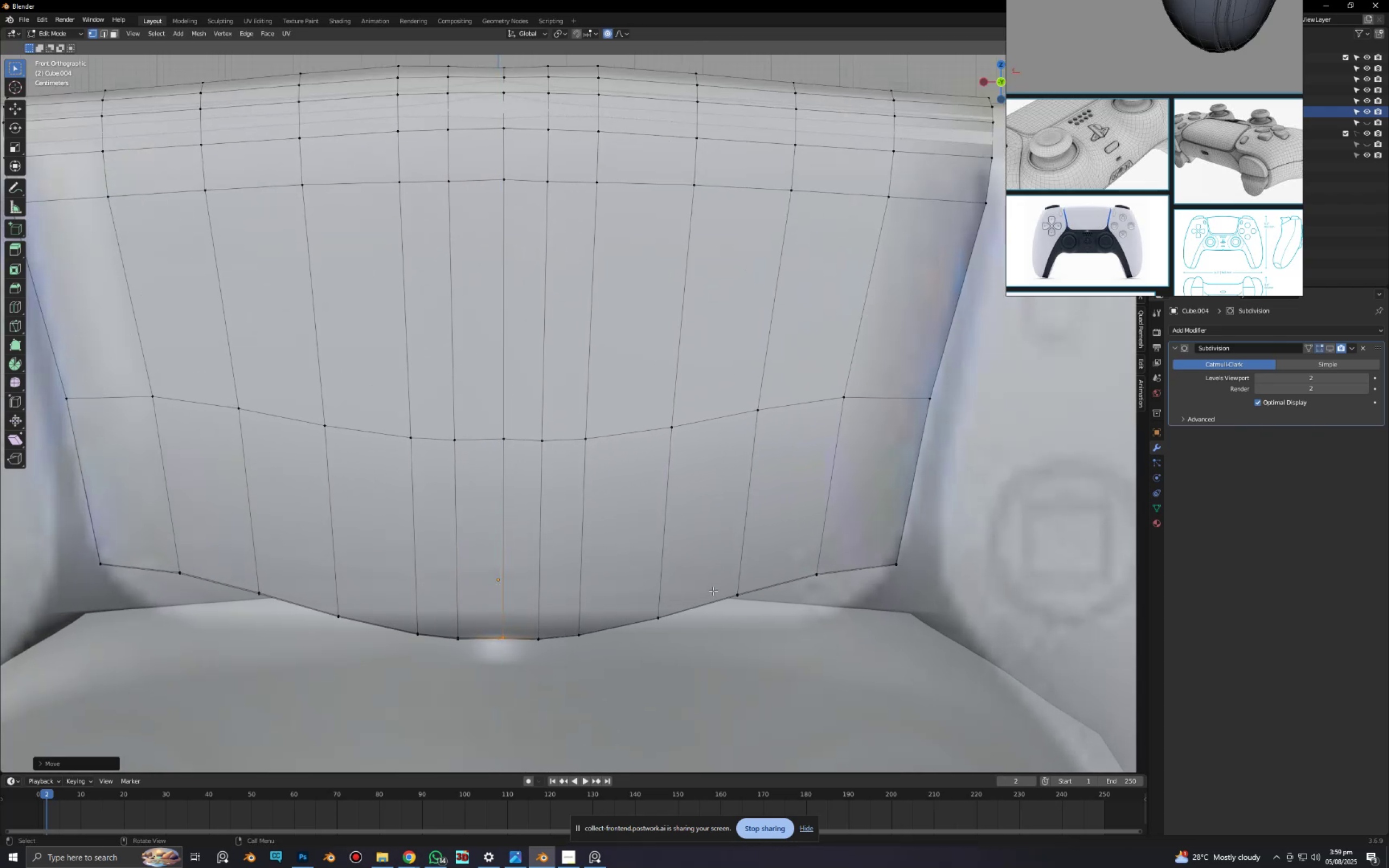 
left_click_drag(start_coordinate=[706, 583], to_coordinate=[766, 616])
 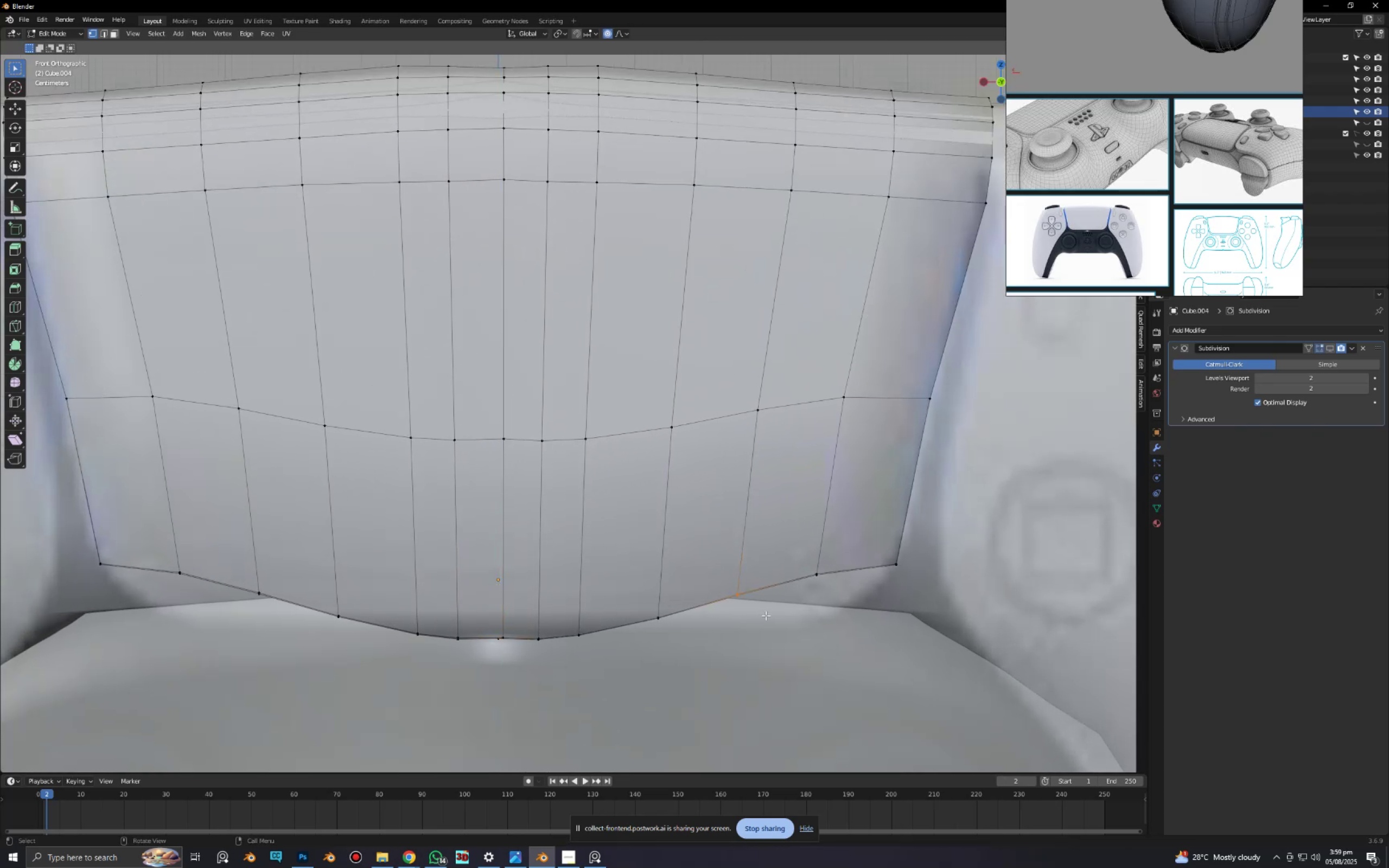 
hold_key(key=ShiftLeft, duration=0.98)
left_click_drag(start_coordinate=[244, 580], to_coordinate=[269, 614])
 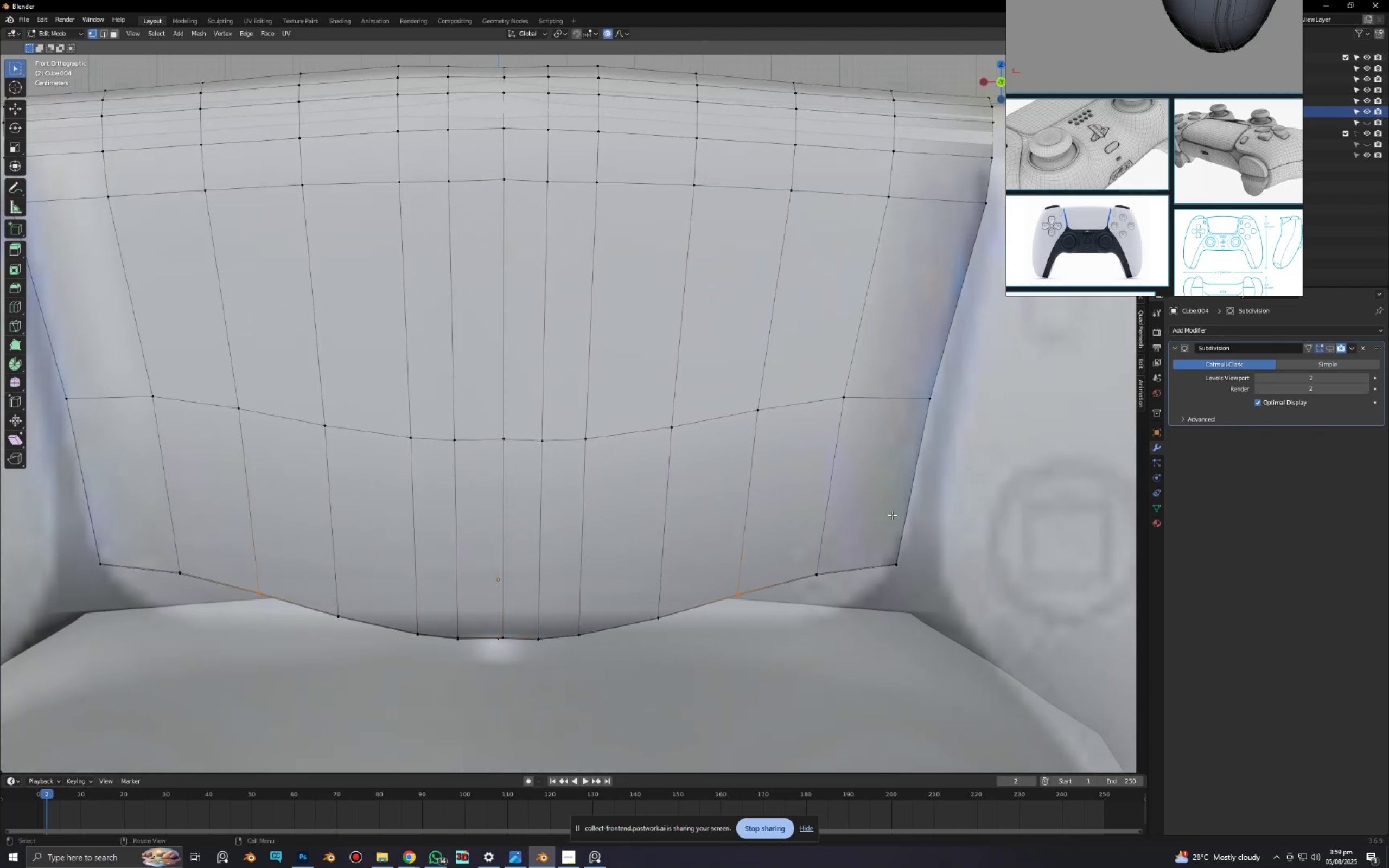 
type(gz)
 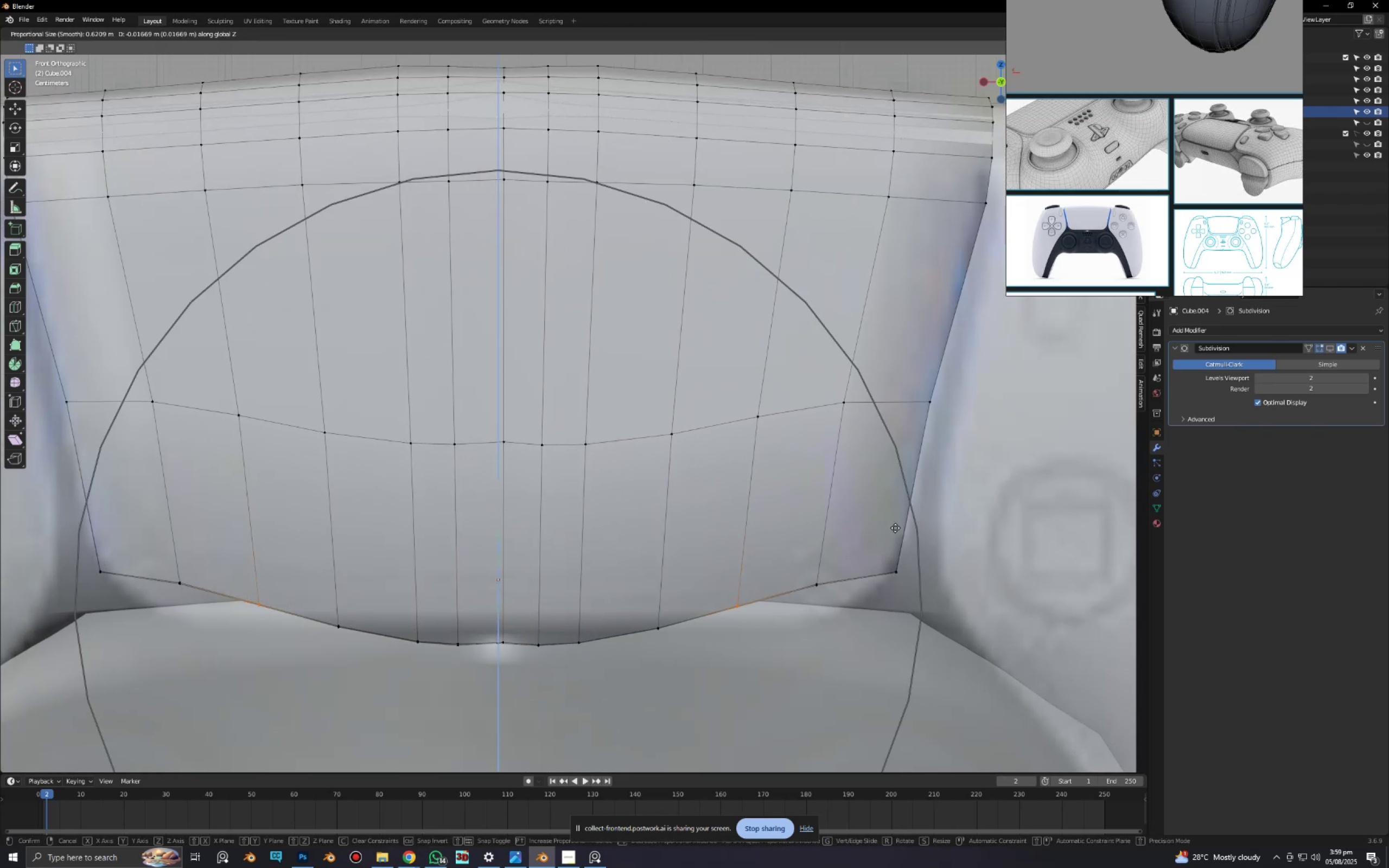 
scroll: coordinate [899, 553], scroll_direction: up, amount: 9.0
 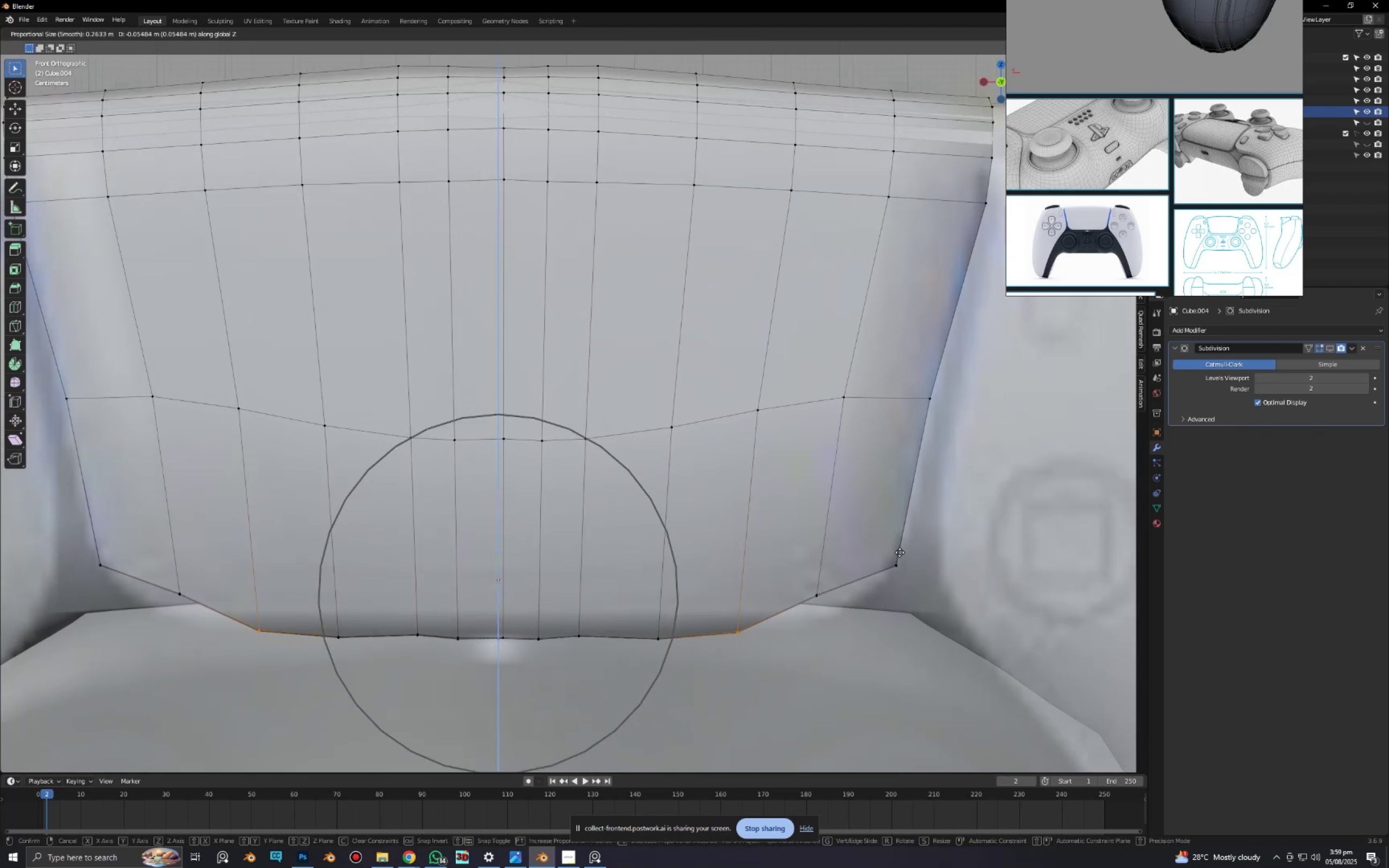 
left_click([900, 552])
 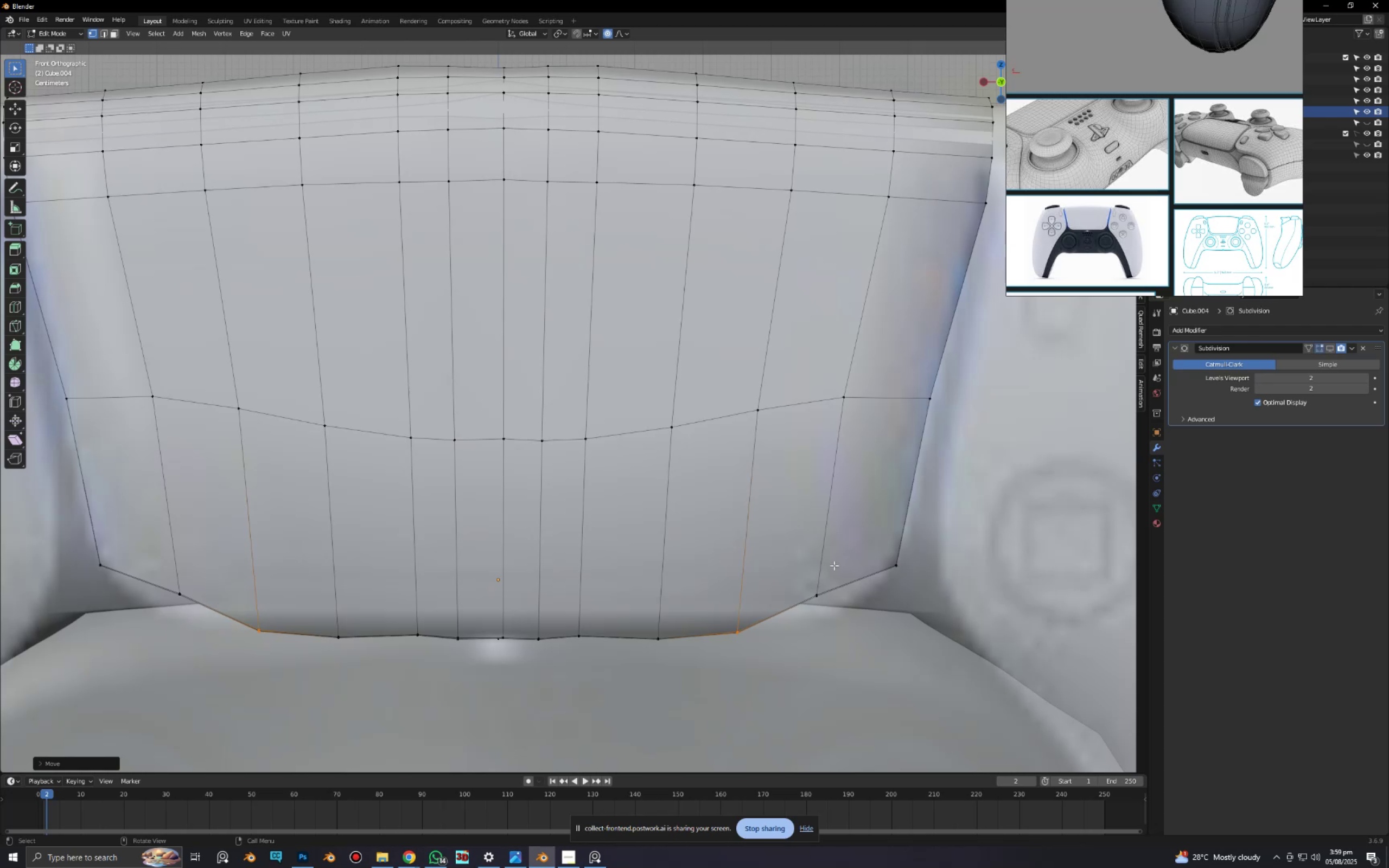 
left_click_drag(start_coordinate=[792, 576], to_coordinate=[826, 610])
 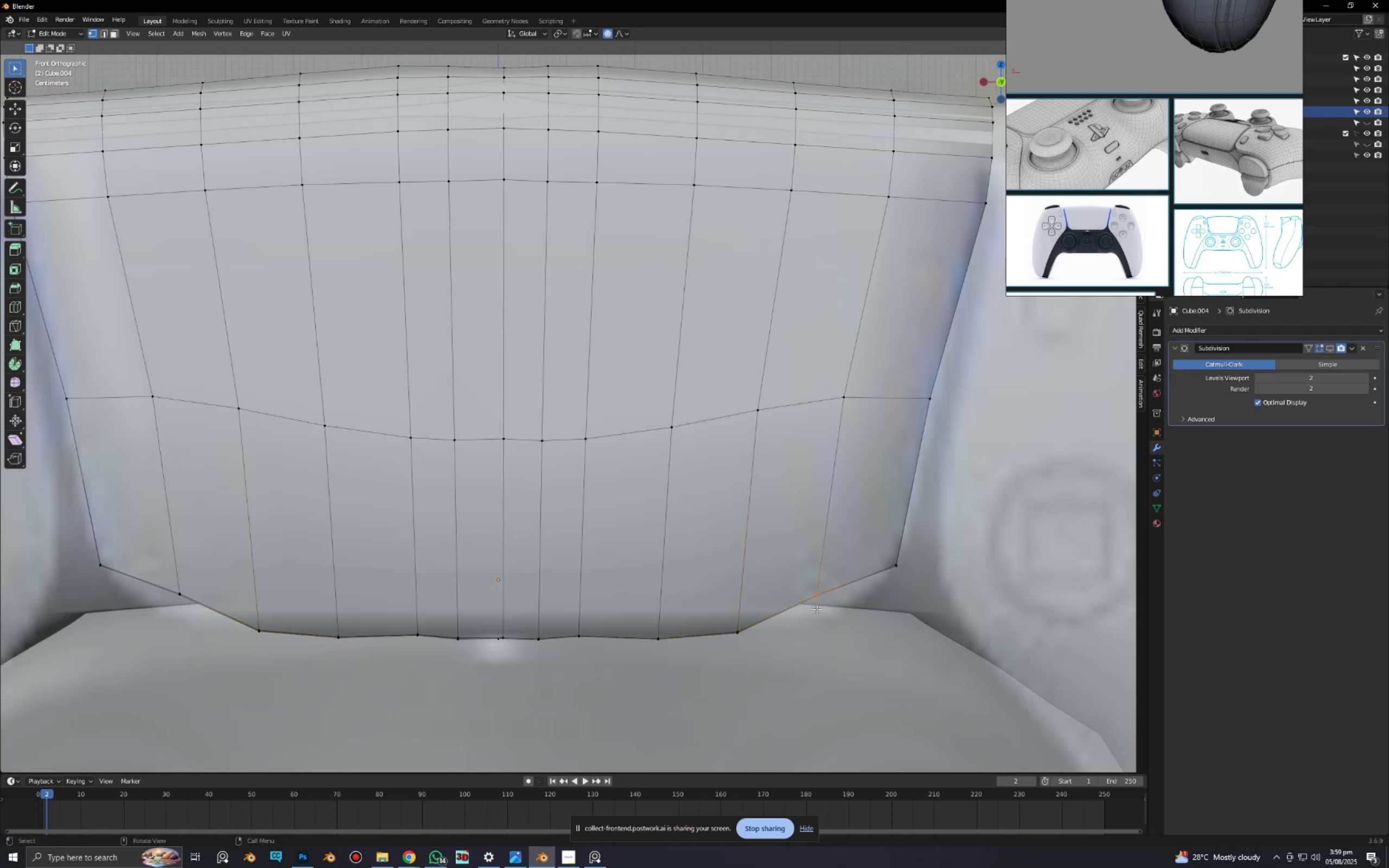 
hold_key(key=ShiftLeft, duration=0.86)
left_click_drag(start_coordinate=[154, 578], to_coordinate=[186, 612])
 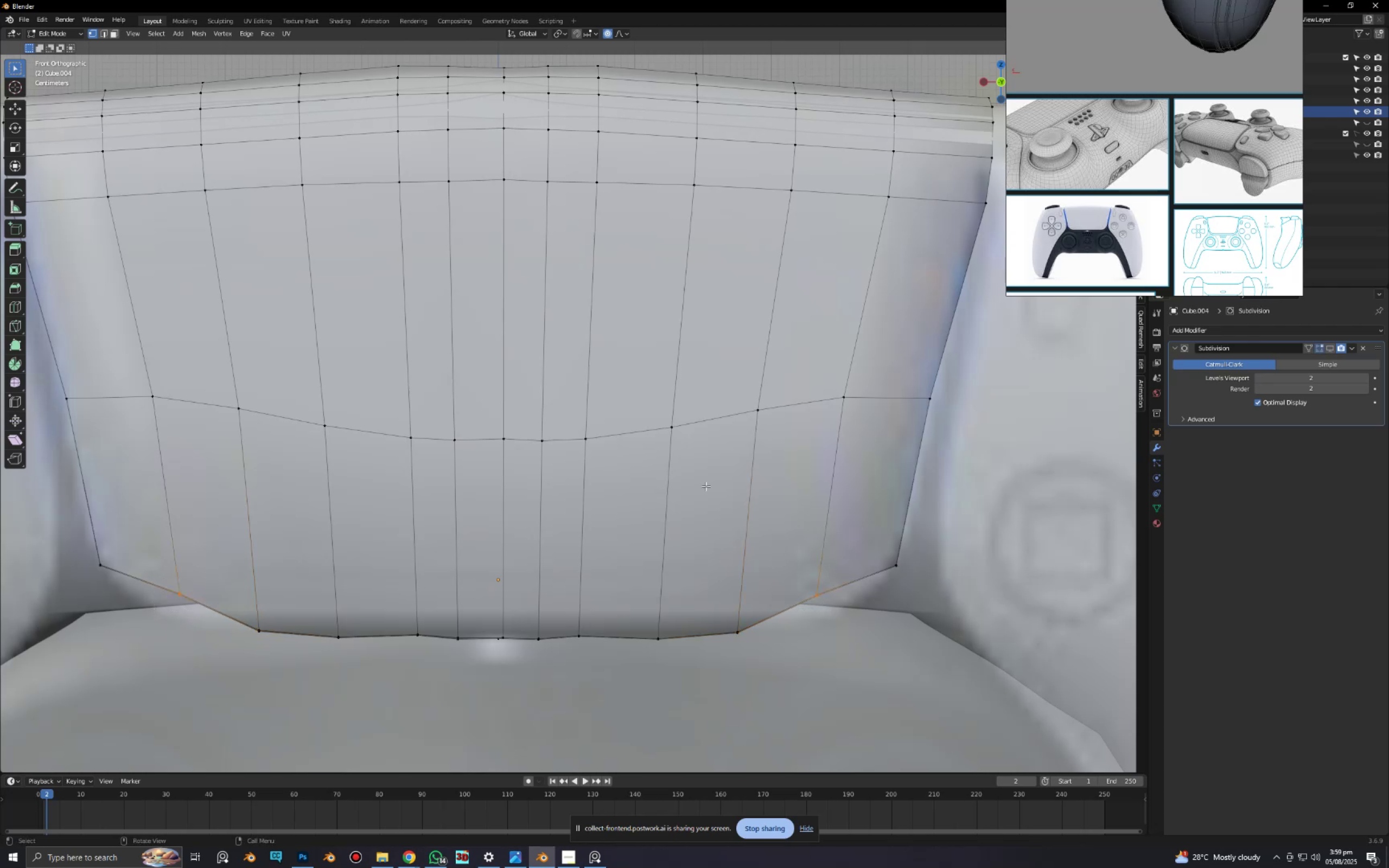 
type(gz)
 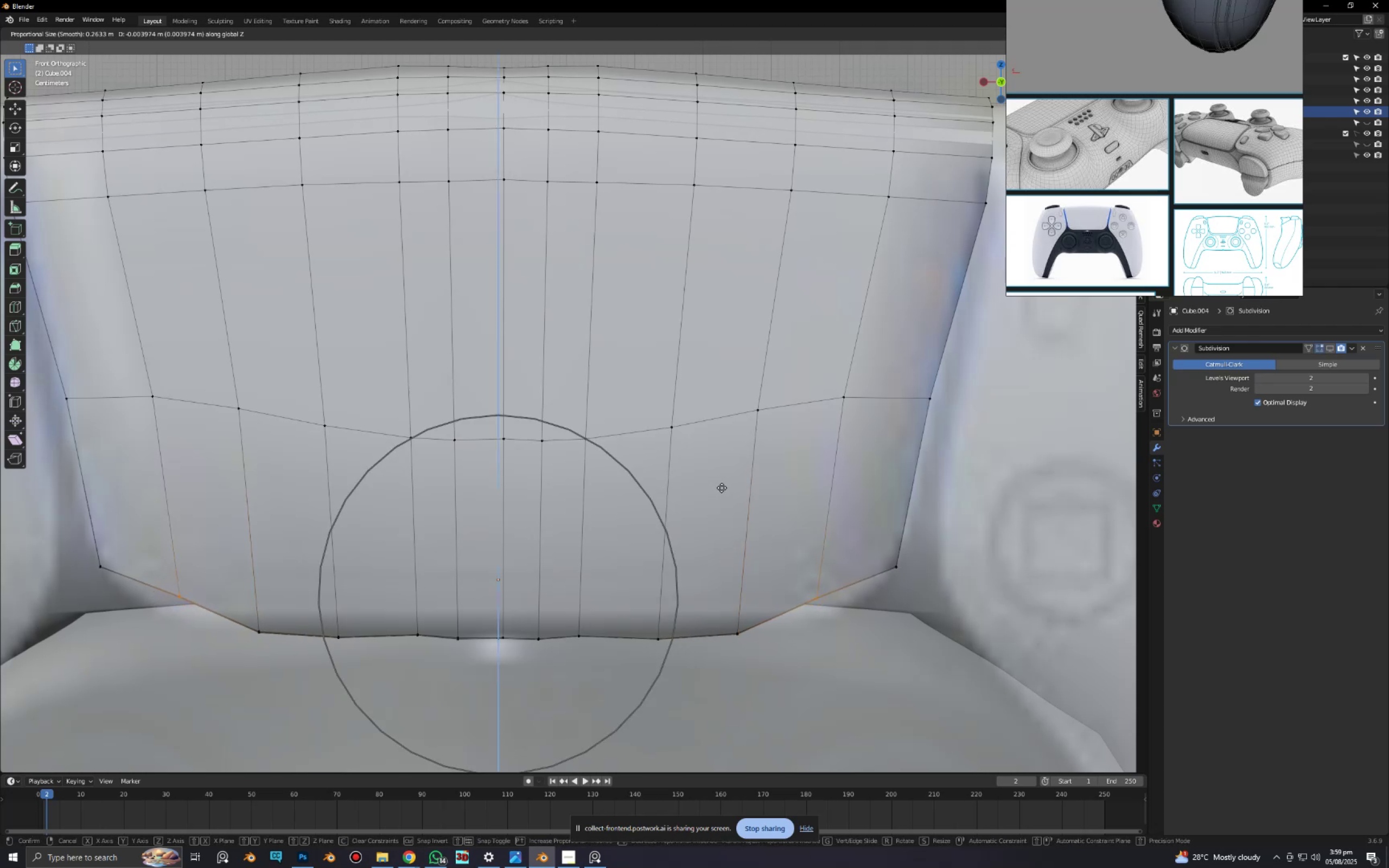 
scroll: coordinate [724, 491], scroll_direction: up, amount: 6.0
 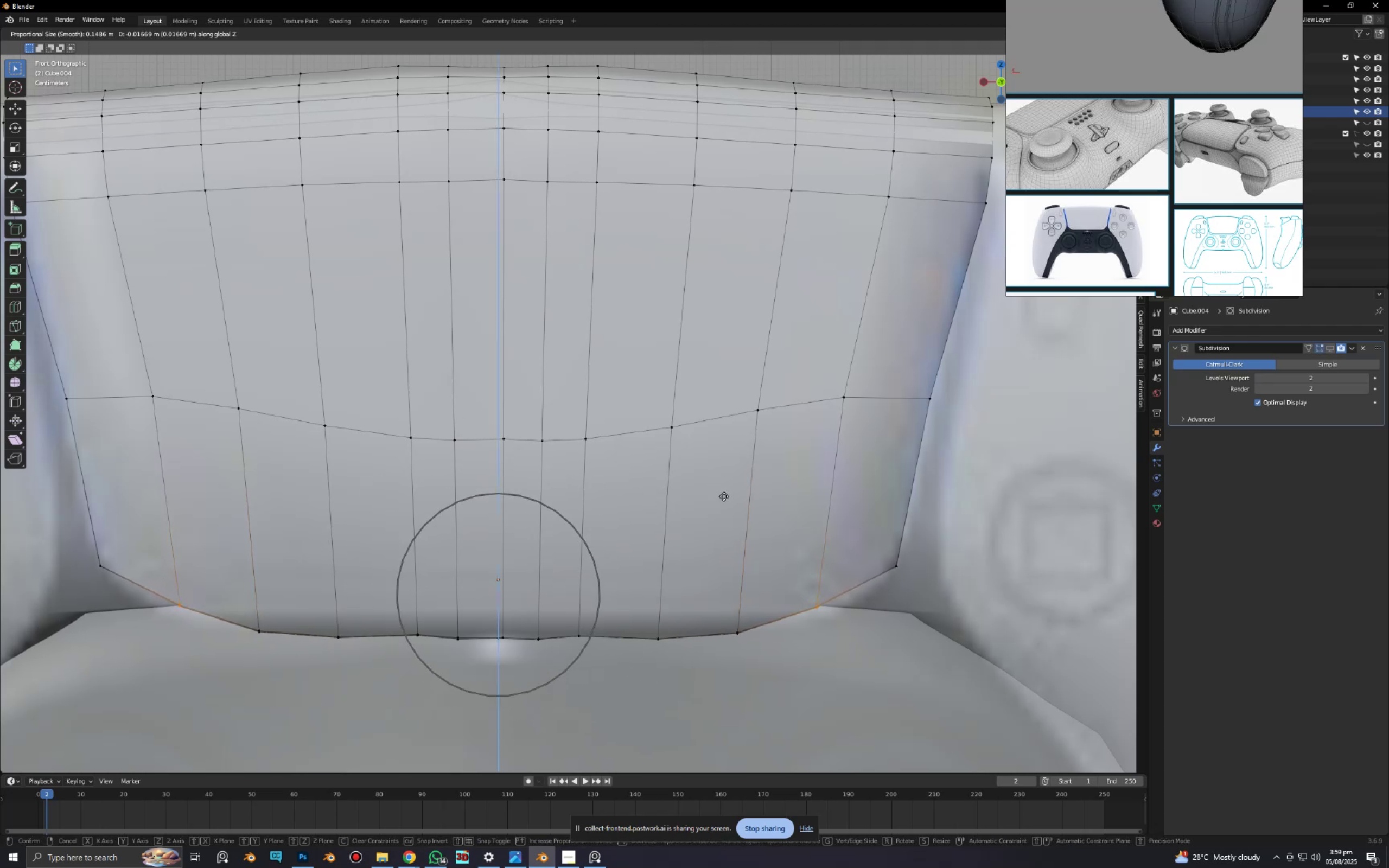 
left_click([724, 496])
 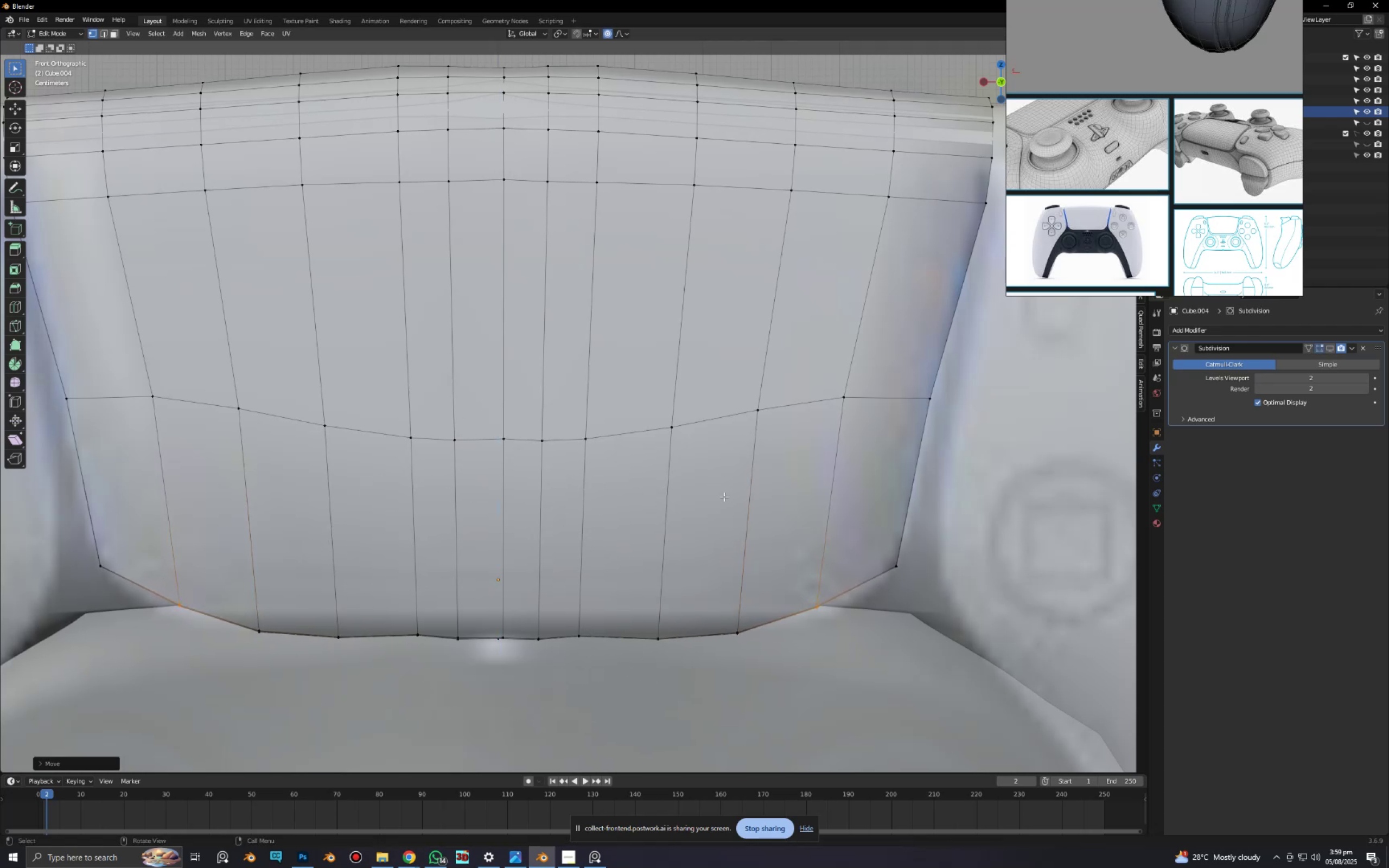 
type(sx)
 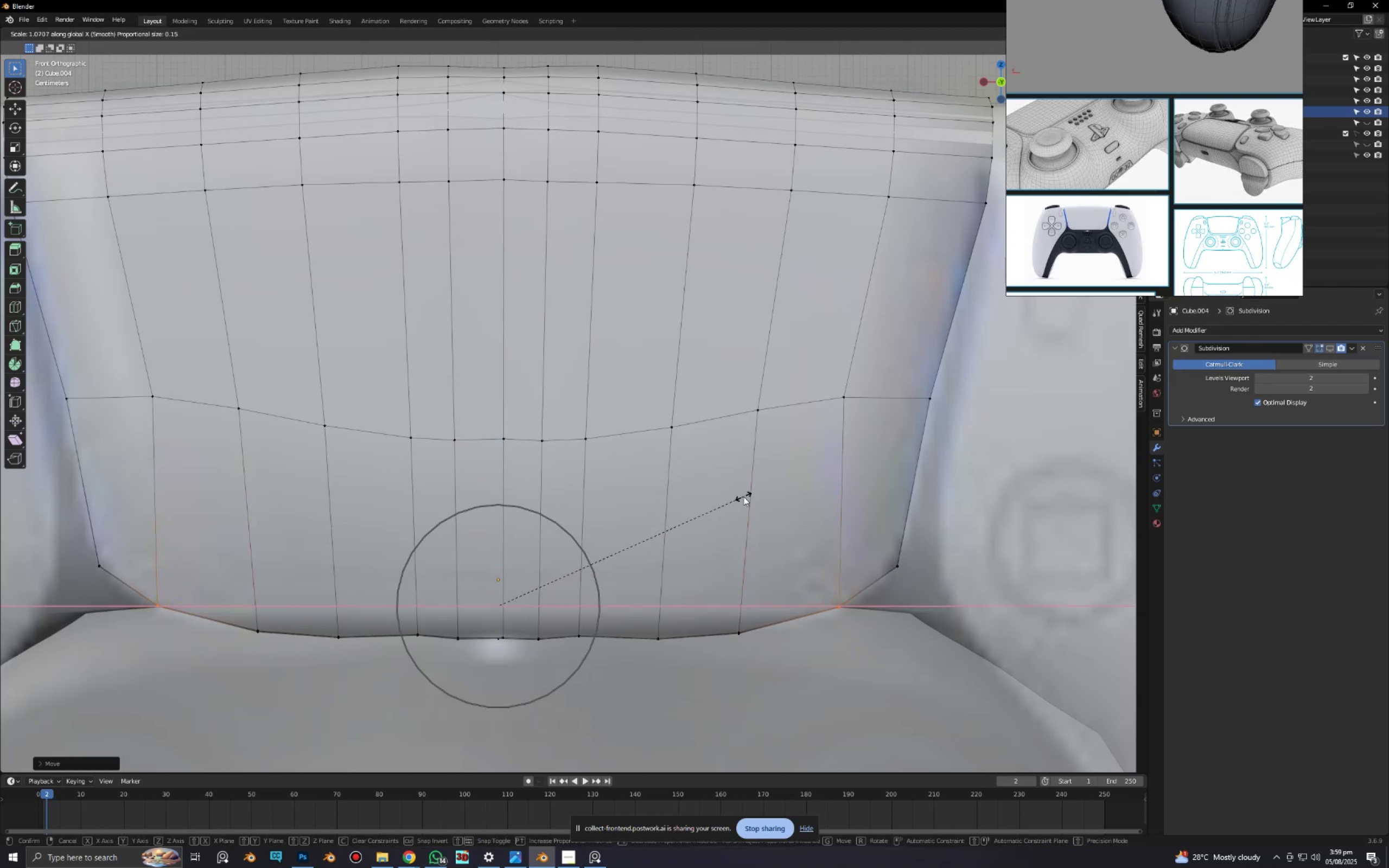 
left_click([743, 496])
 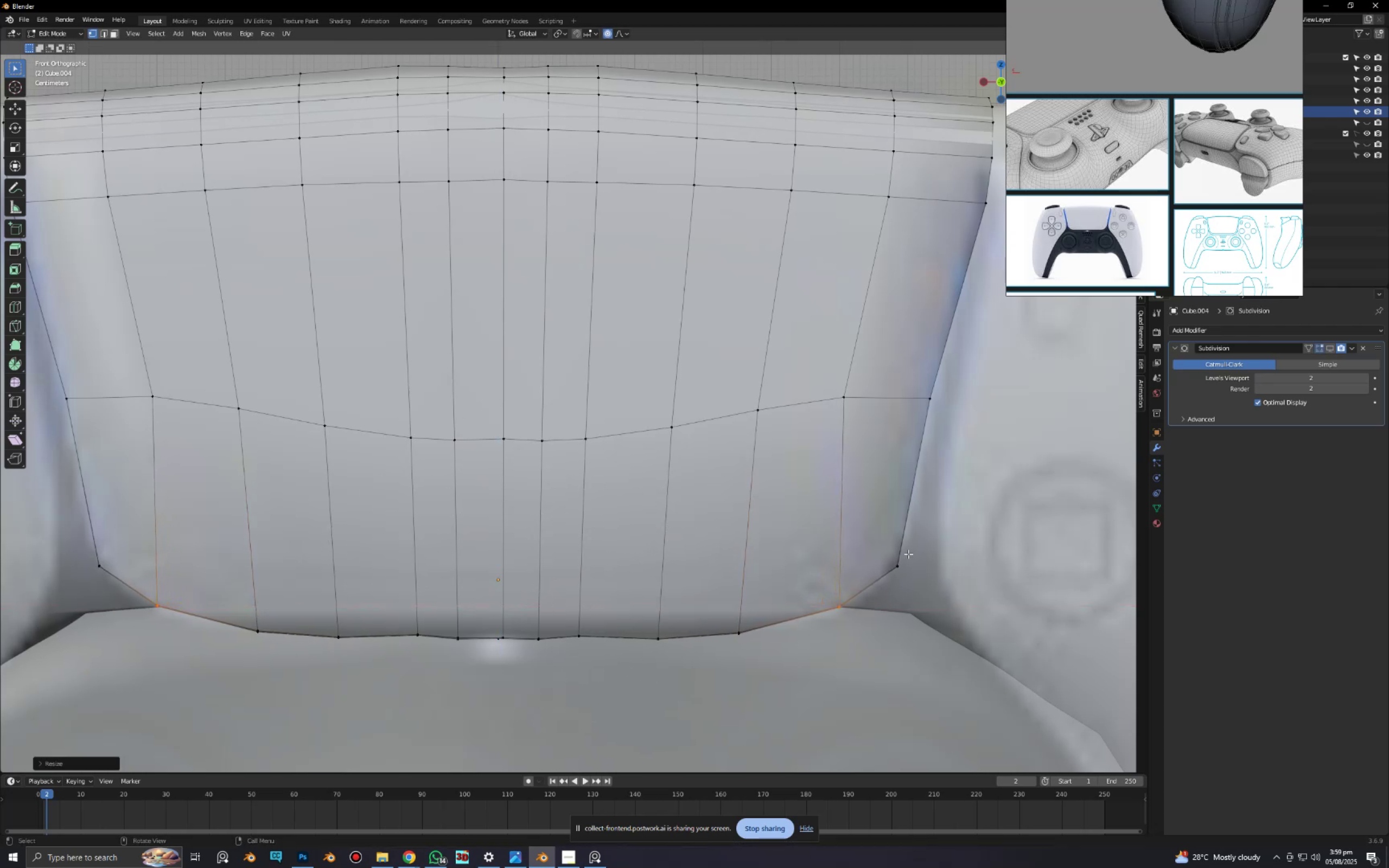 
left_click_drag(start_coordinate=[900, 554], to_coordinate=[931, 604])
 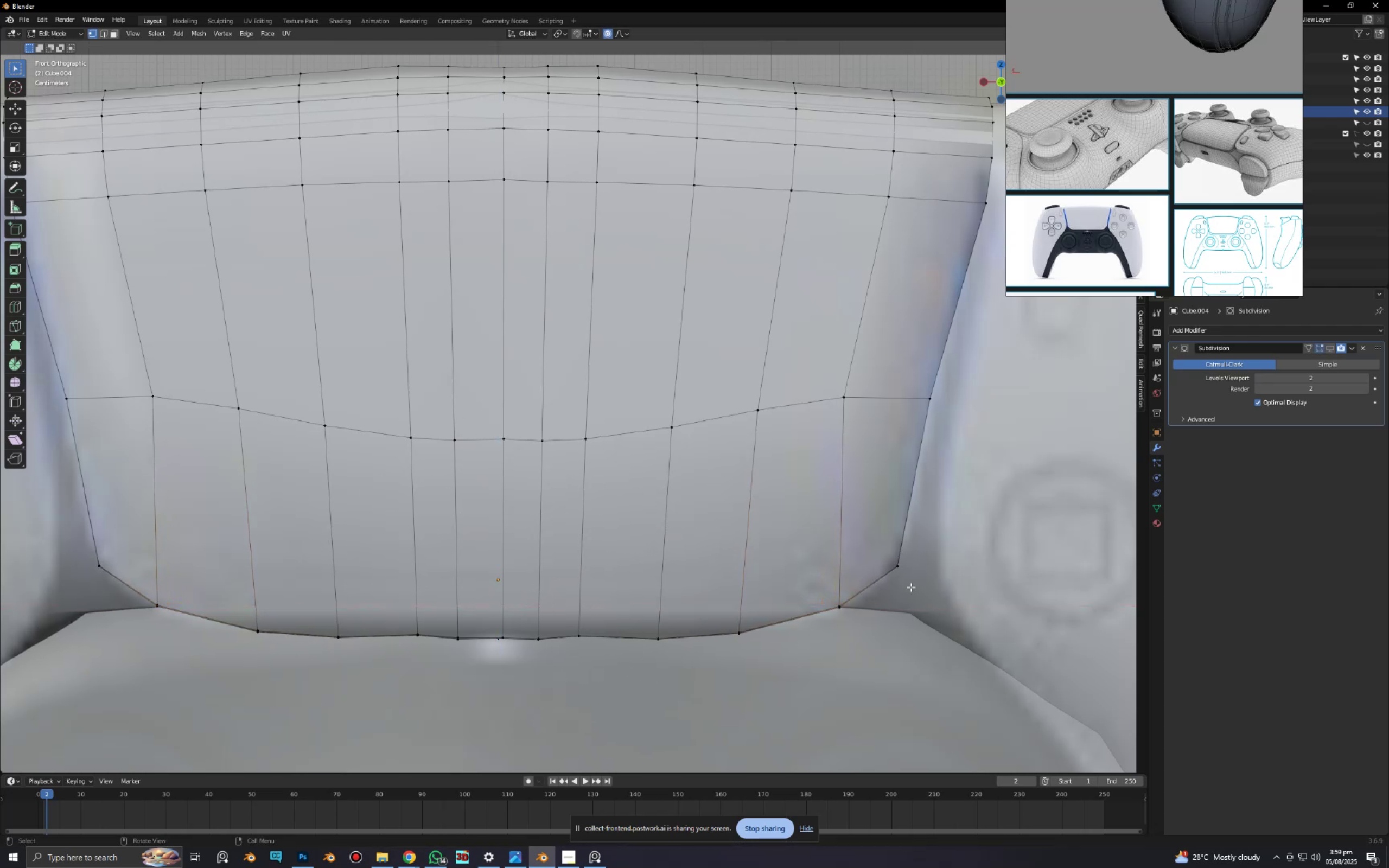 
left_click_drag(start_coordinate=[874, 561], to_coordinate=[935, 601])
 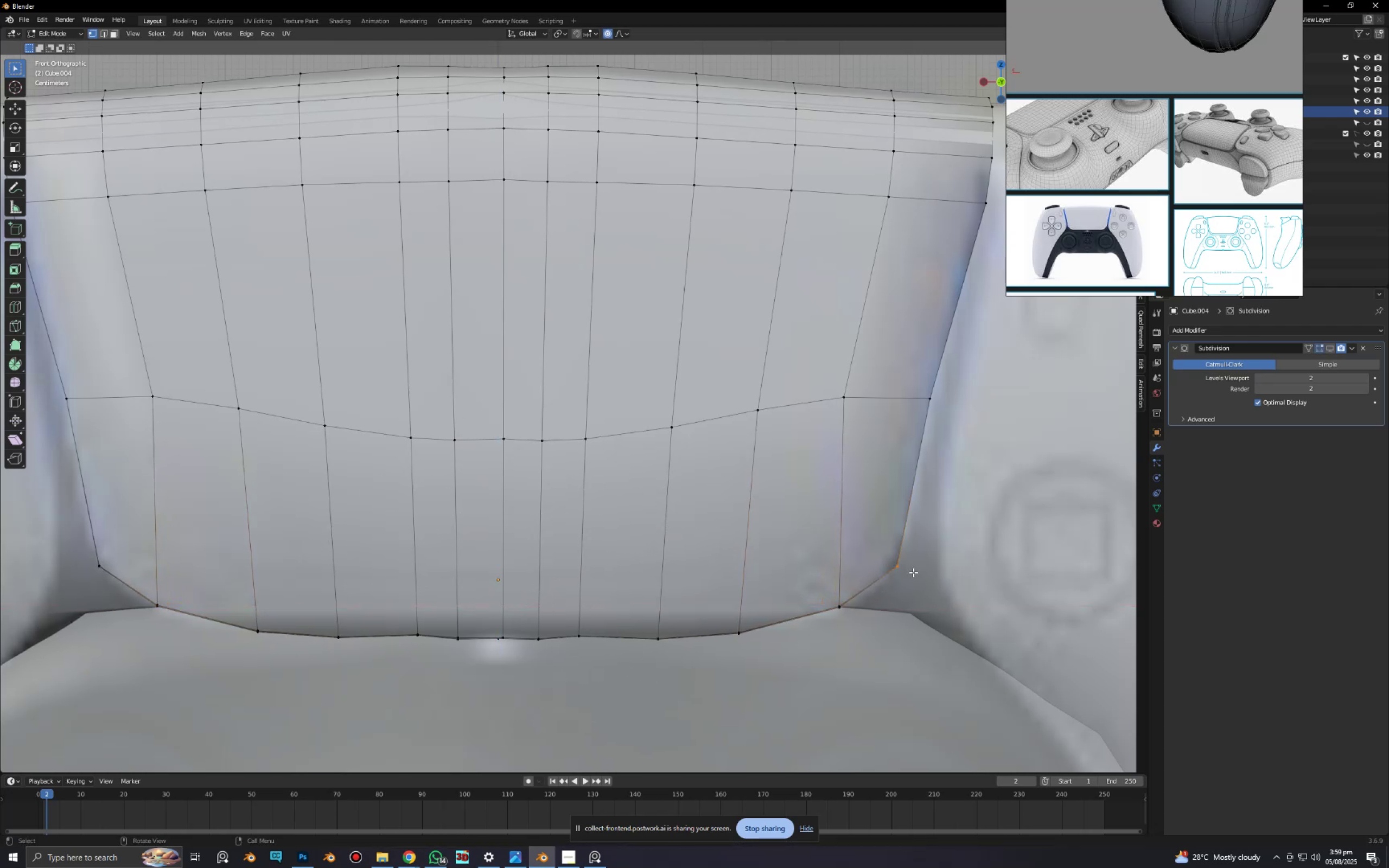 
key(Alt+AltLeft)
 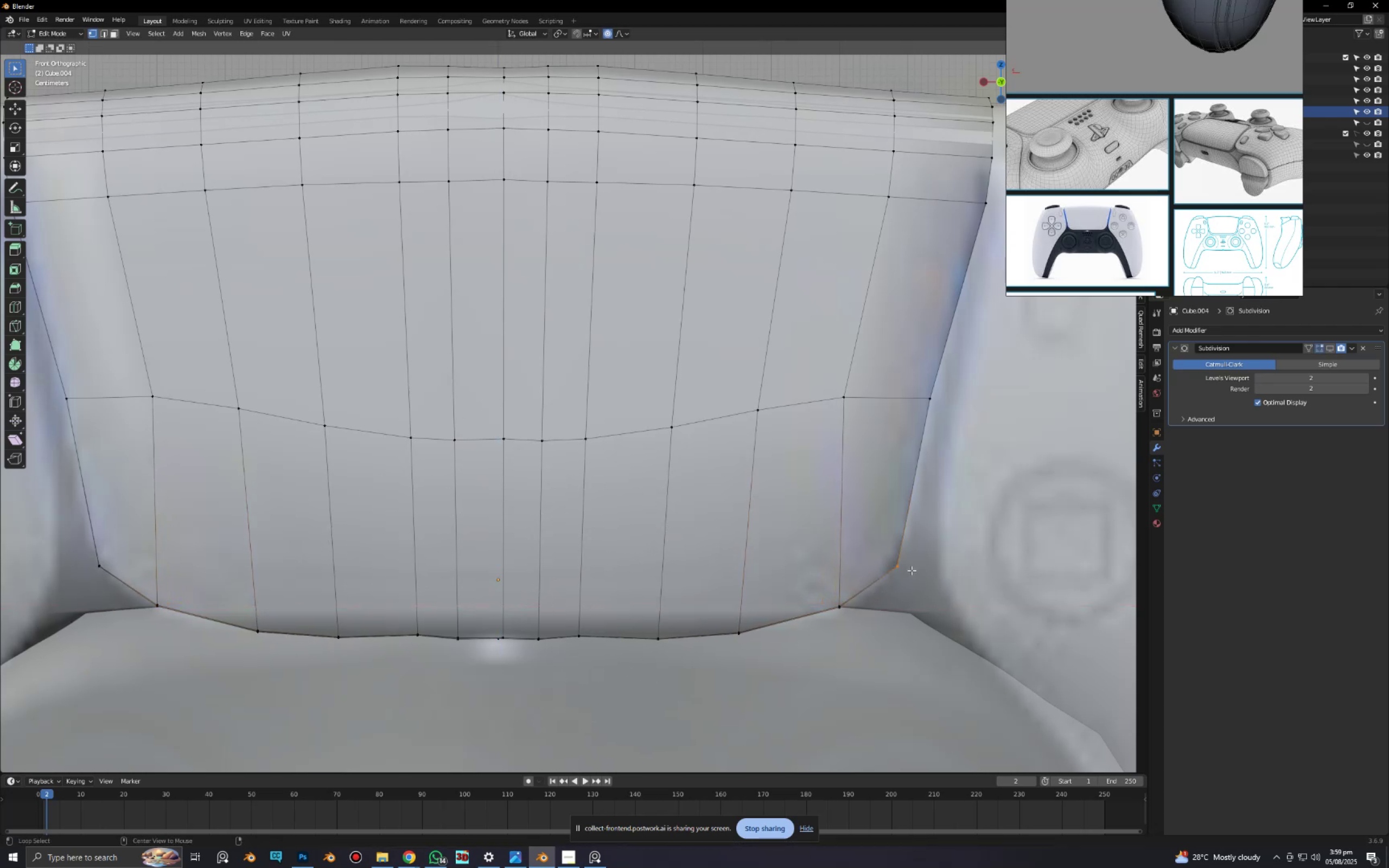 
type(zgz)
 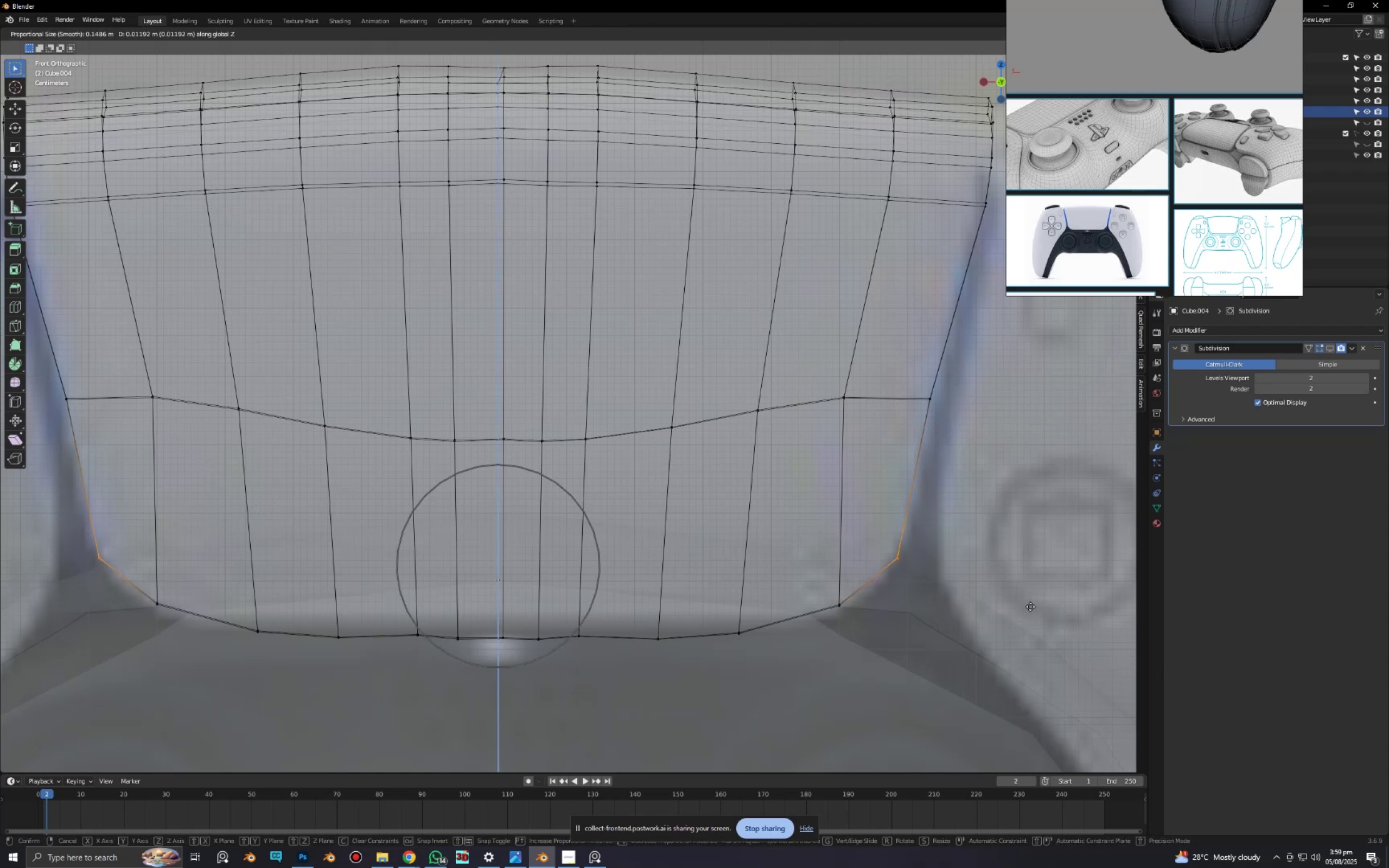 
left_click_drag(start_coordinate=[888, 549], to_coordinate=[966, 624])
 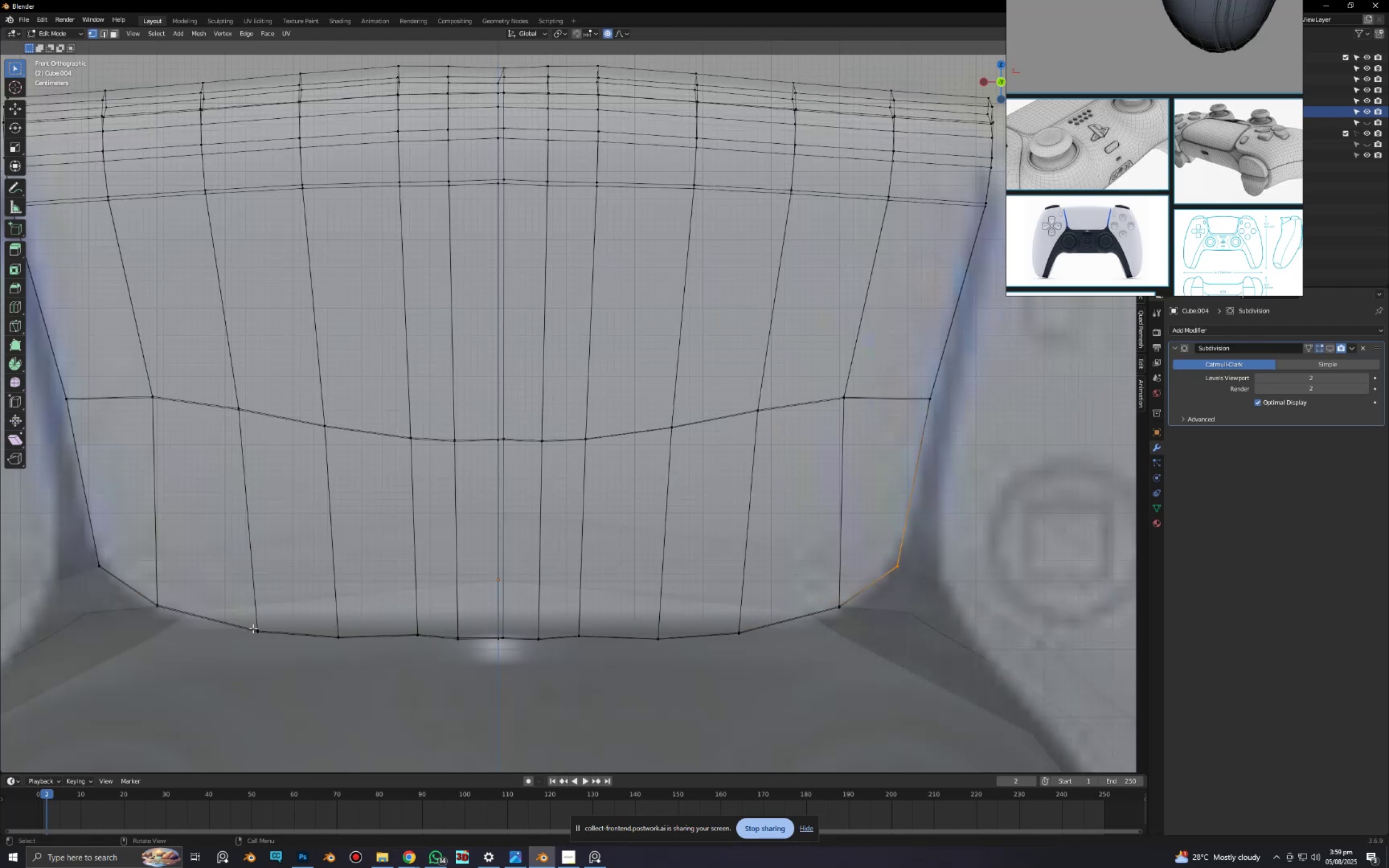 
left_click_drag(start_coordinate=[75, 553], to_coordinate=[129, 589])
 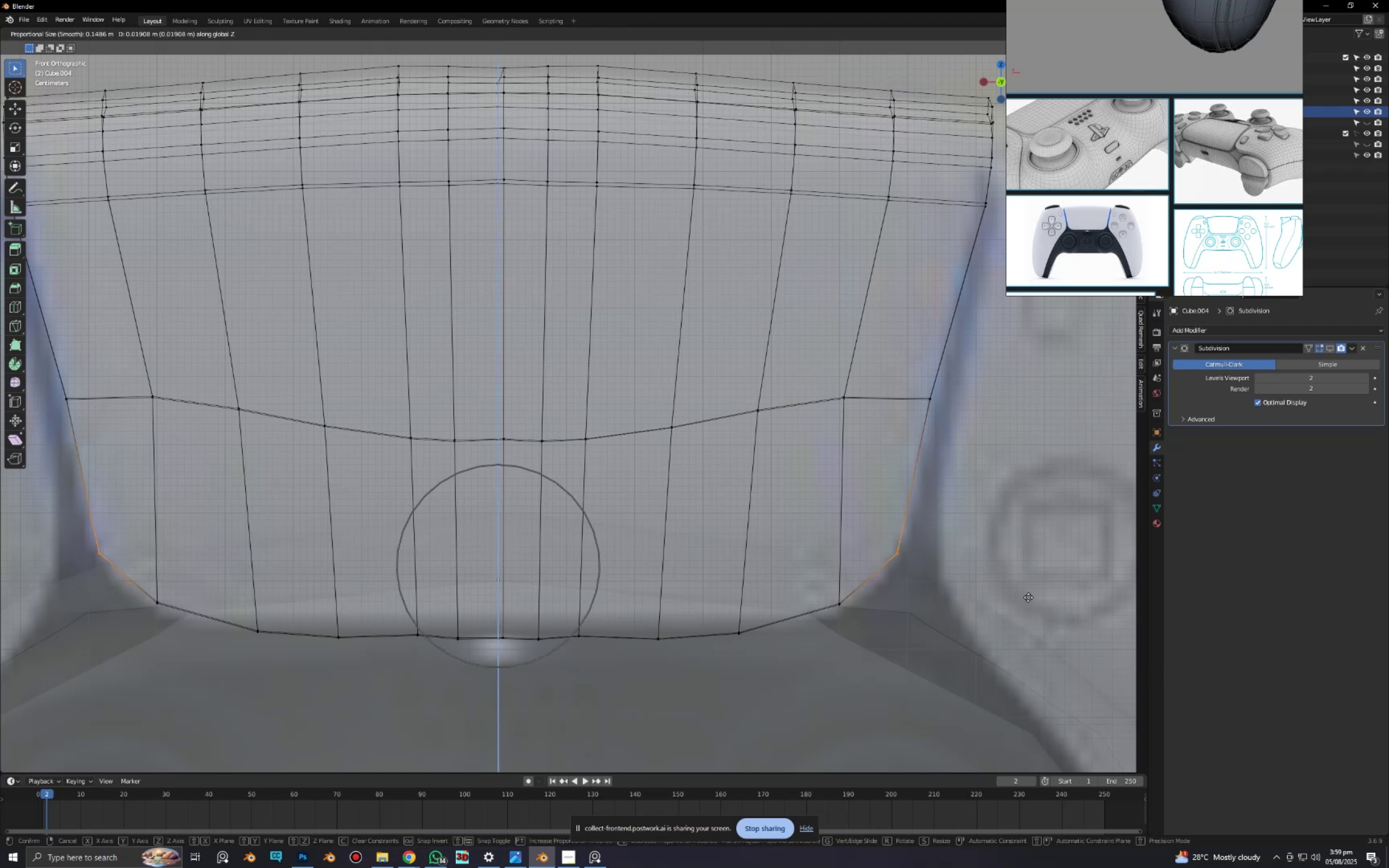 
left_click([1020, 577])
 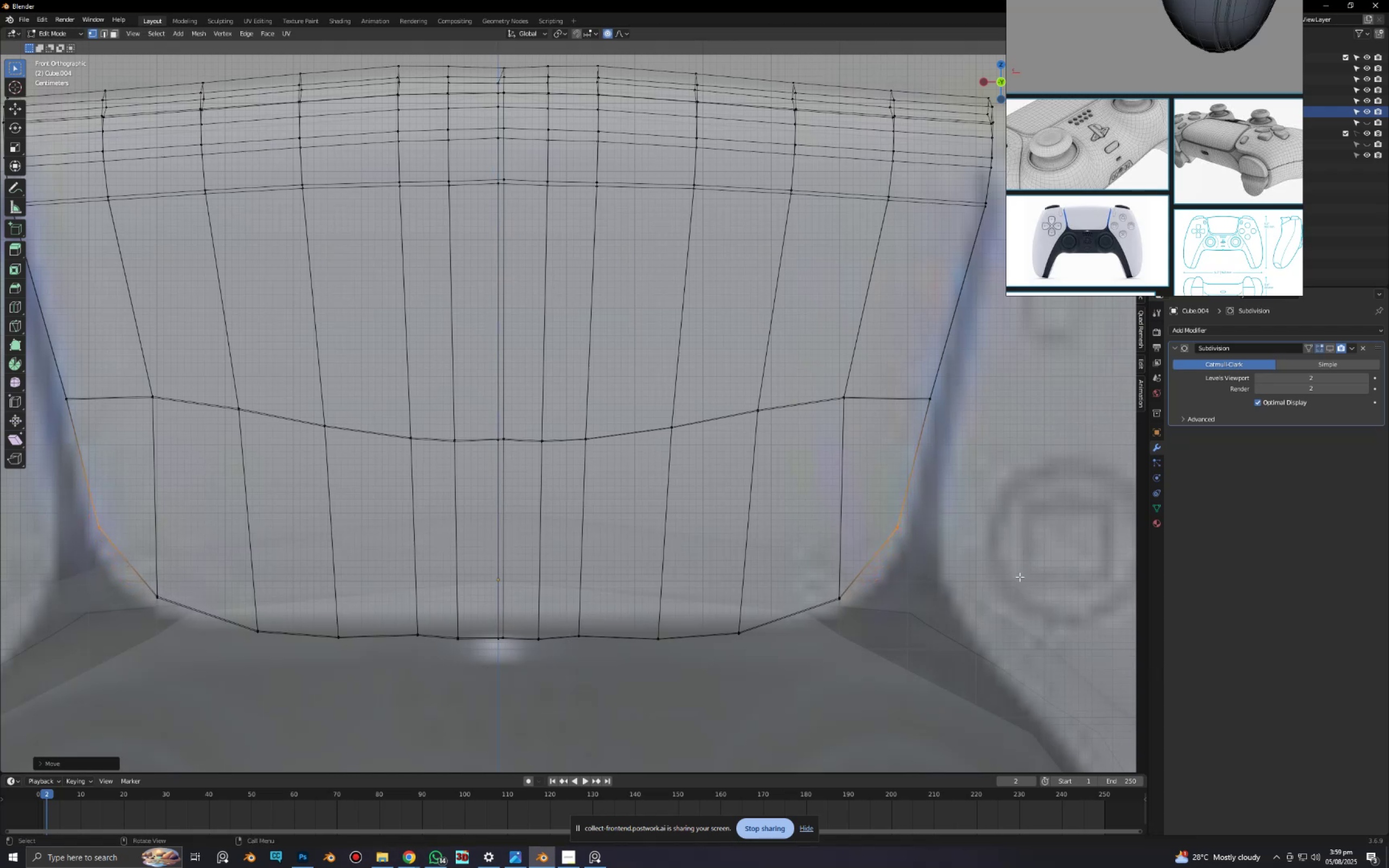 
type(sxsxx)
 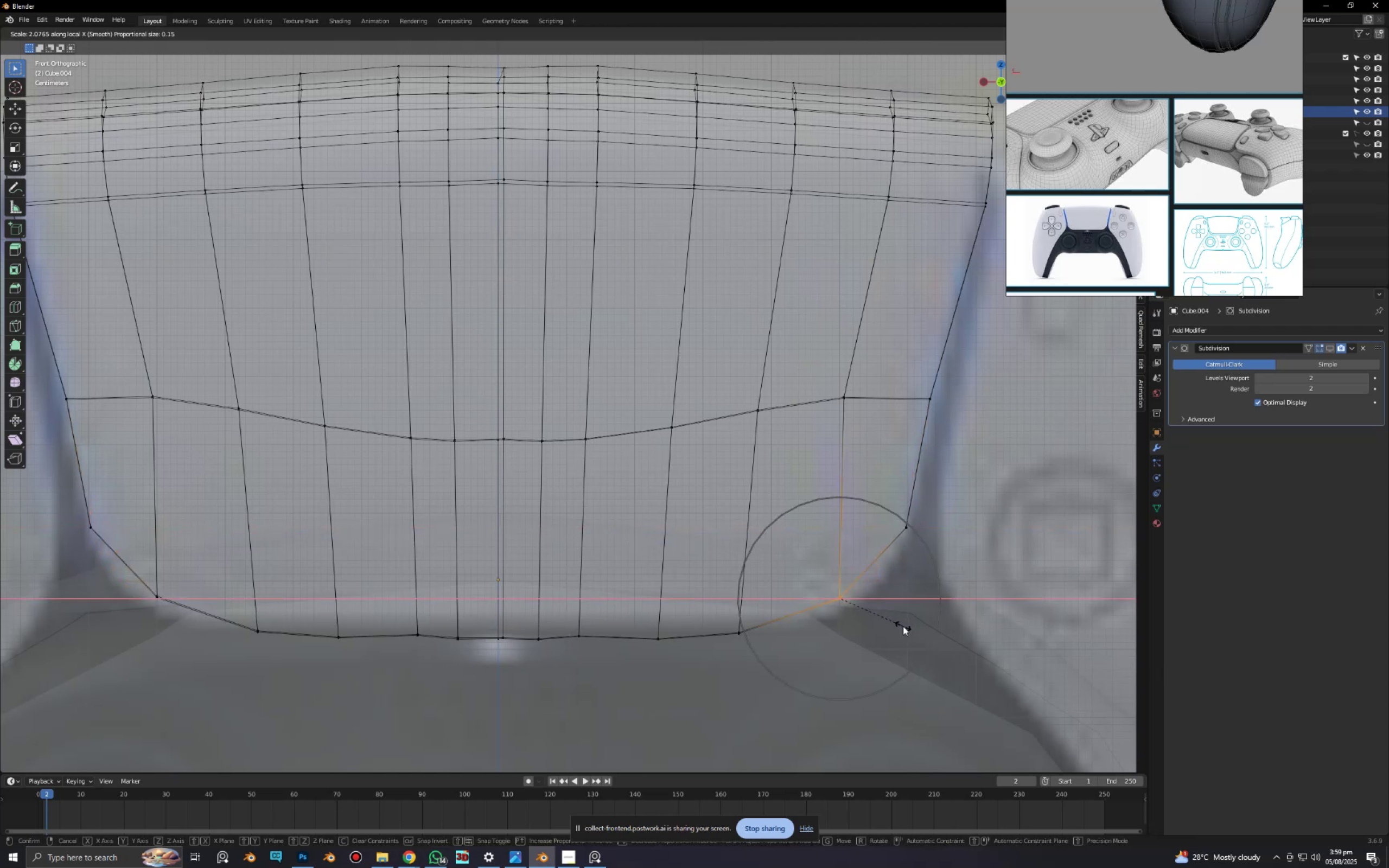 
left_click_drag(start_coordinate=[830, 584], to_coordinate=[865, 605])
 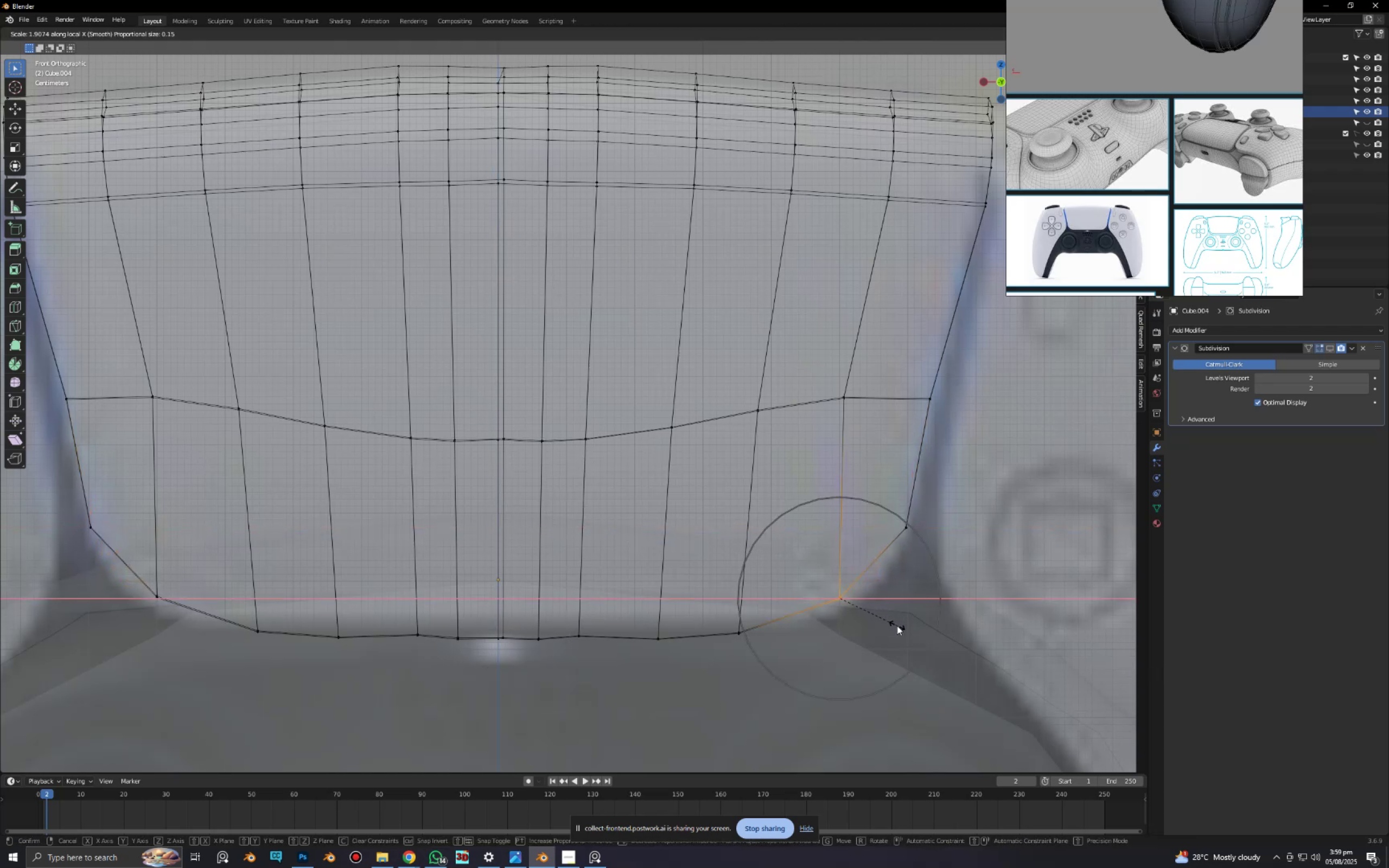 
right_click([903, 626])
 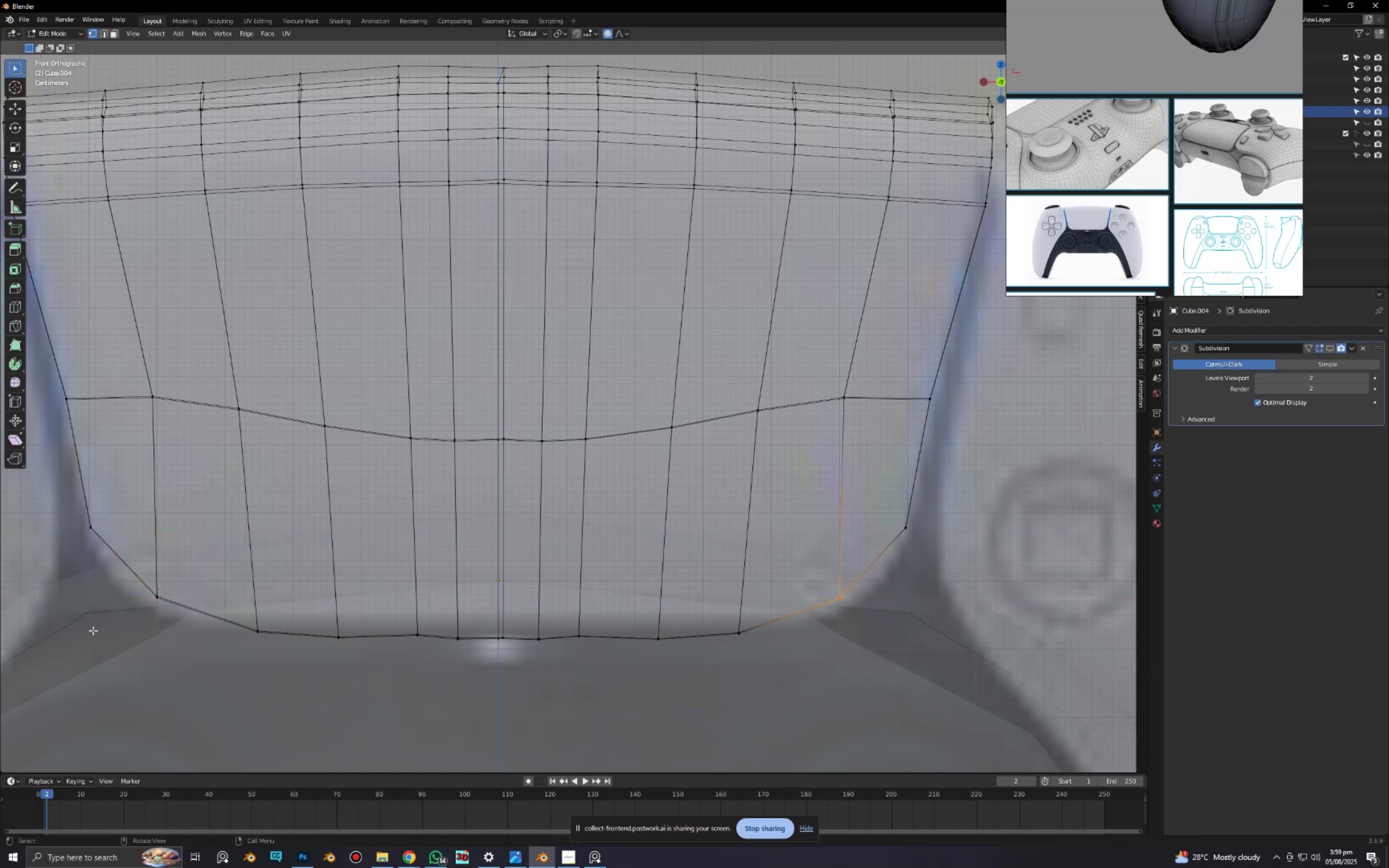 
hold_key(key=ShiftLeft, duration=0.44)
left_click_drag(start_coordinate=[145, 586], to_coordinate=[201, 639])
 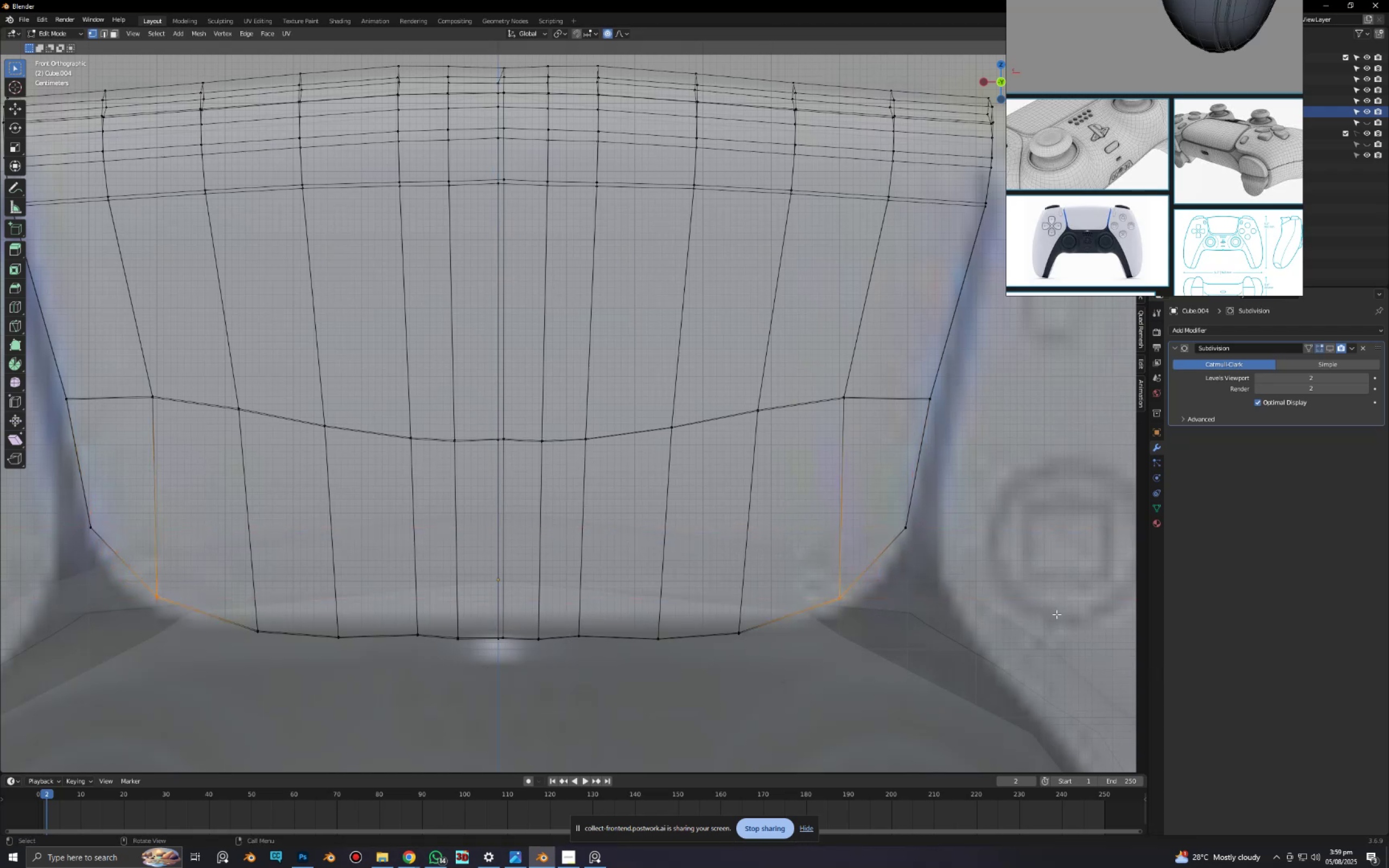 
type(sx)
 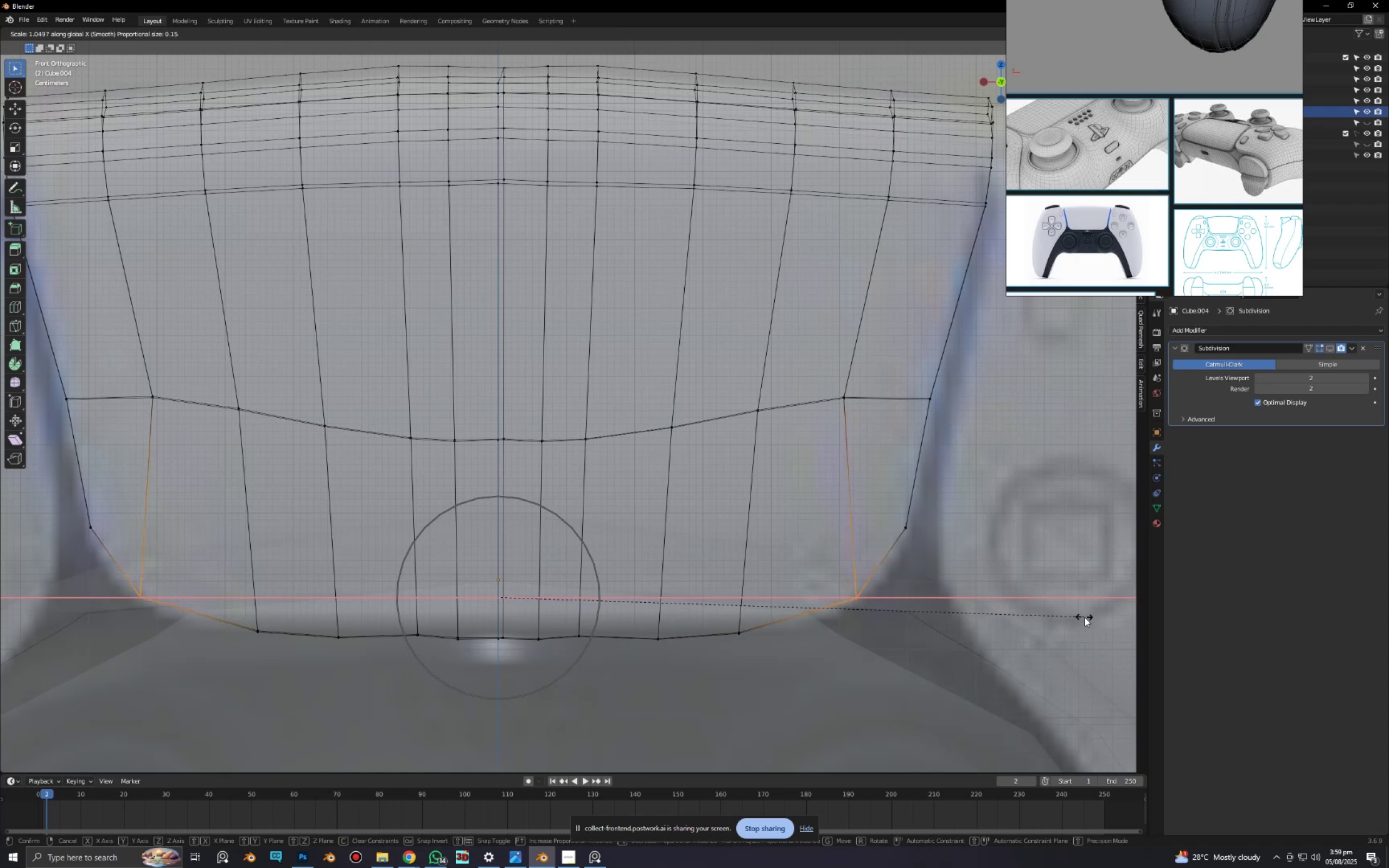 
left_click([1089, 618])
 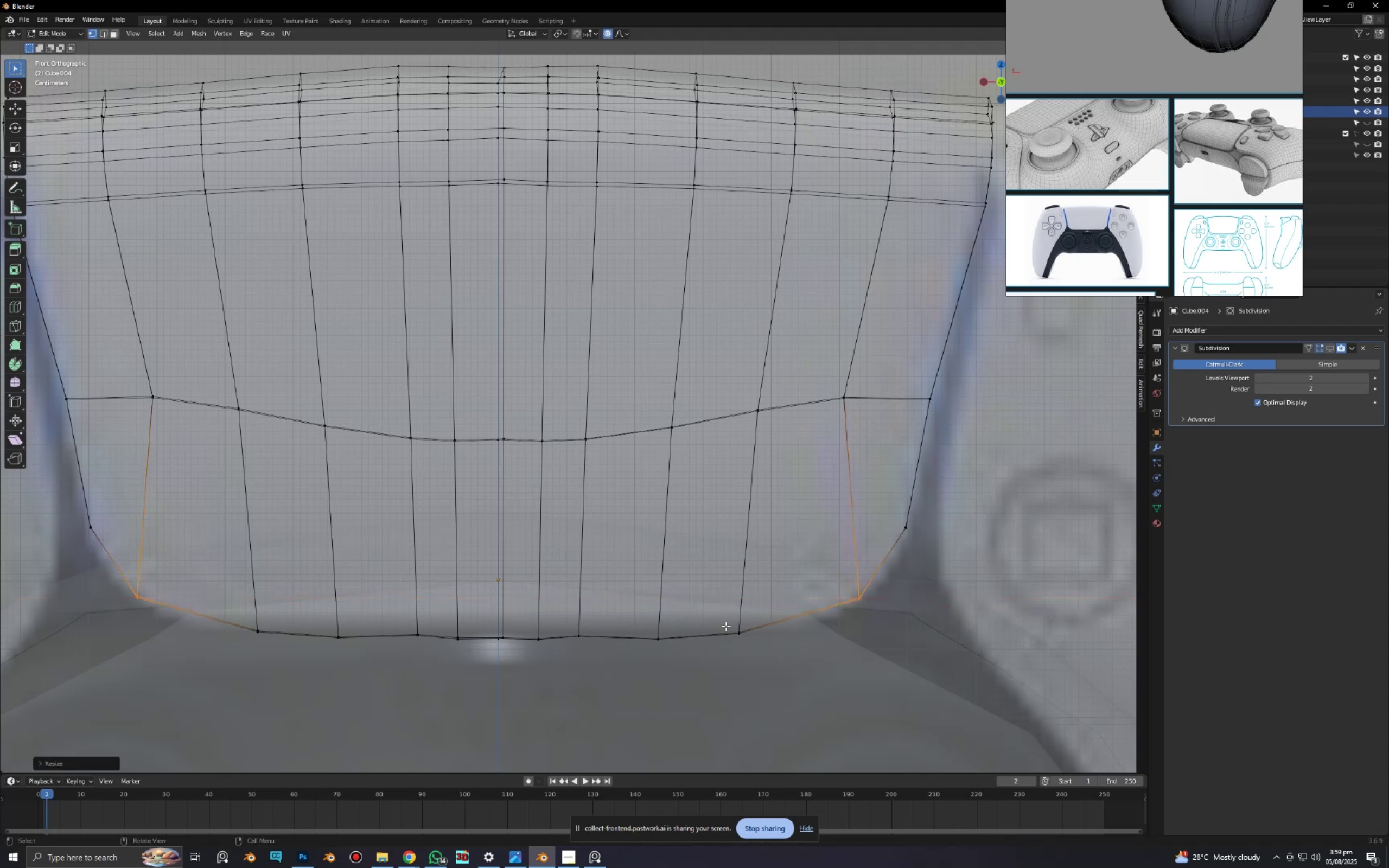 
left_click_drag(start_coordinate=[717, 622], to_coordinate=[804, 672])
 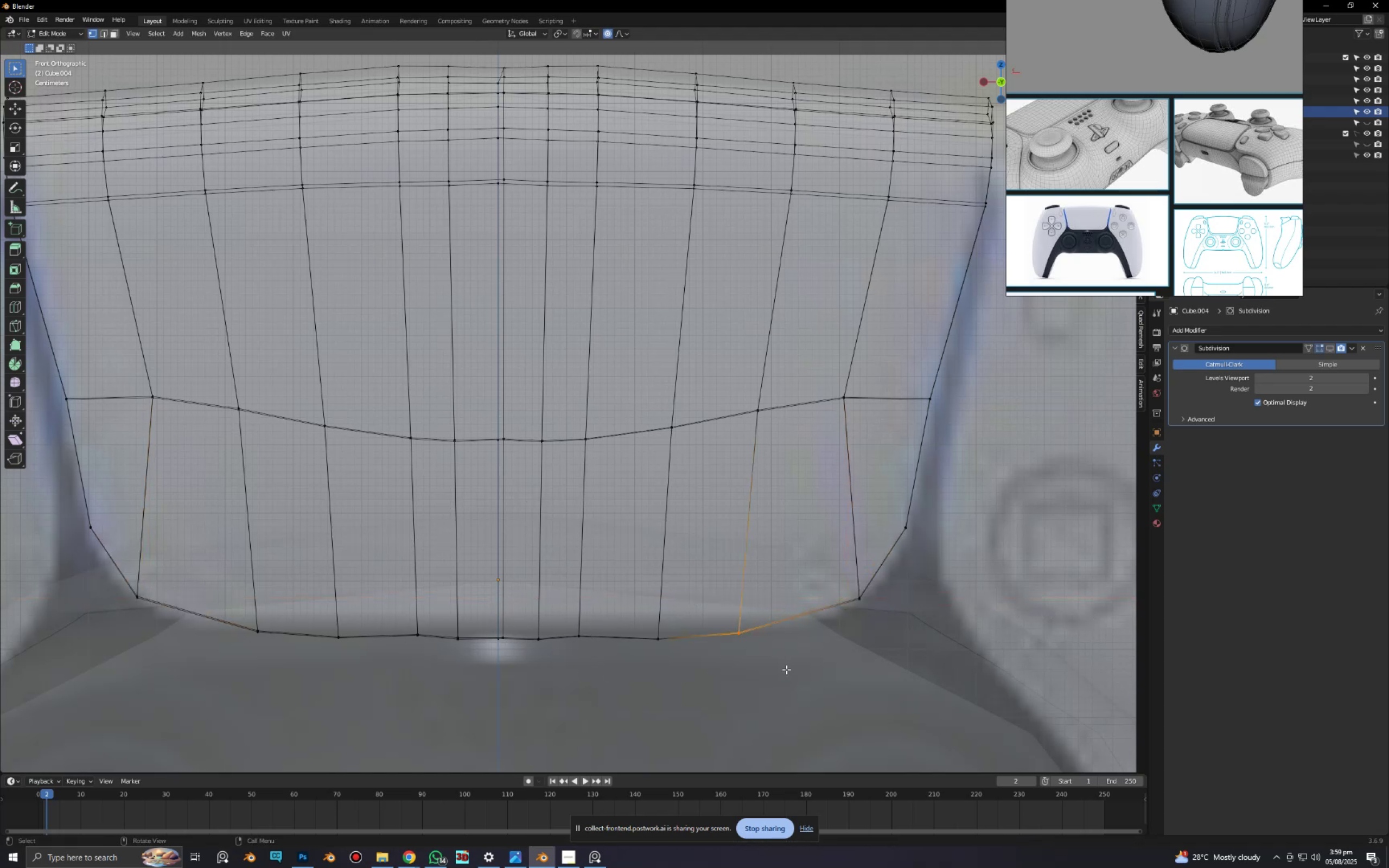 
hold_key(key=ShiftLeft, duration=1.09)
left_click_drag(start_coordinate=[214, 616], to_coordinate=[301, 652])
 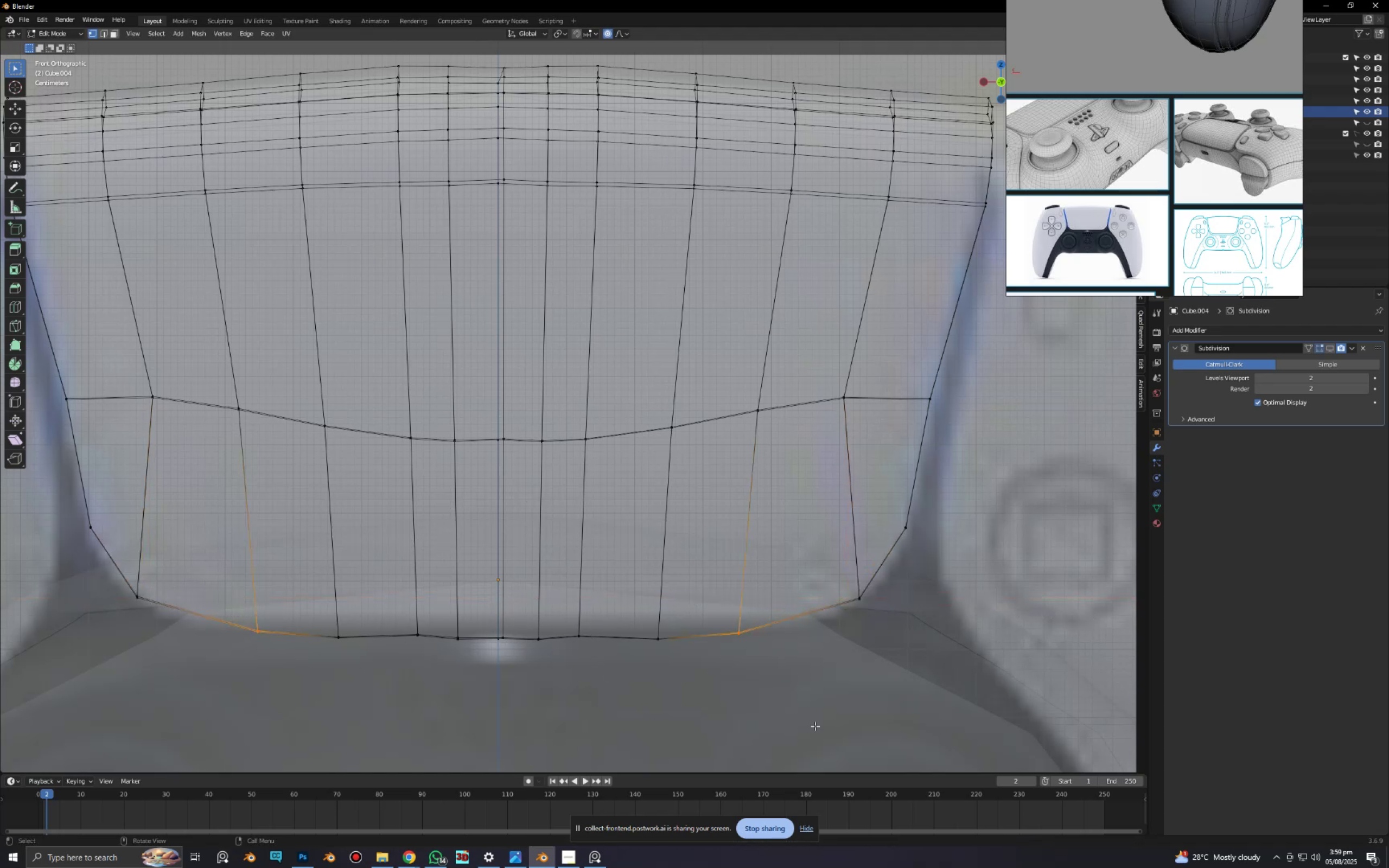 
type(sxgz)
 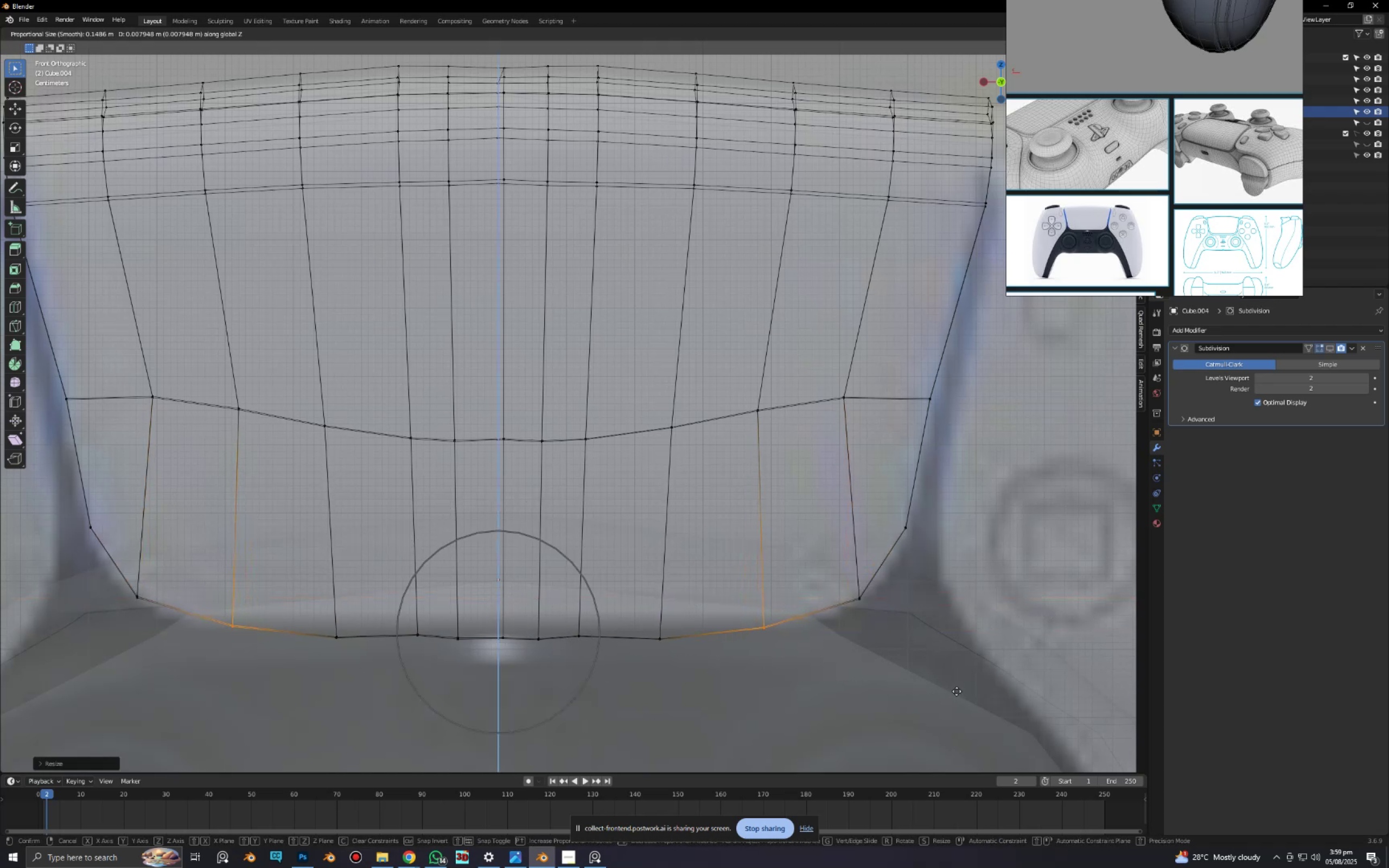 
left_click([957, 691])
 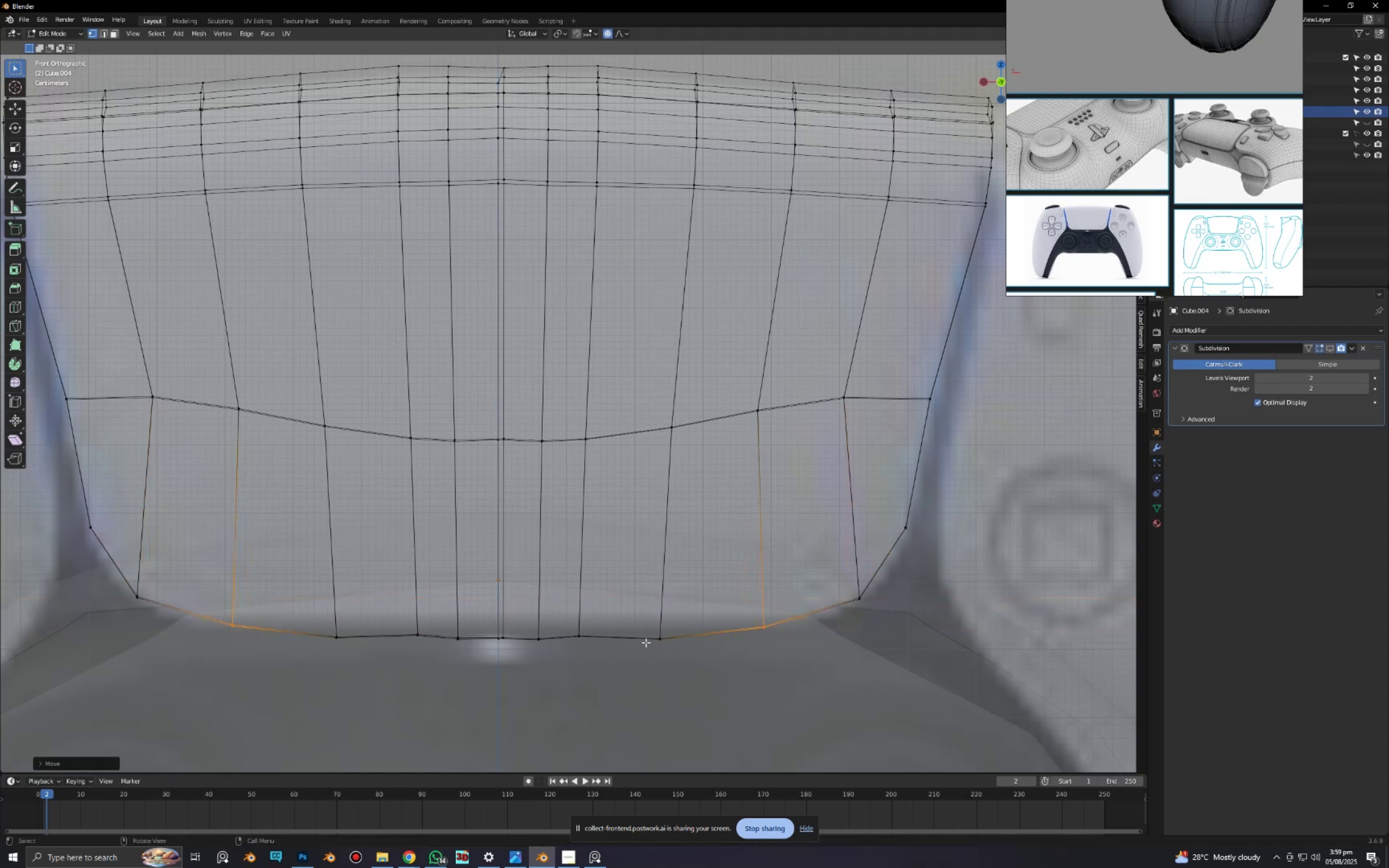 
left_click_drag(start_coordinate=[649, 631], to_coordinate=[700, 665])
 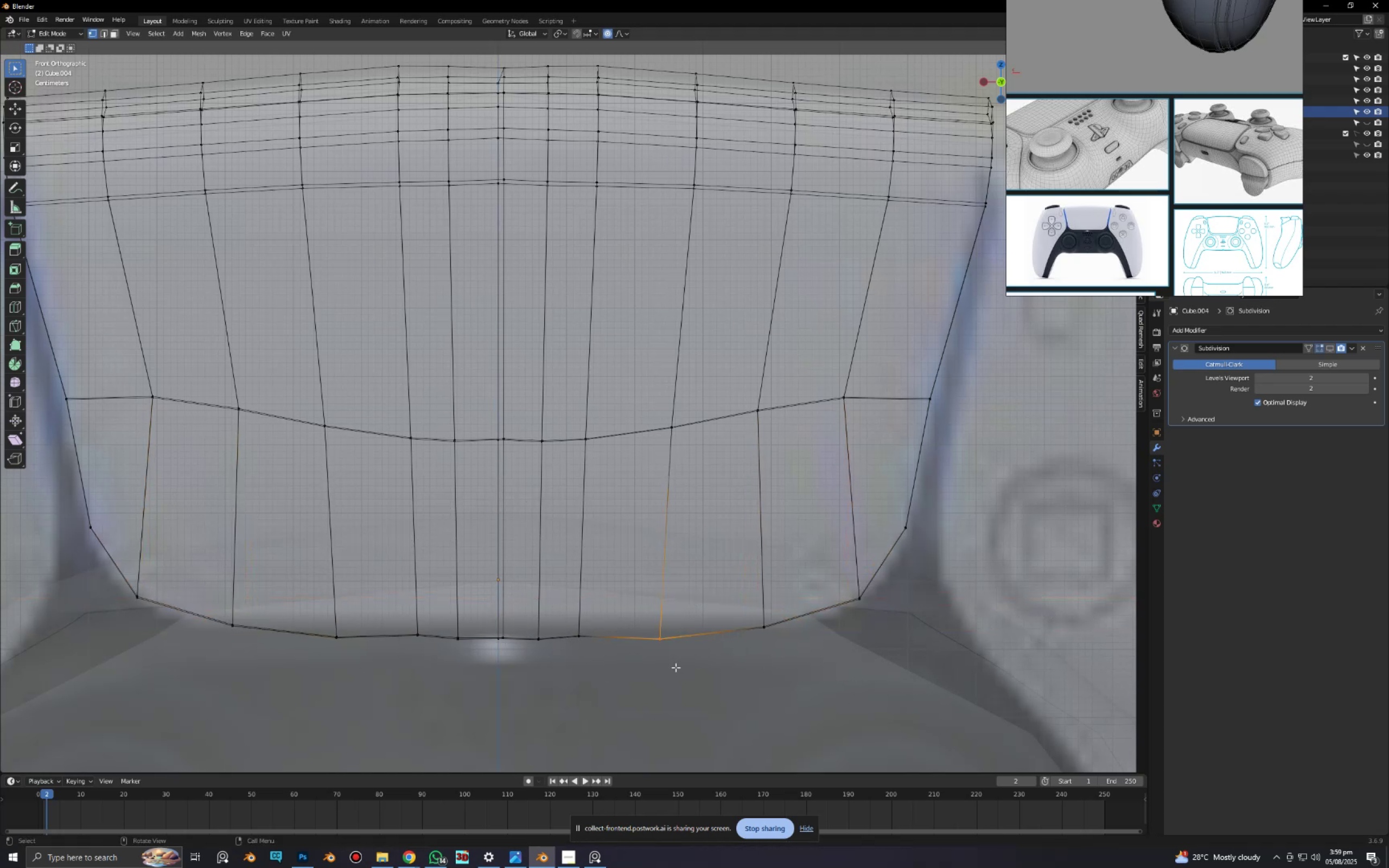 
hold_key(key=ShiftLeft, duration=0.6)
left_click_drag(start_coordinate=[296, 623], to_coordinate=[372, 647])
 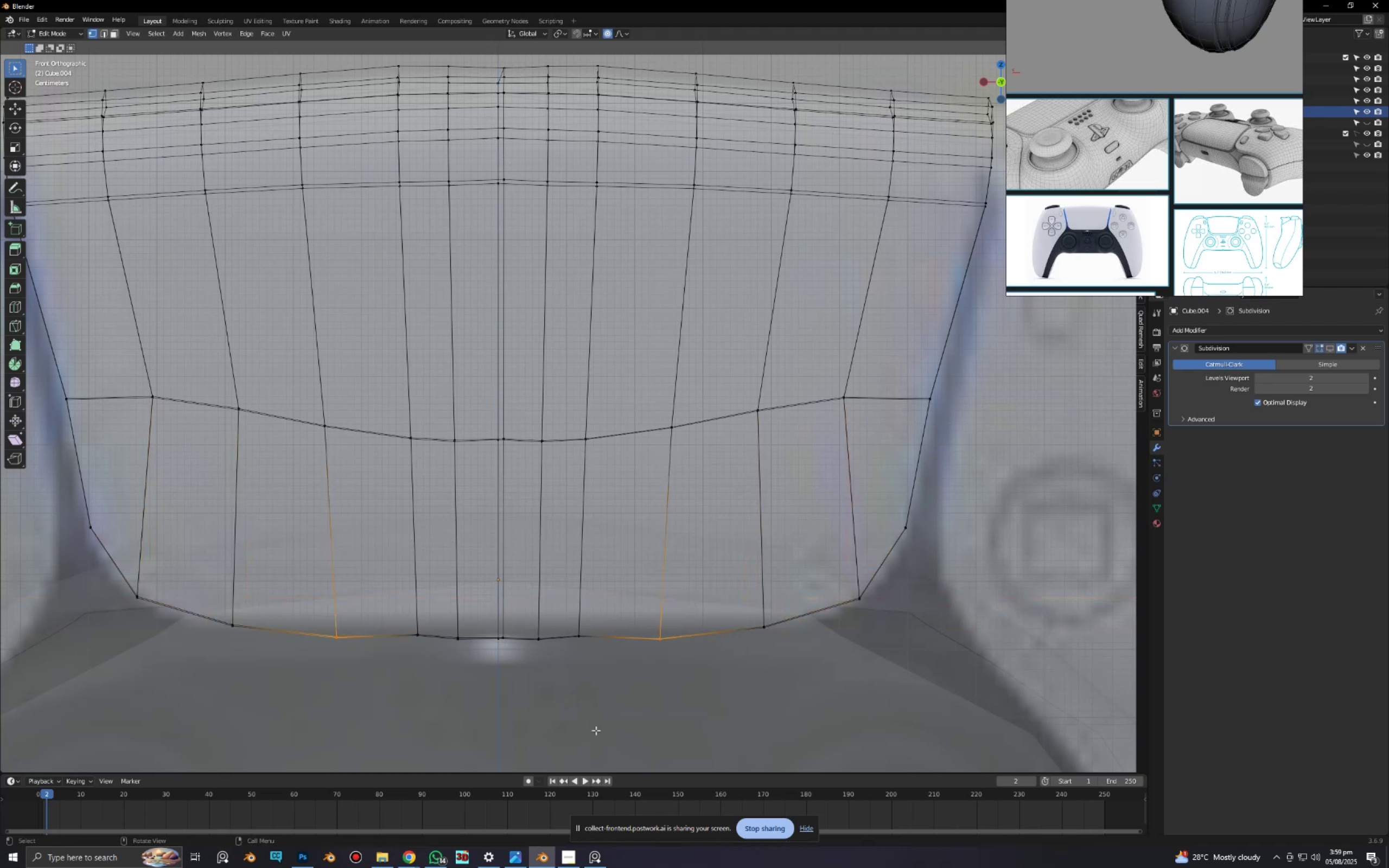 
type(sx)
 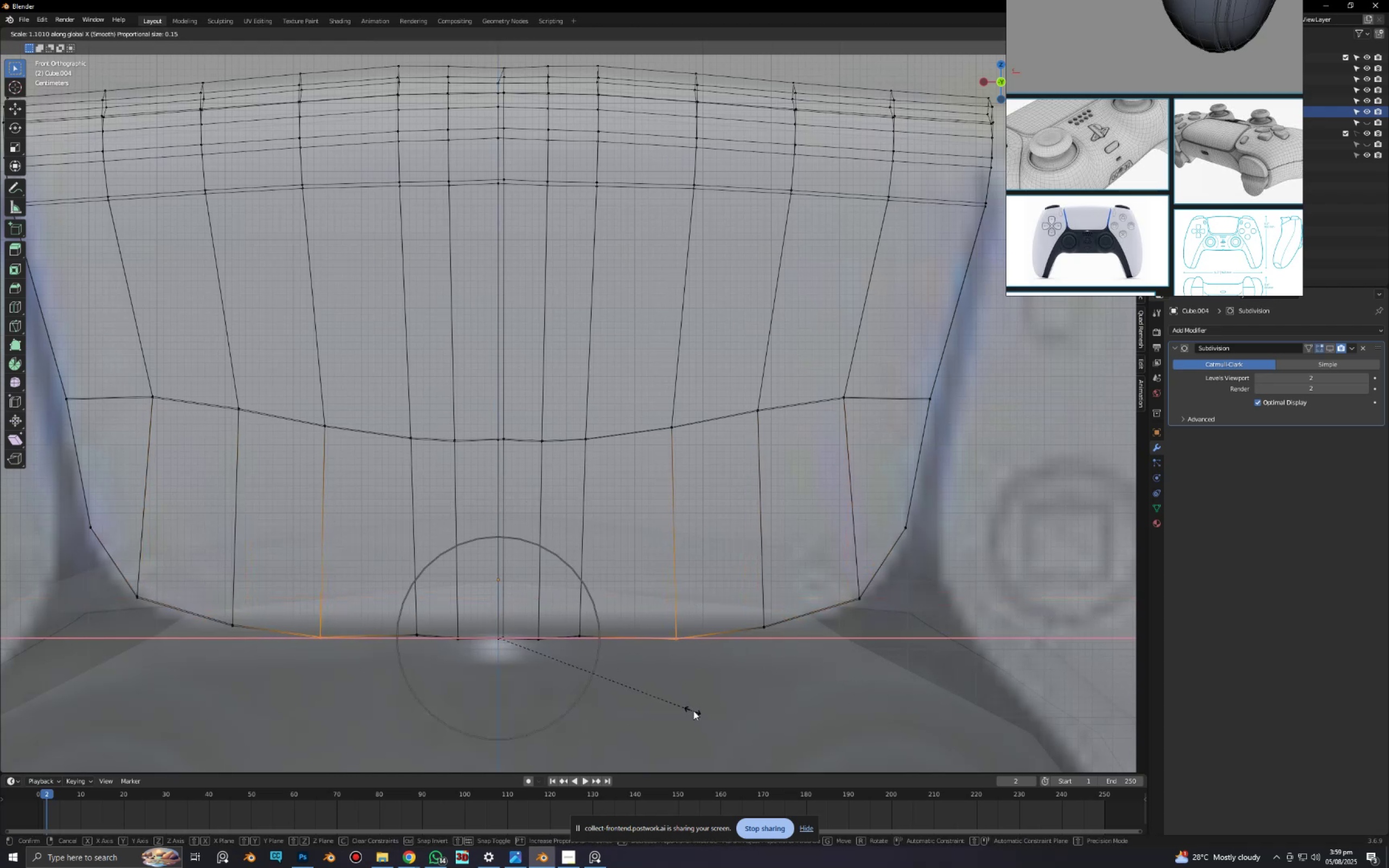 
left_click([696, 711])
 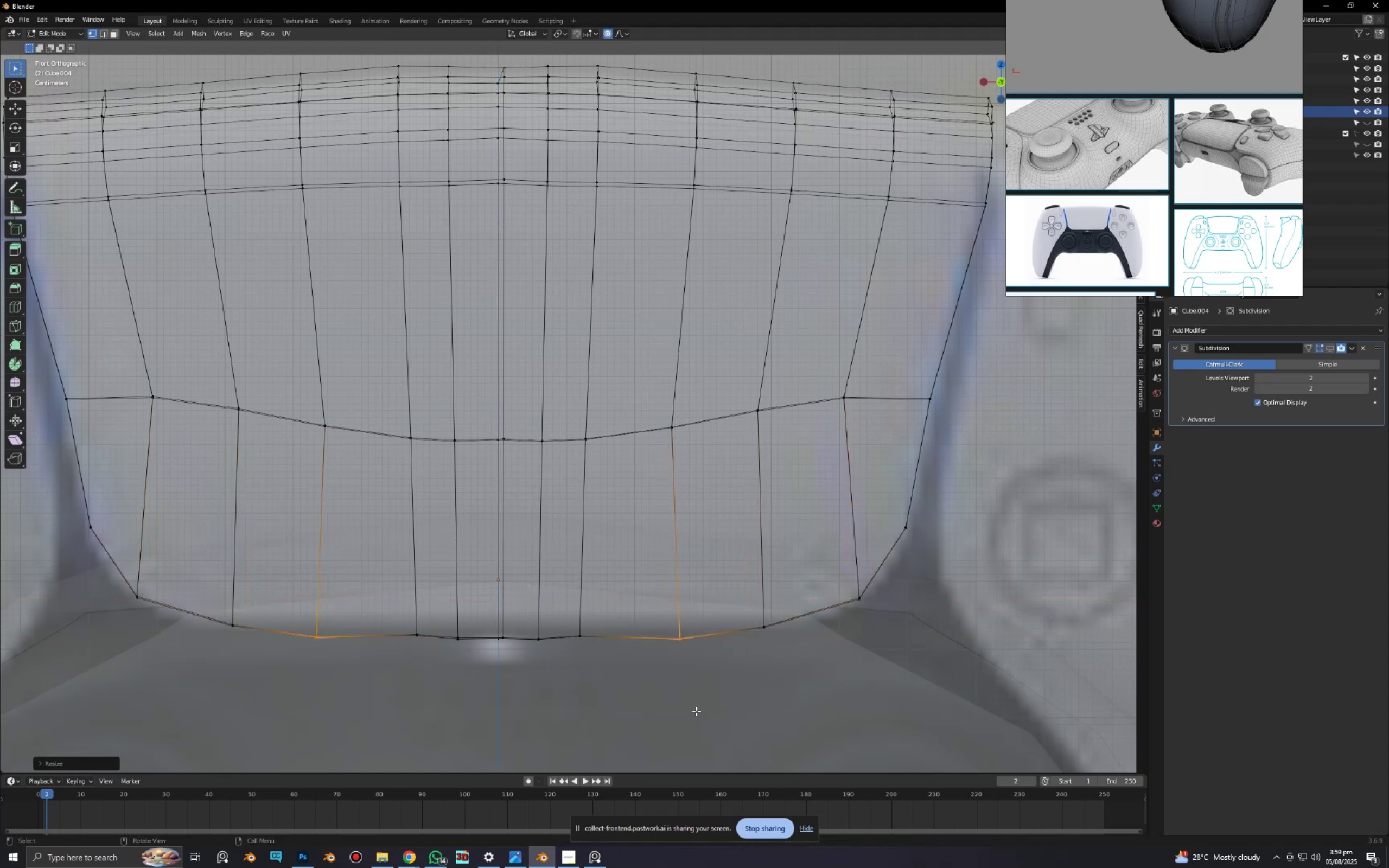 
type(gz)
 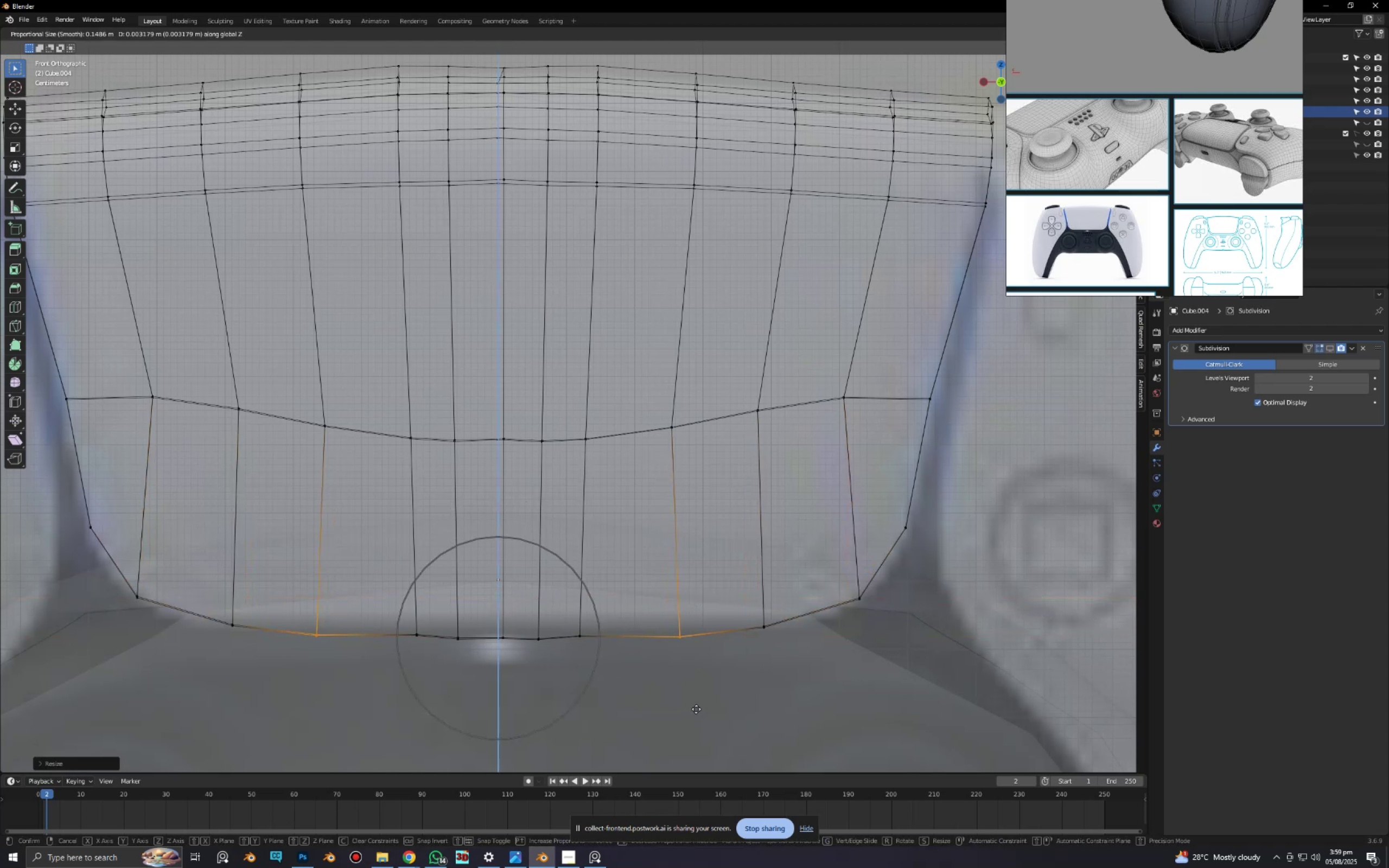 
left_click([696, 709])
 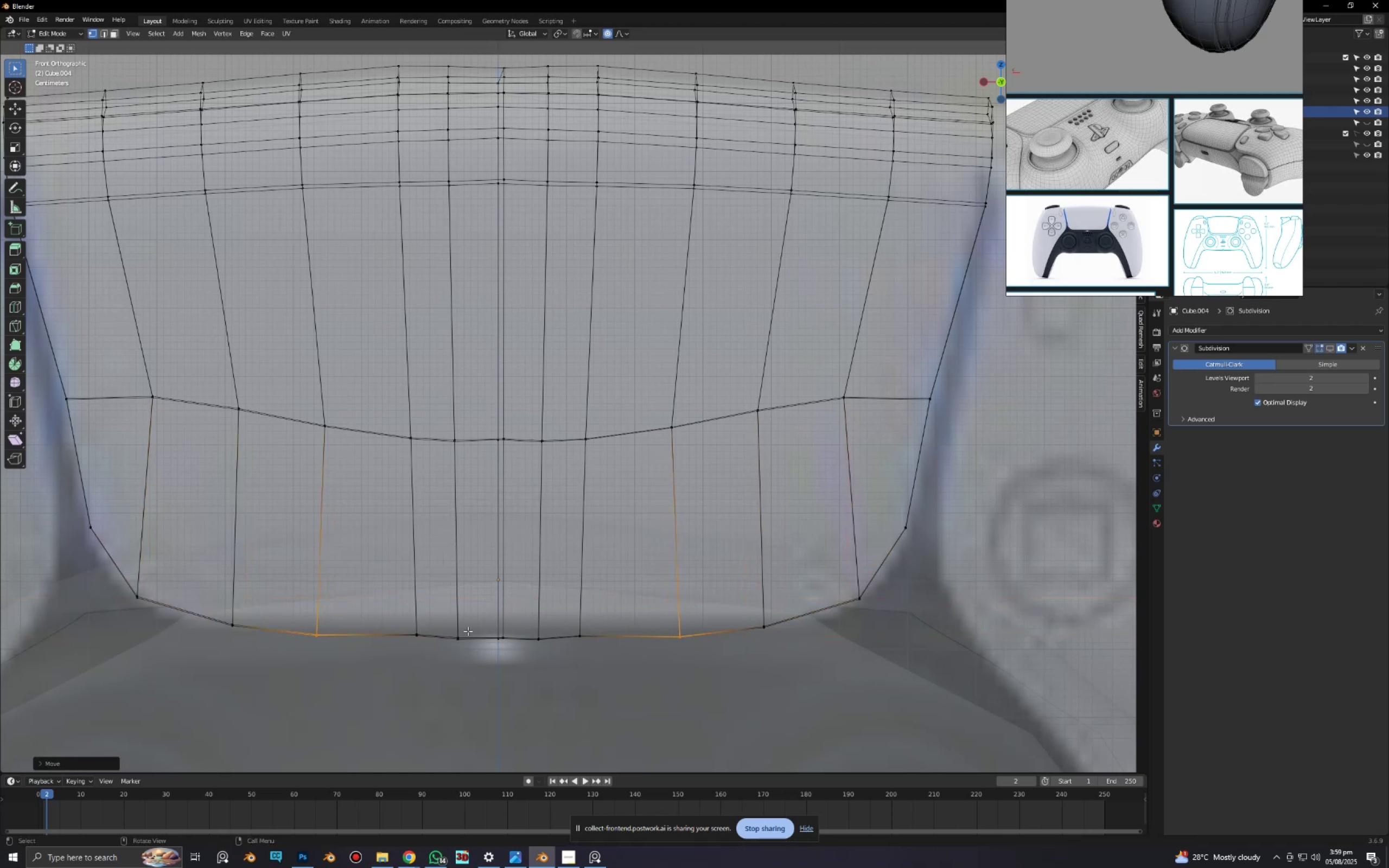 
left_click_drag(start_coordinate=[405, 615], to_coordinate=[600, 675])
 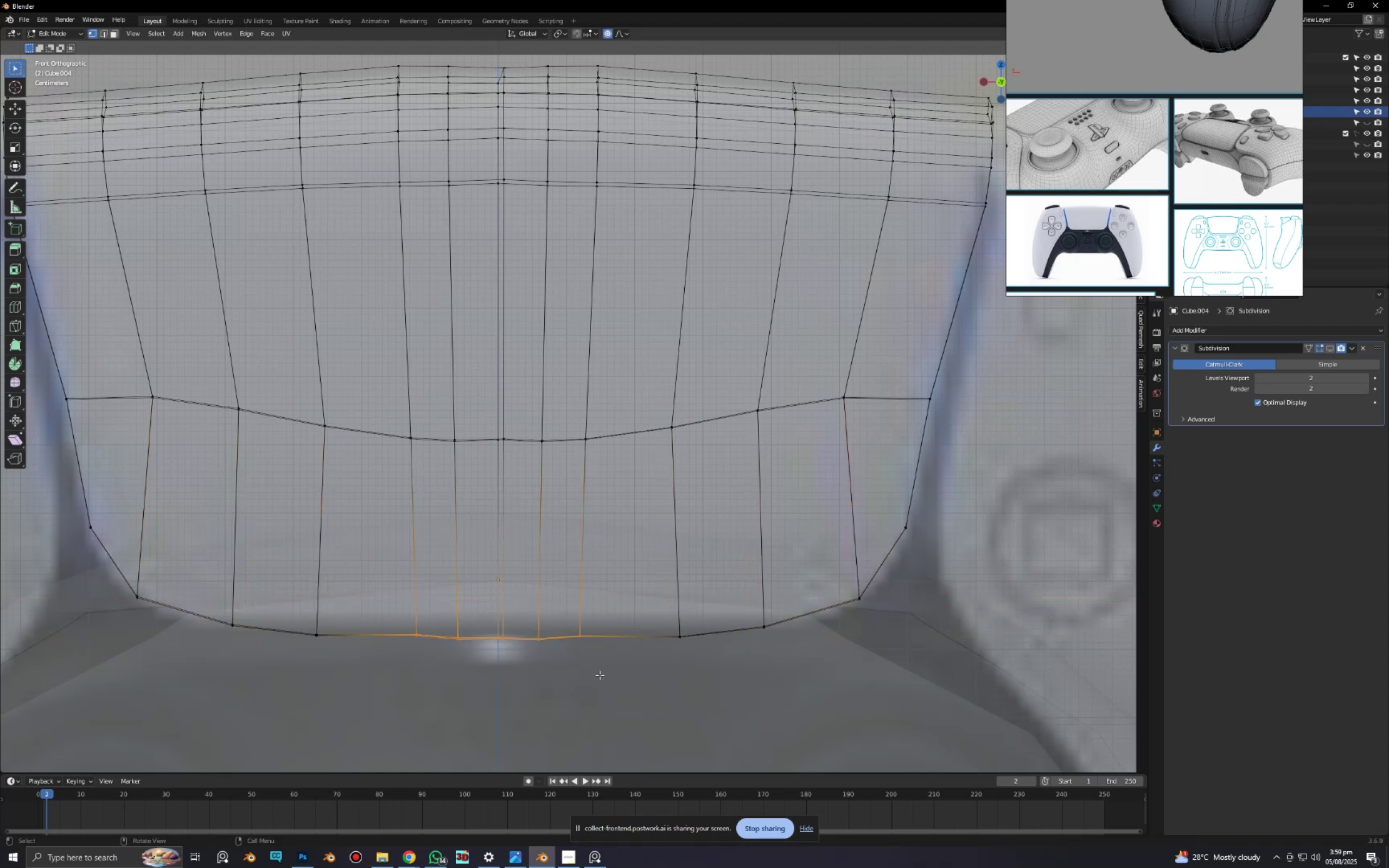 
type(gz)
 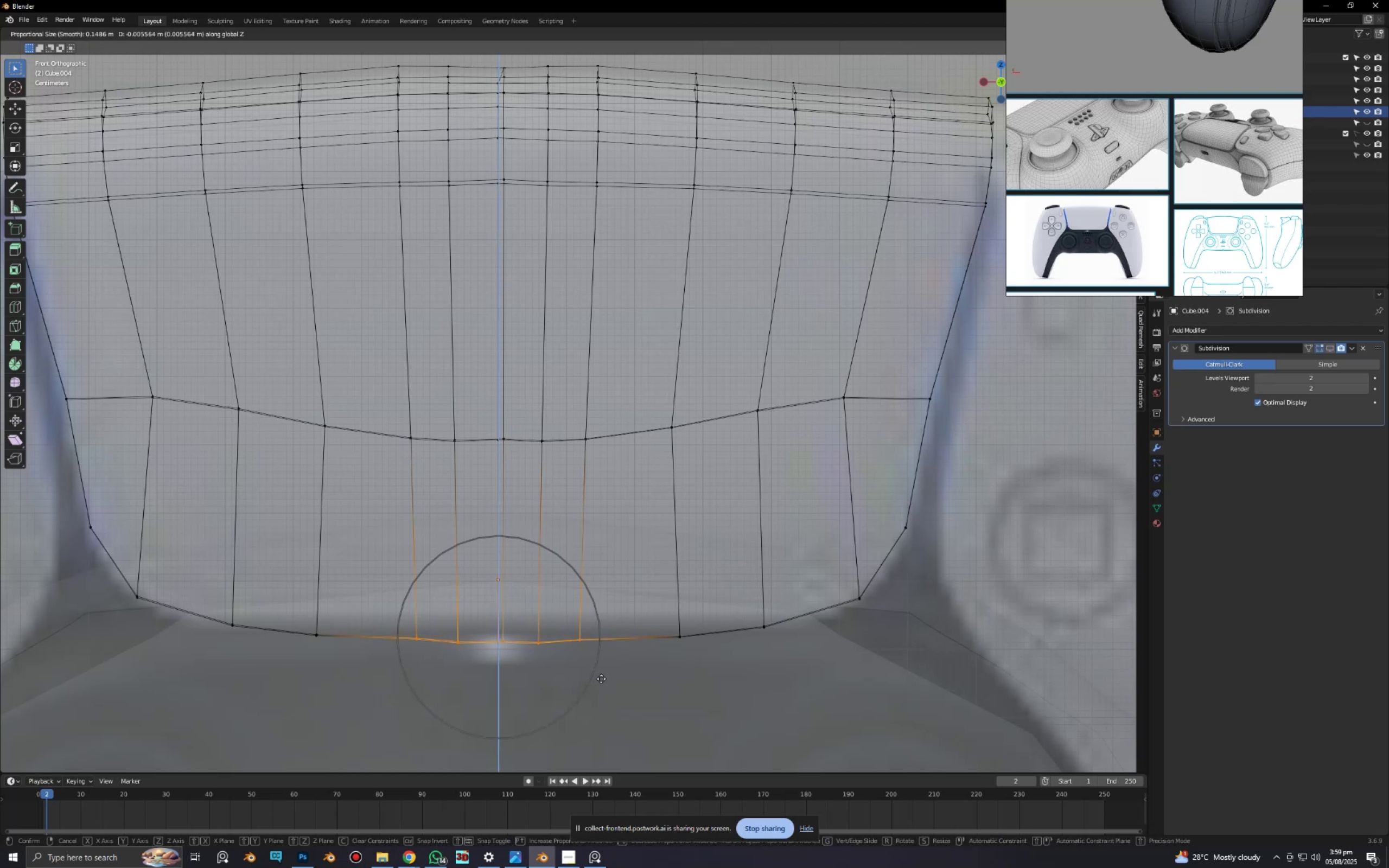 
left_click([601, 679])
 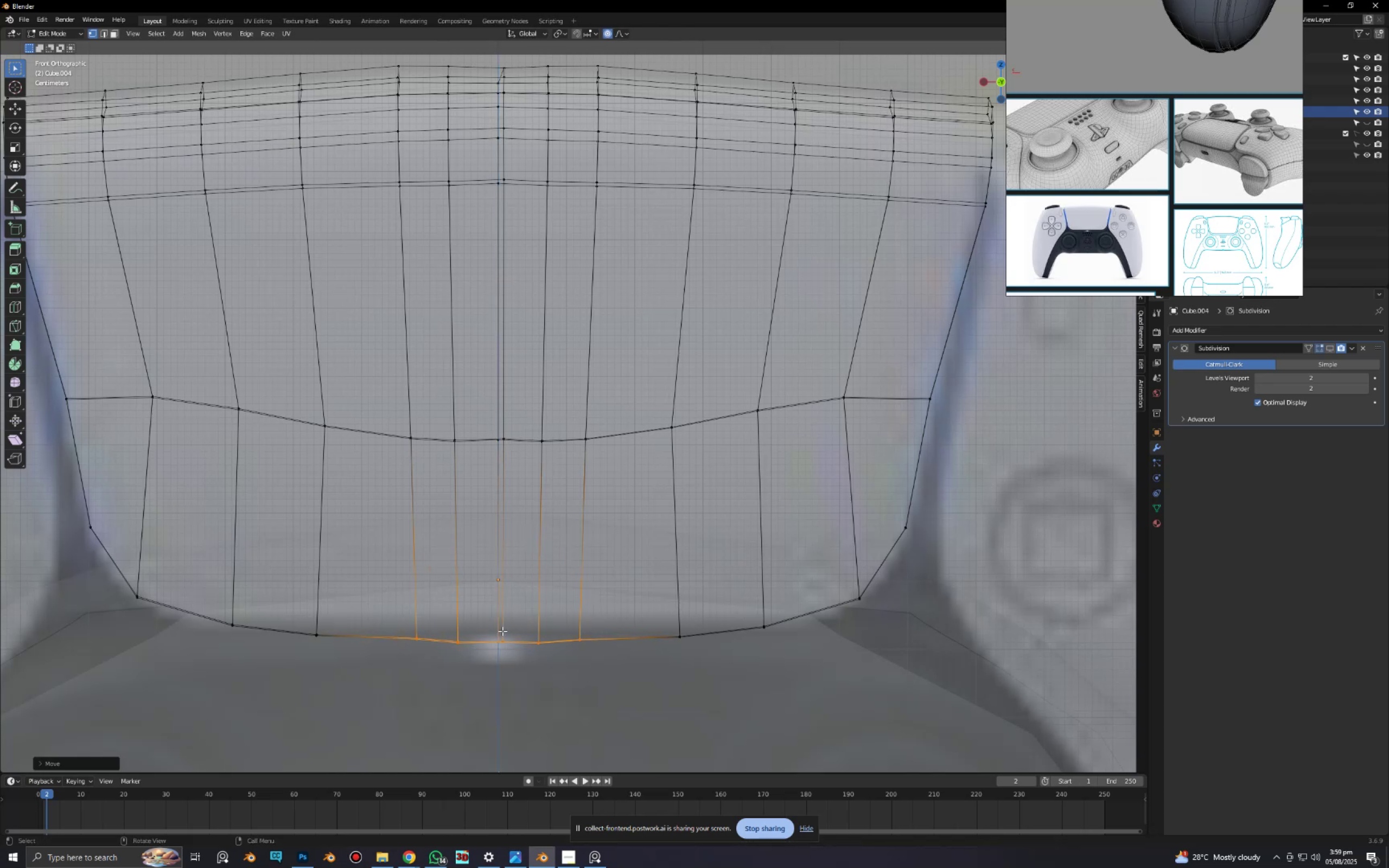 
left_click_drag(start_coordinate=[496, 631], to_coordinate=[512, 649])
 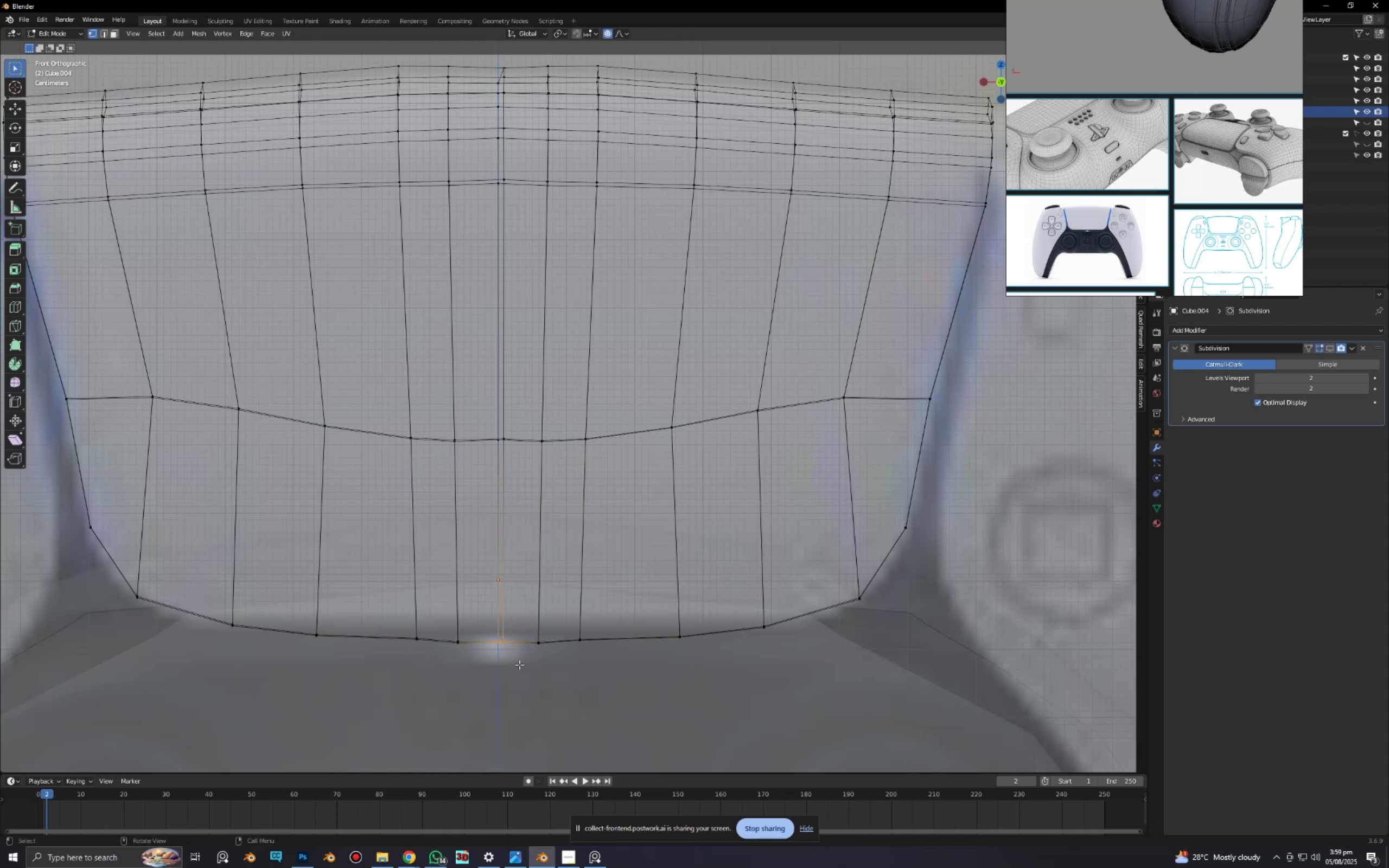 
type(gz)
 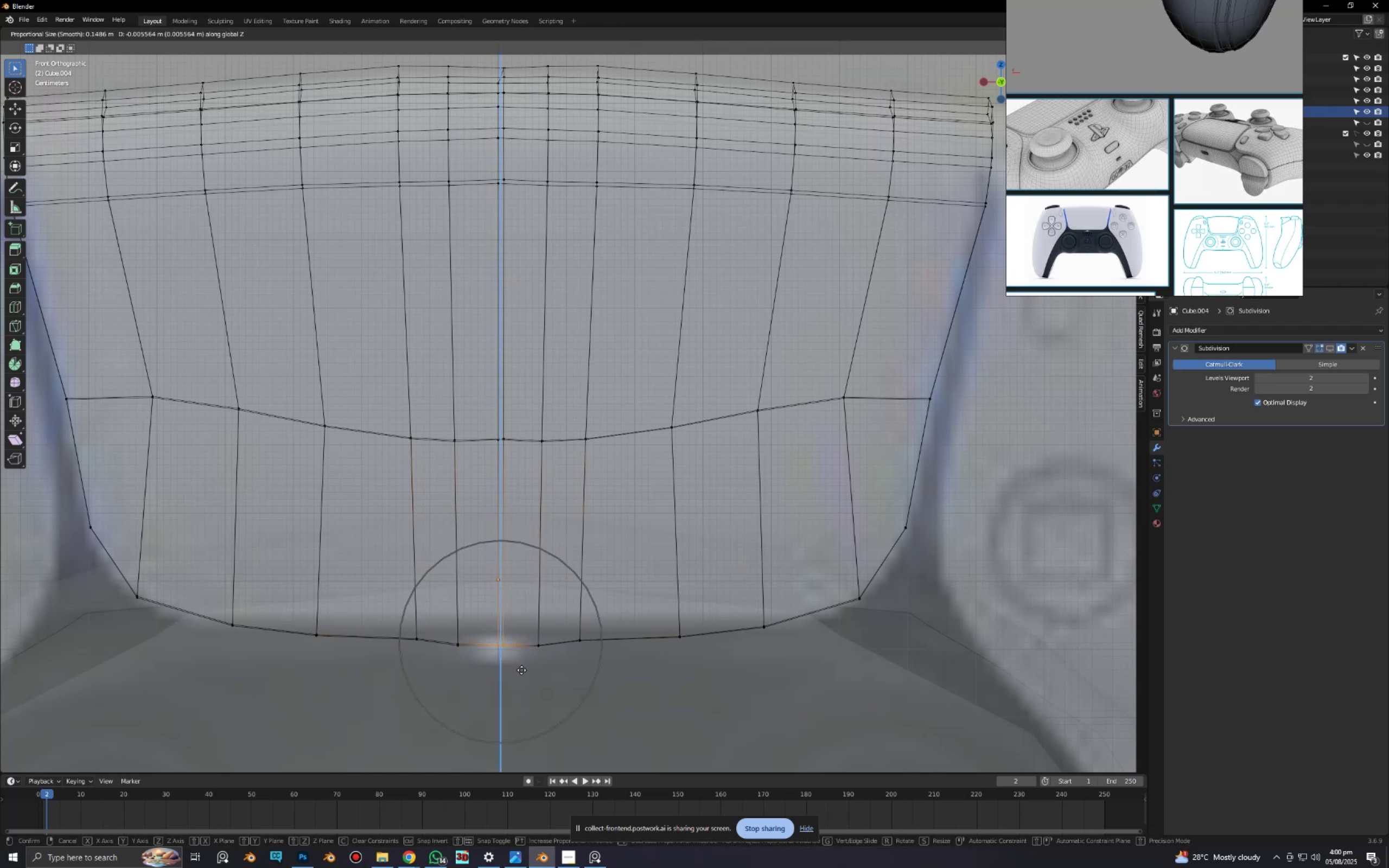 
left_click([522, 670])
 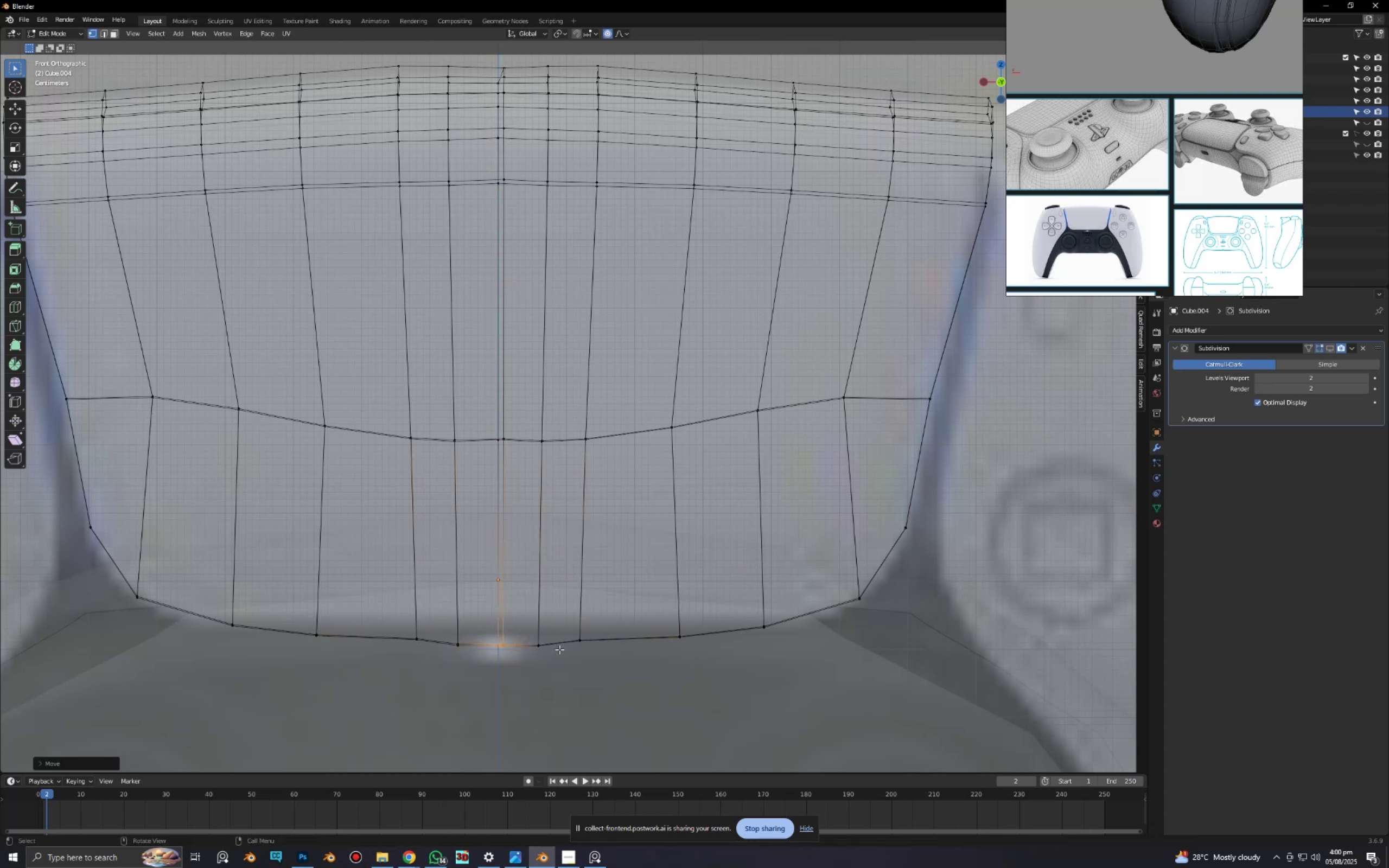 
left_click_drag(start_coordinate=[569, 634], to_coordinate=[597, 656])
 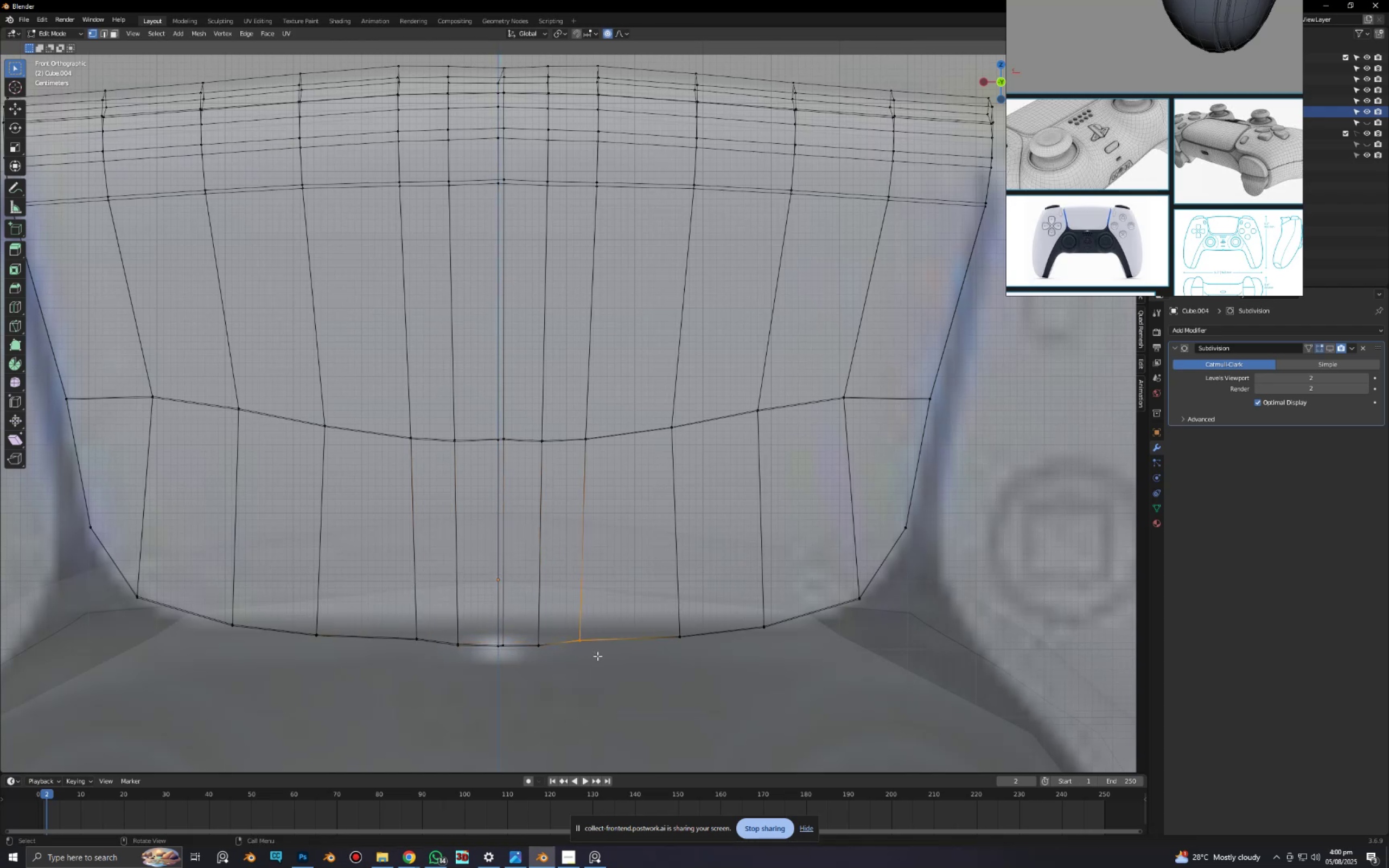 
type(gz)
 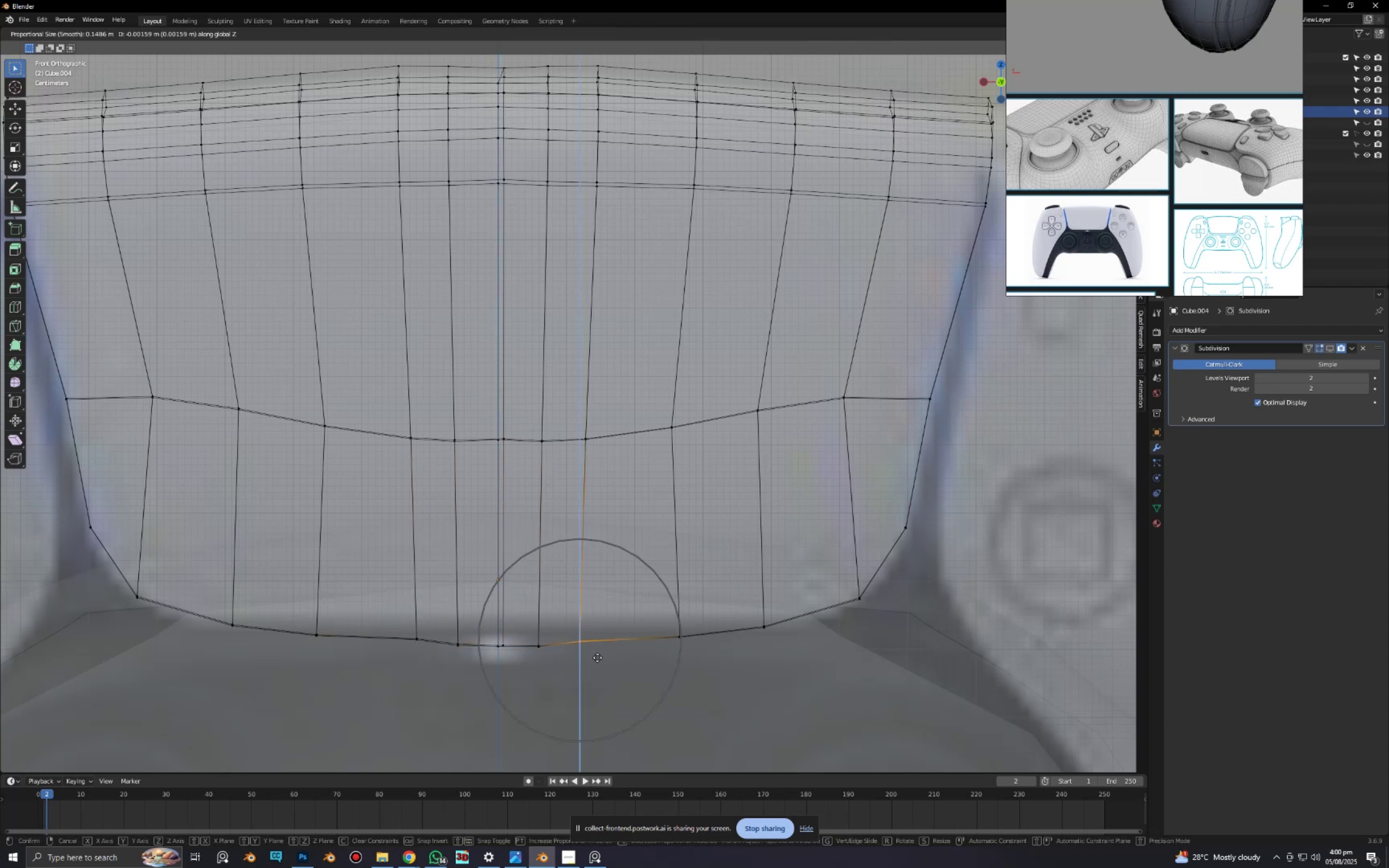 
scroll: coordinate [597, 658], scroll_direction: up, amount: 2.0
 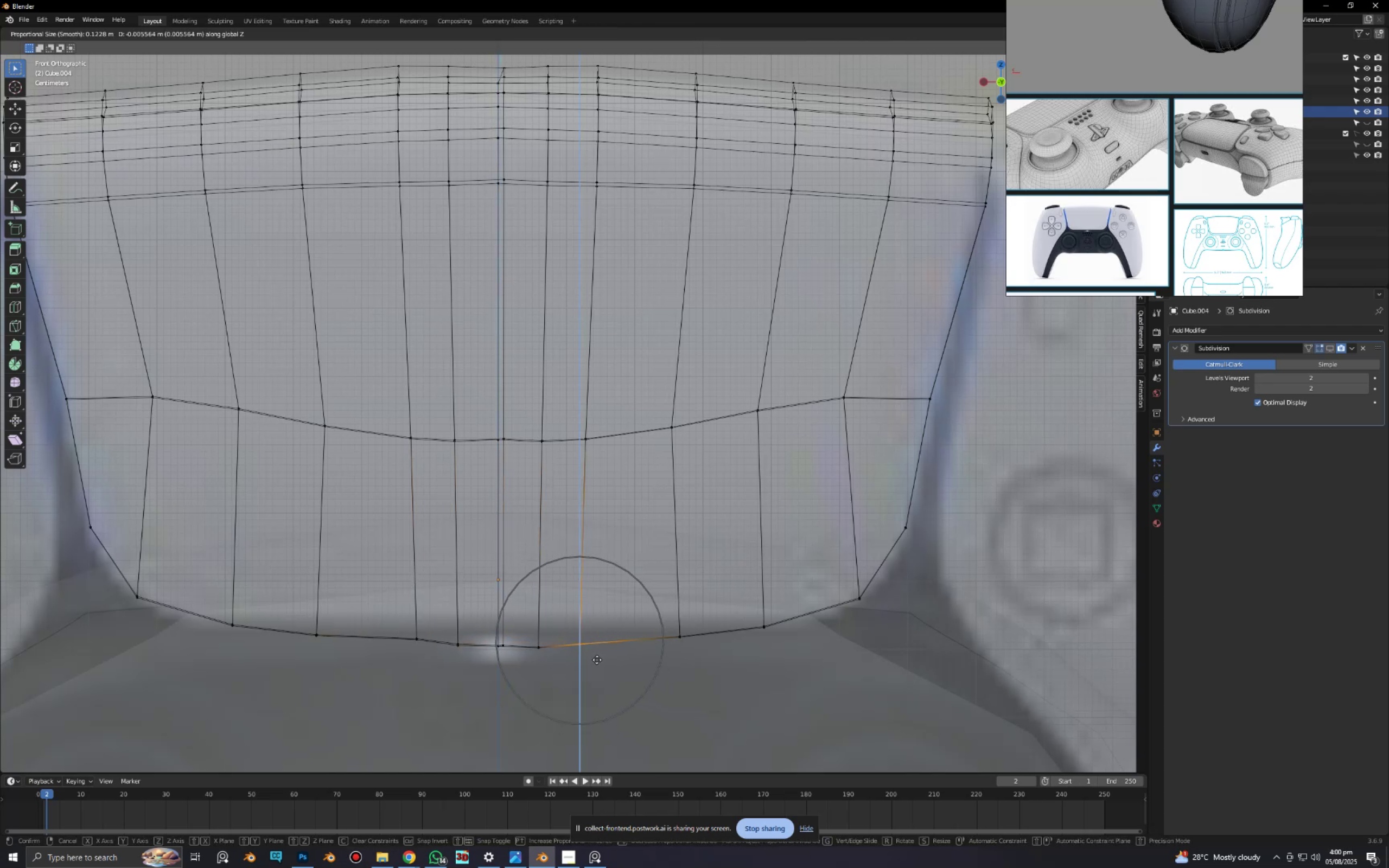 
left_click([597, 660])
 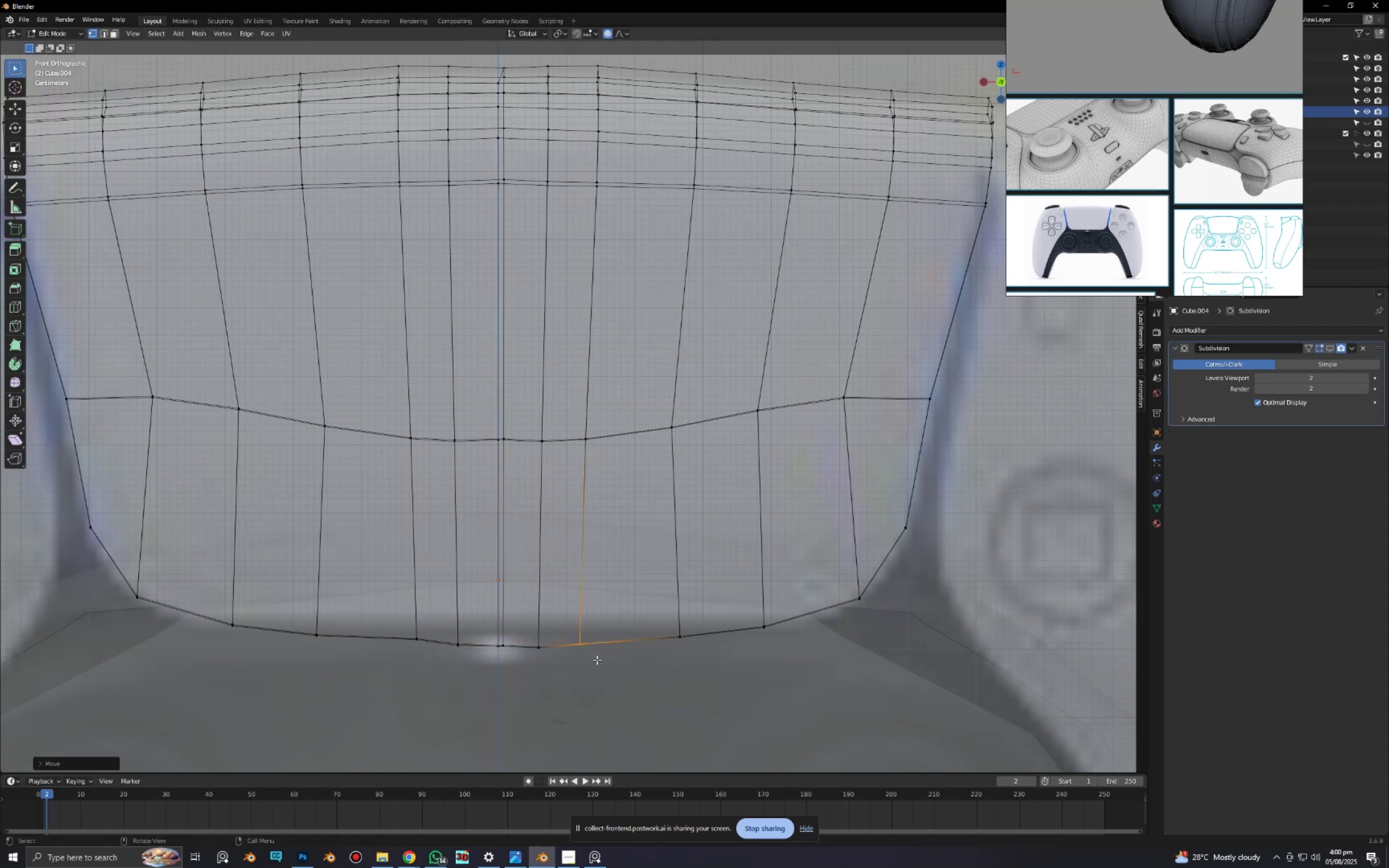 
key(Tab)
 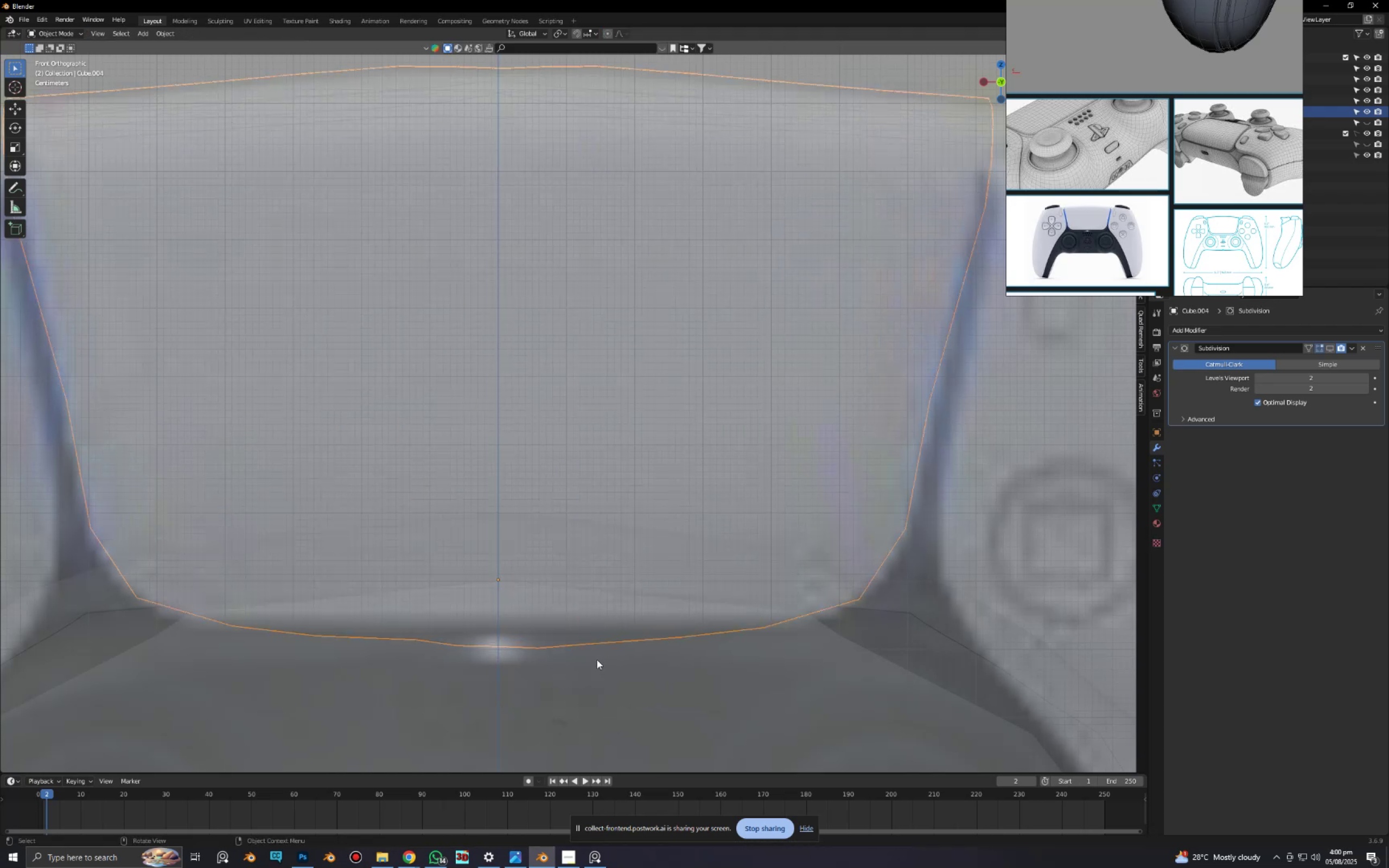 
scroll: coordinate [595, 652], scroll_direction: down, amount: 10.0
 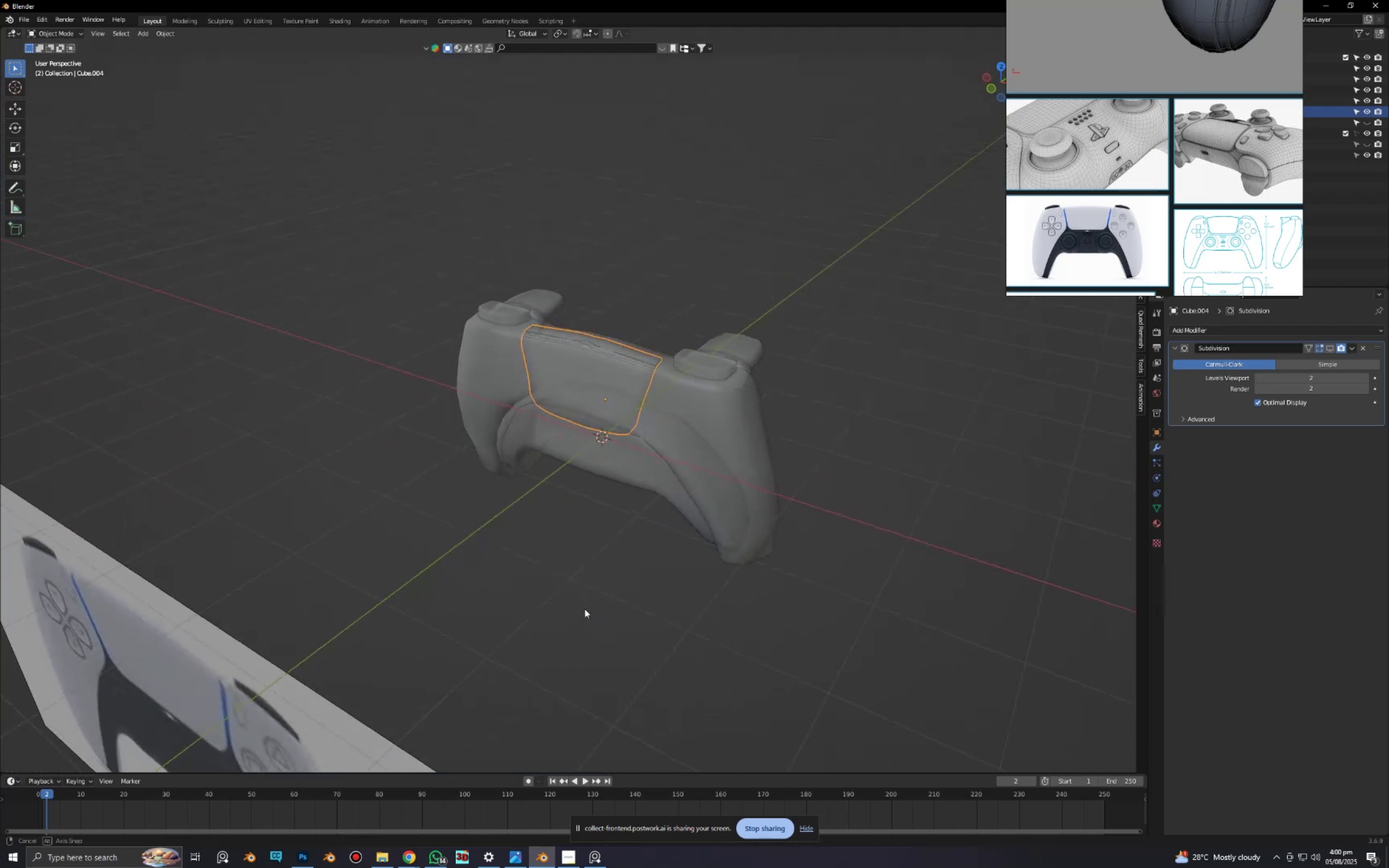 
left_click([709, 615])
 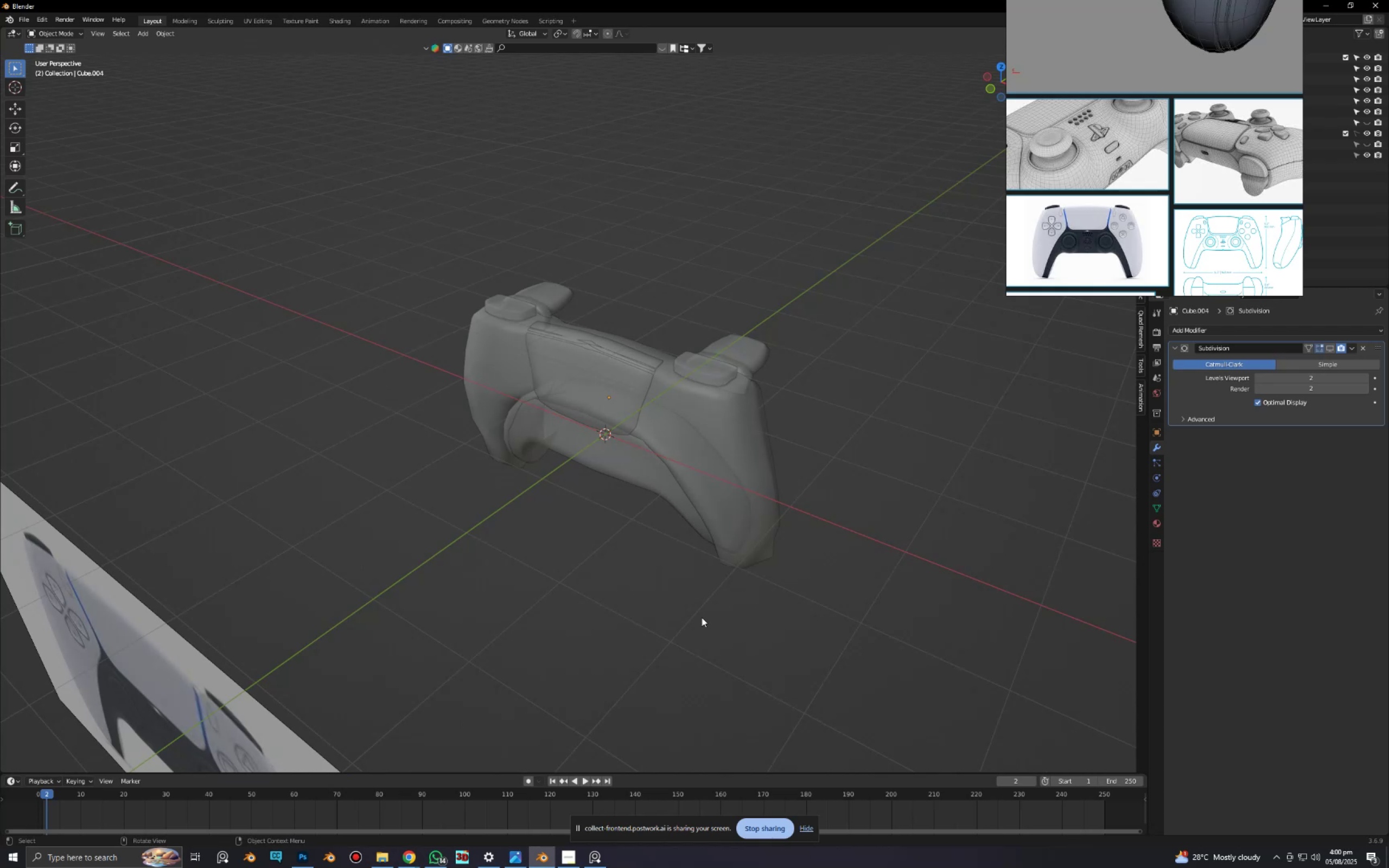 
key(Alt+AltLeft)
 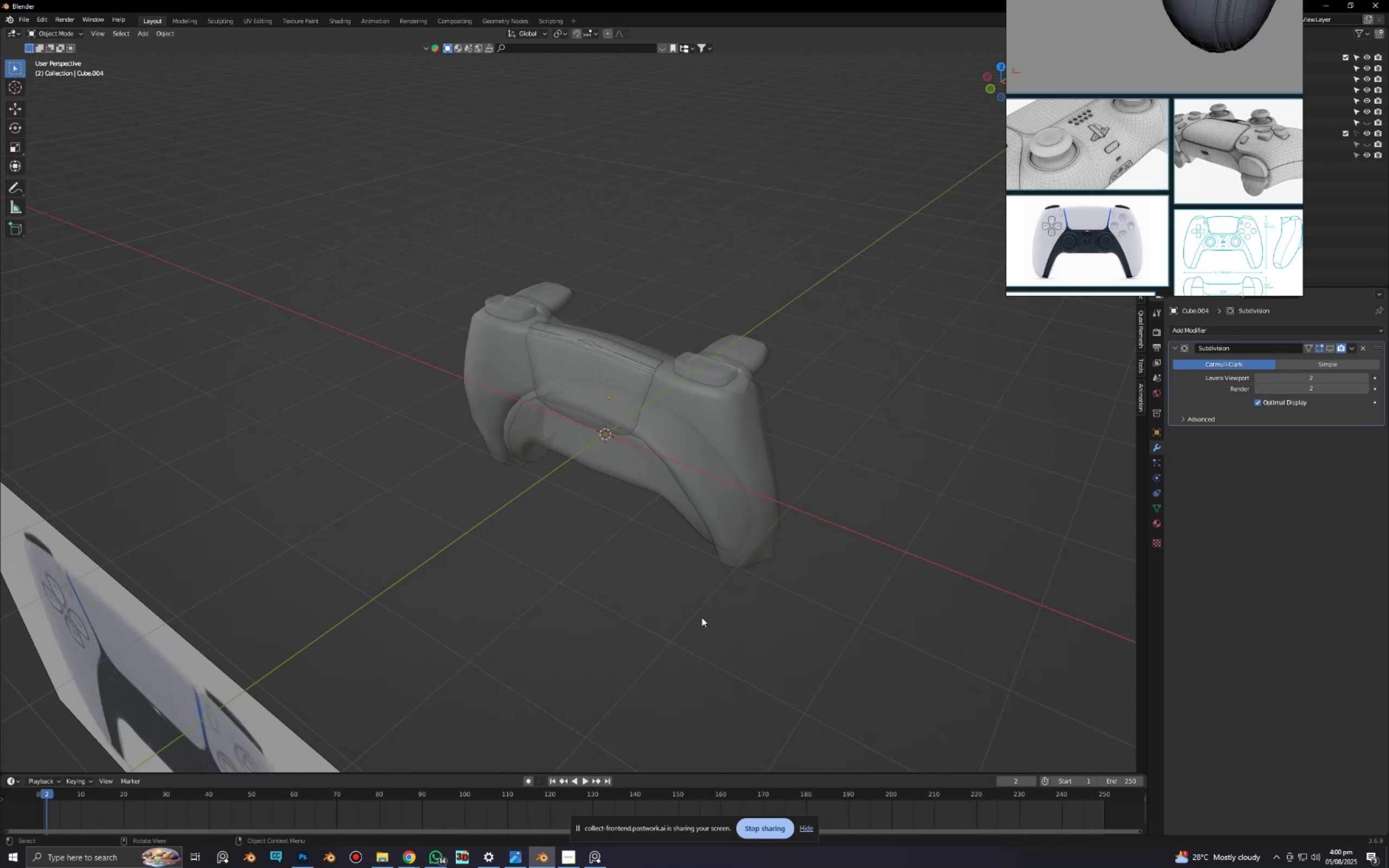 
key(Alt+Z)
 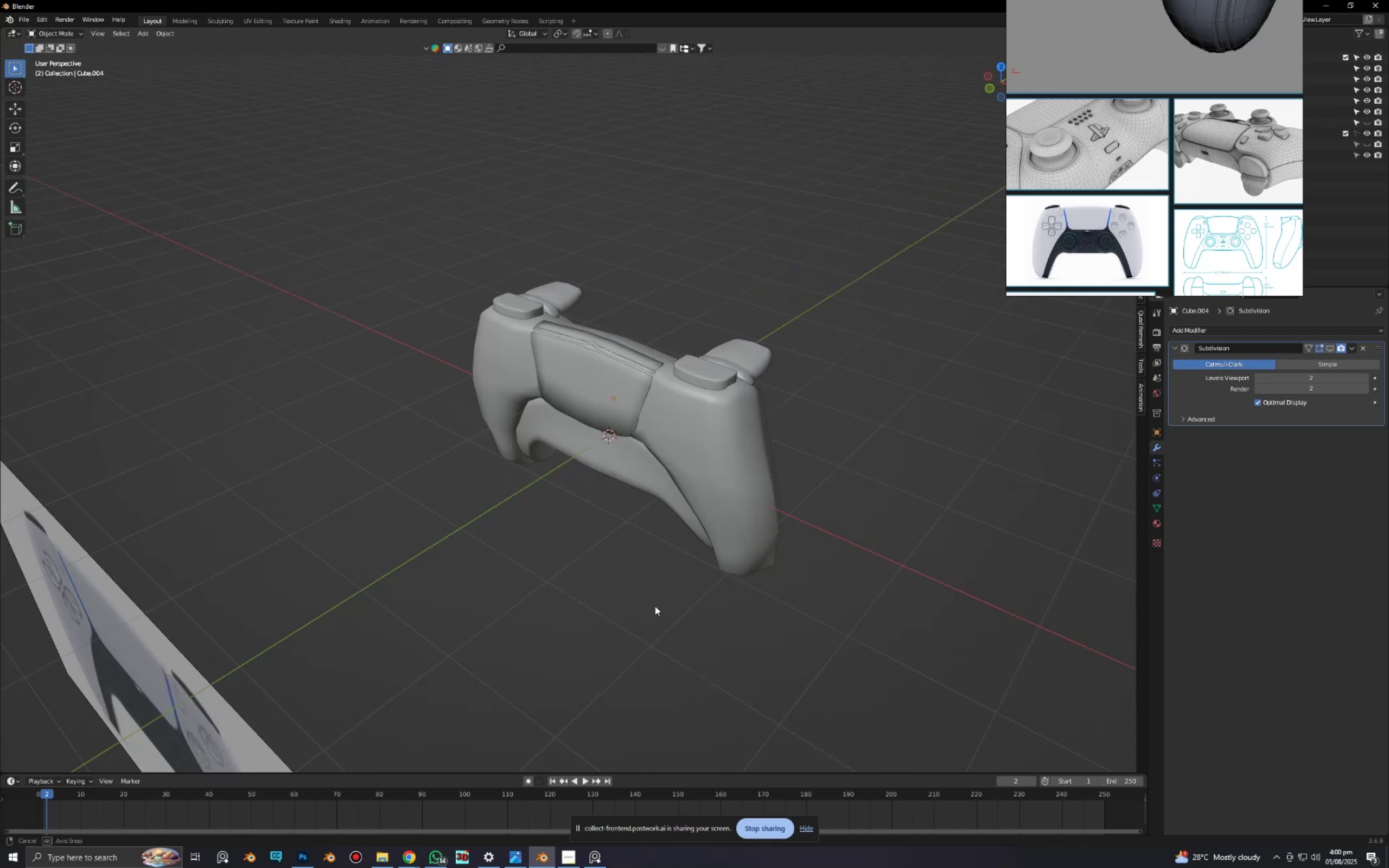 
scroll: coordinate [641, 540], scroll_direction: up, amount: 4.0
 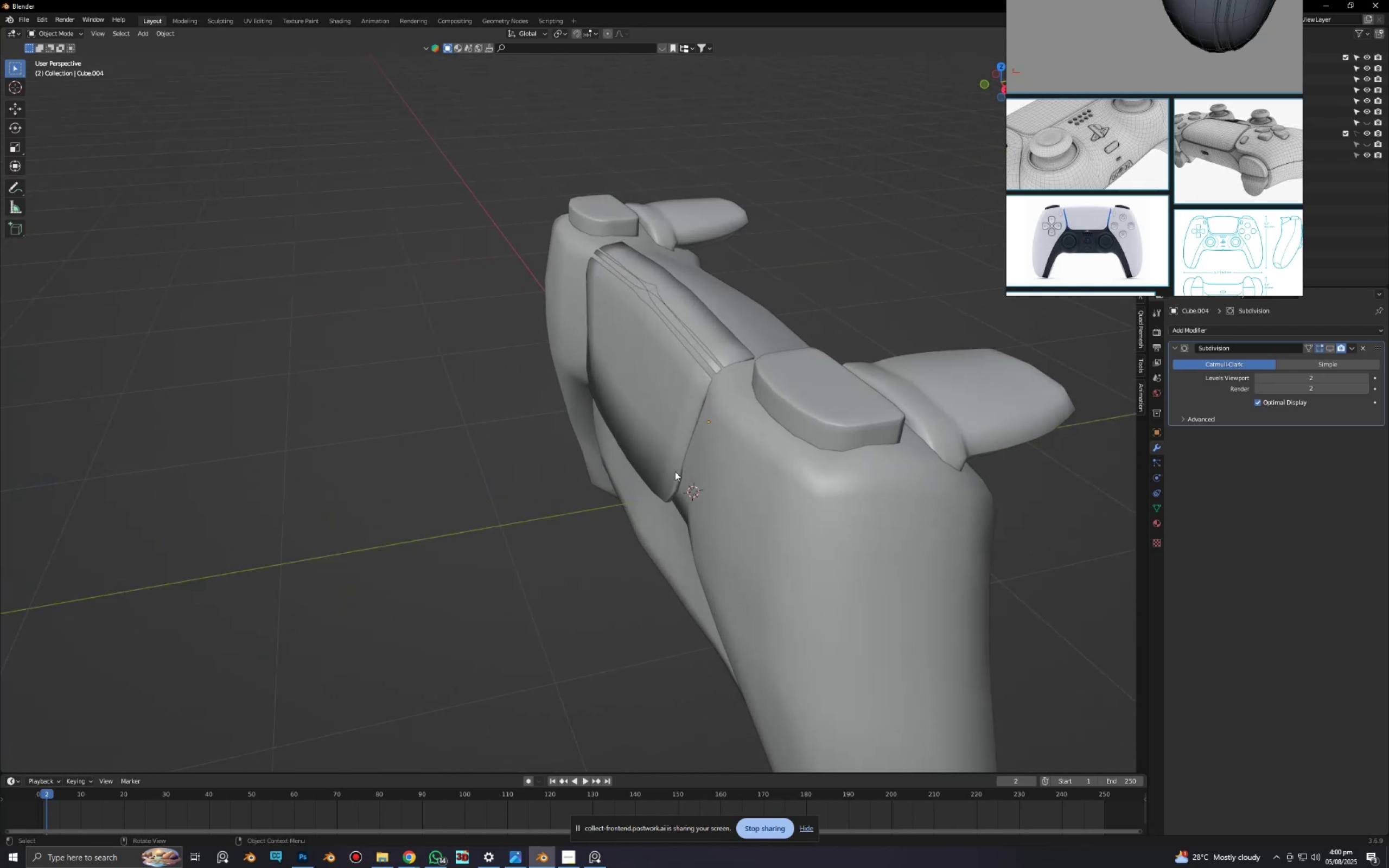 
hold_key(key=ShiftLeft, duration=0.4)
 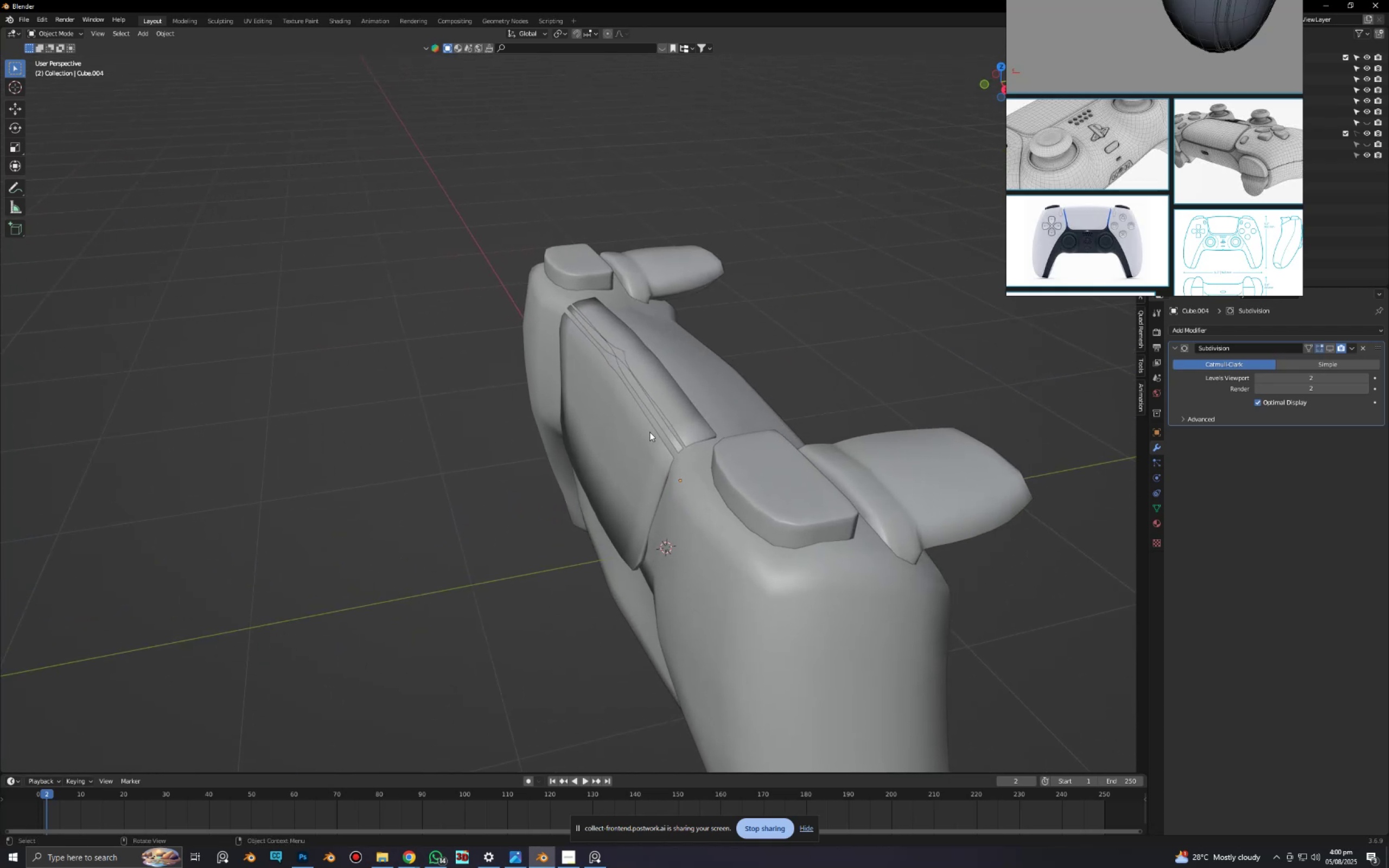 
left_click([649, 432])
 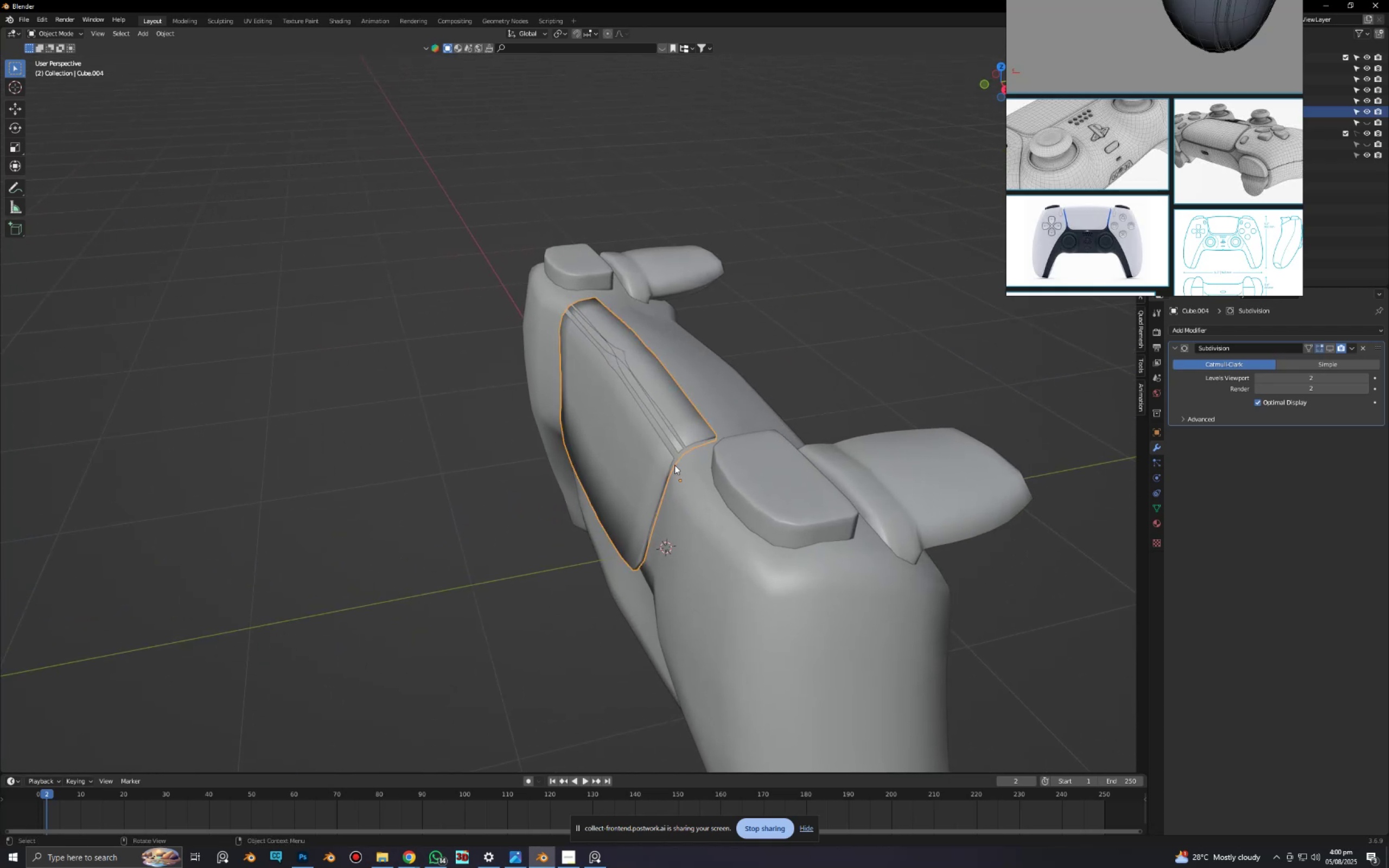 
key(Tab)
type(gz)
 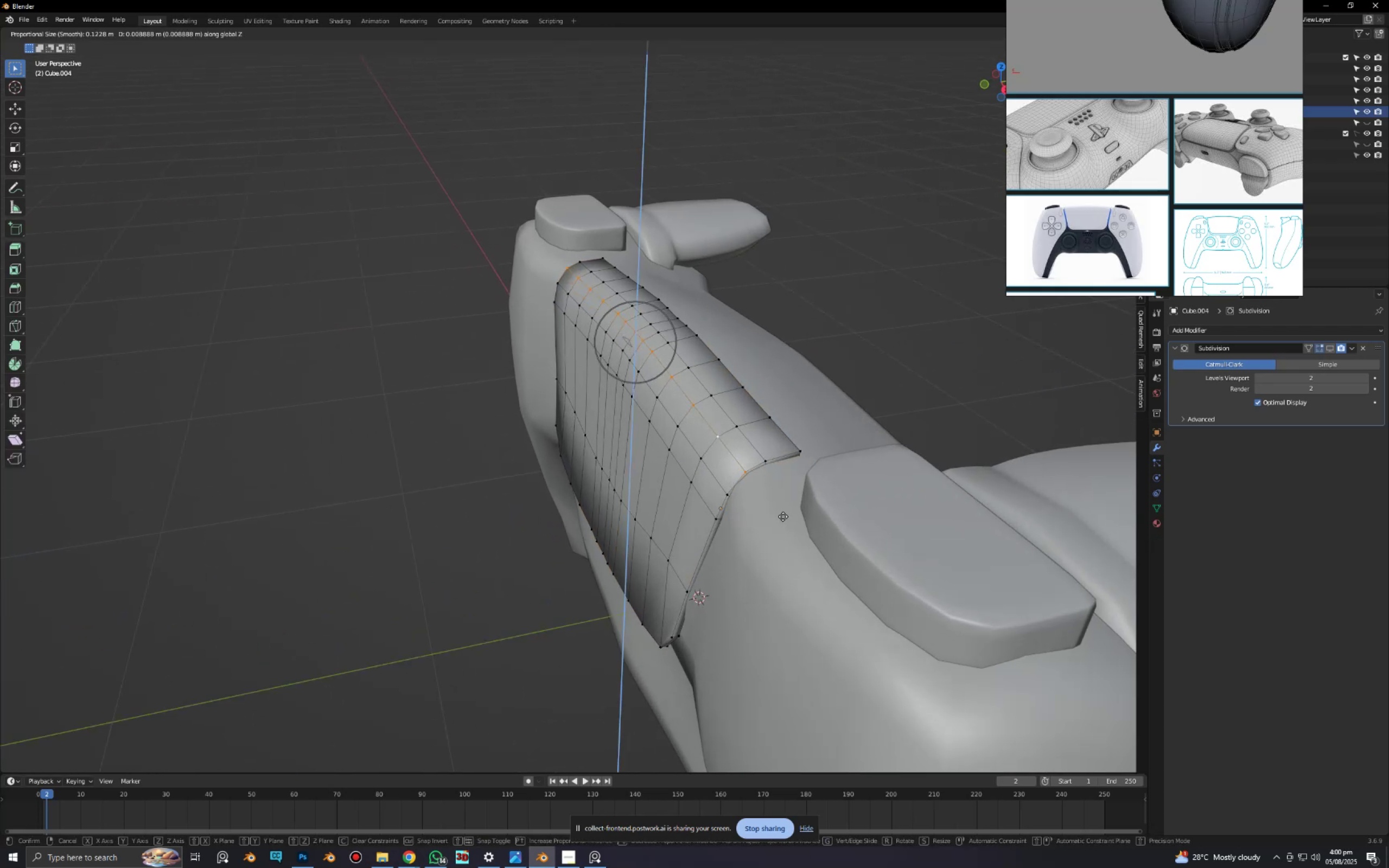 
scroll: coordinate [676, 462], scroll_direction: up, amount: 2.0
 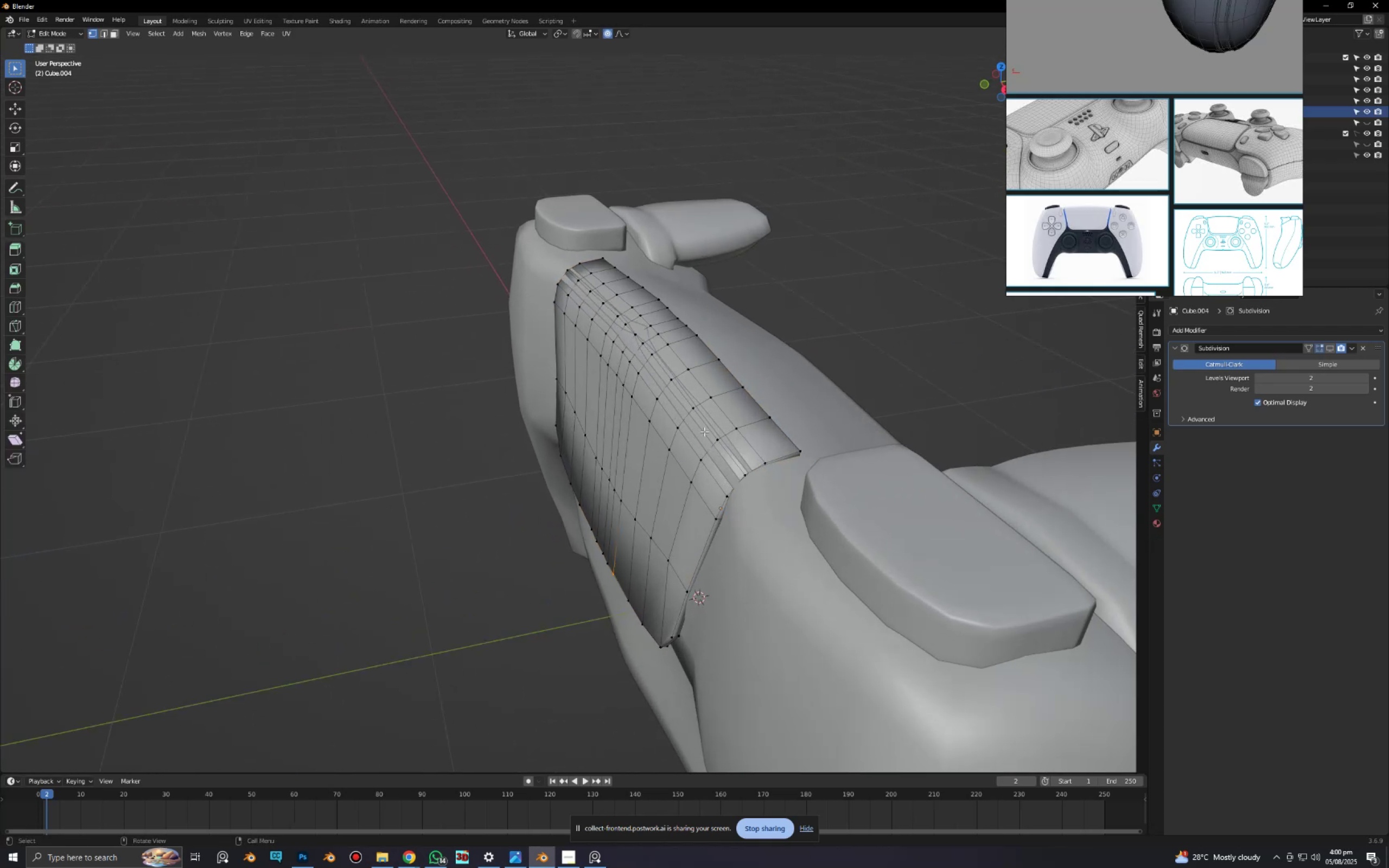 
hold_key(key=AltLeft, duration=0.37)
 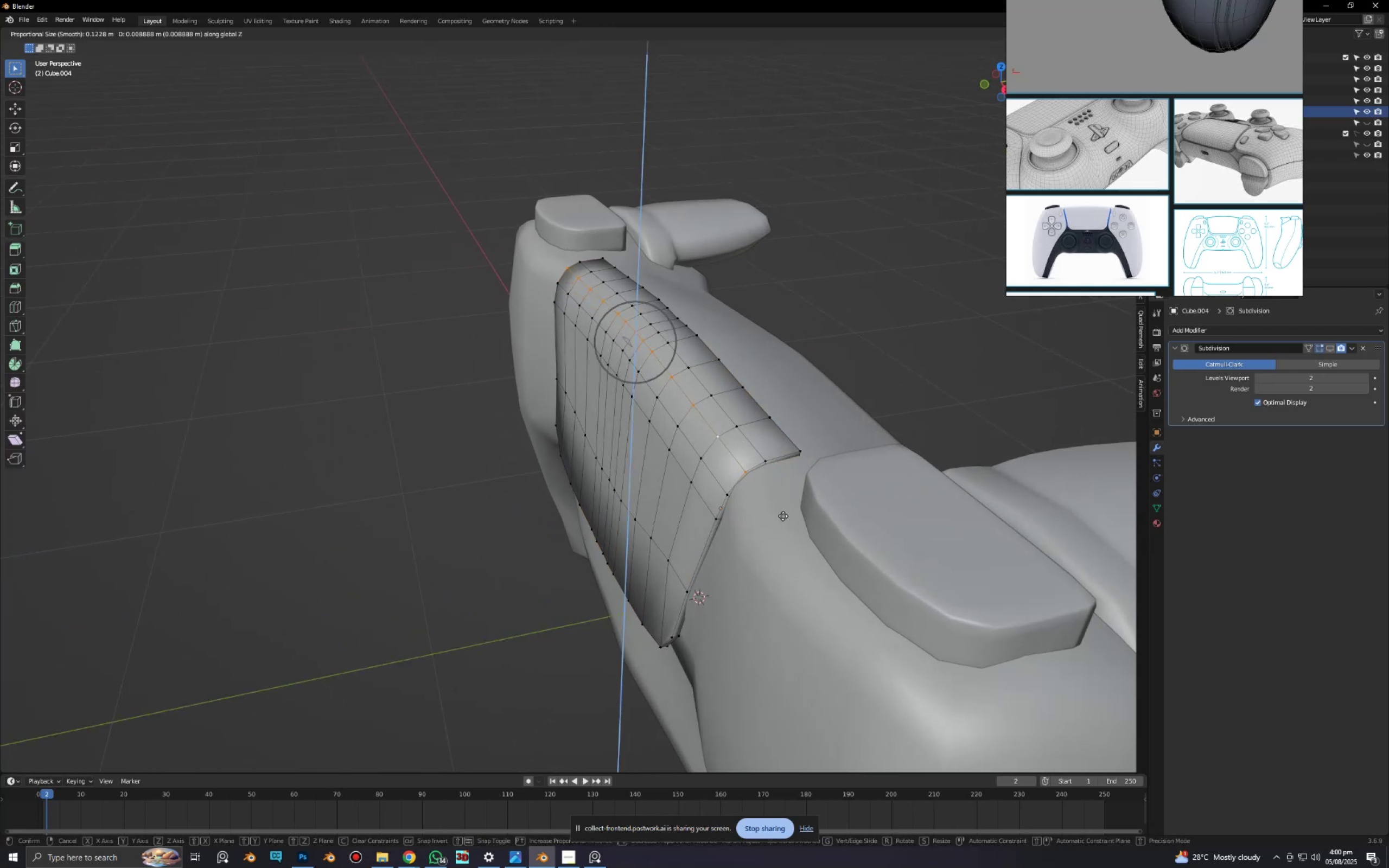 
scroll: coordinate [783, 514], scroll_direction: down, amount: 3.0
 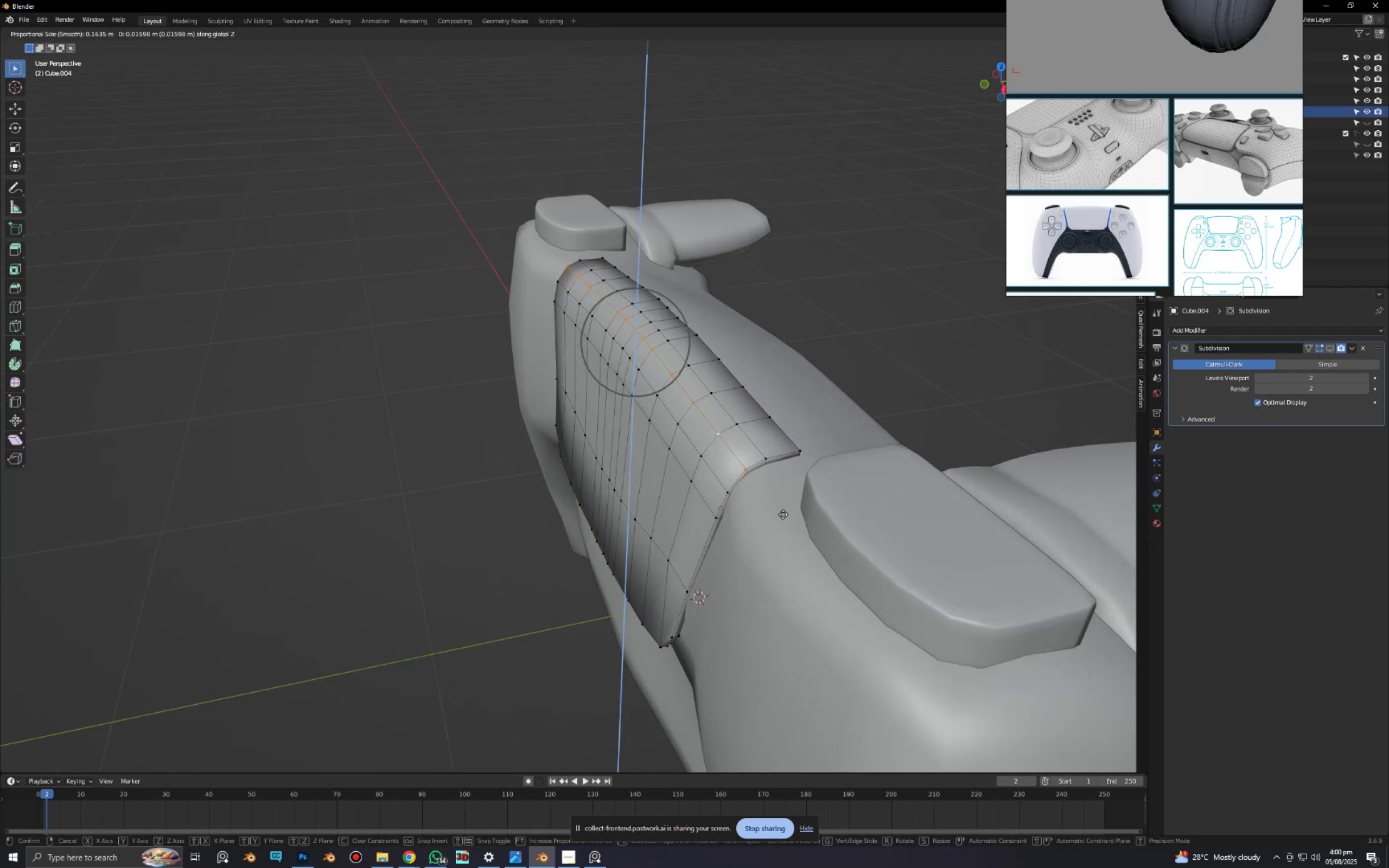 
left_click([783, 514])
 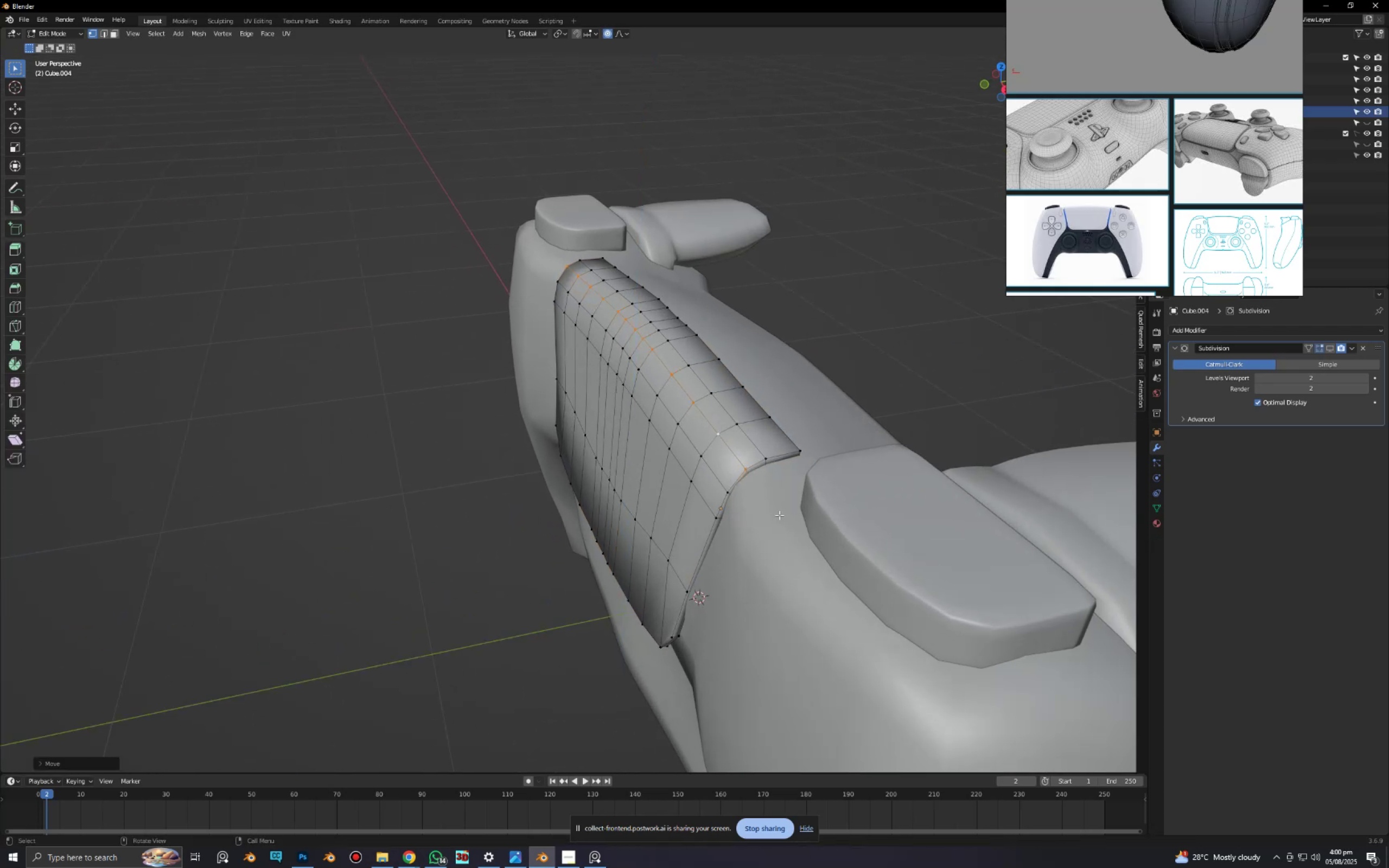 
key(Tab)
 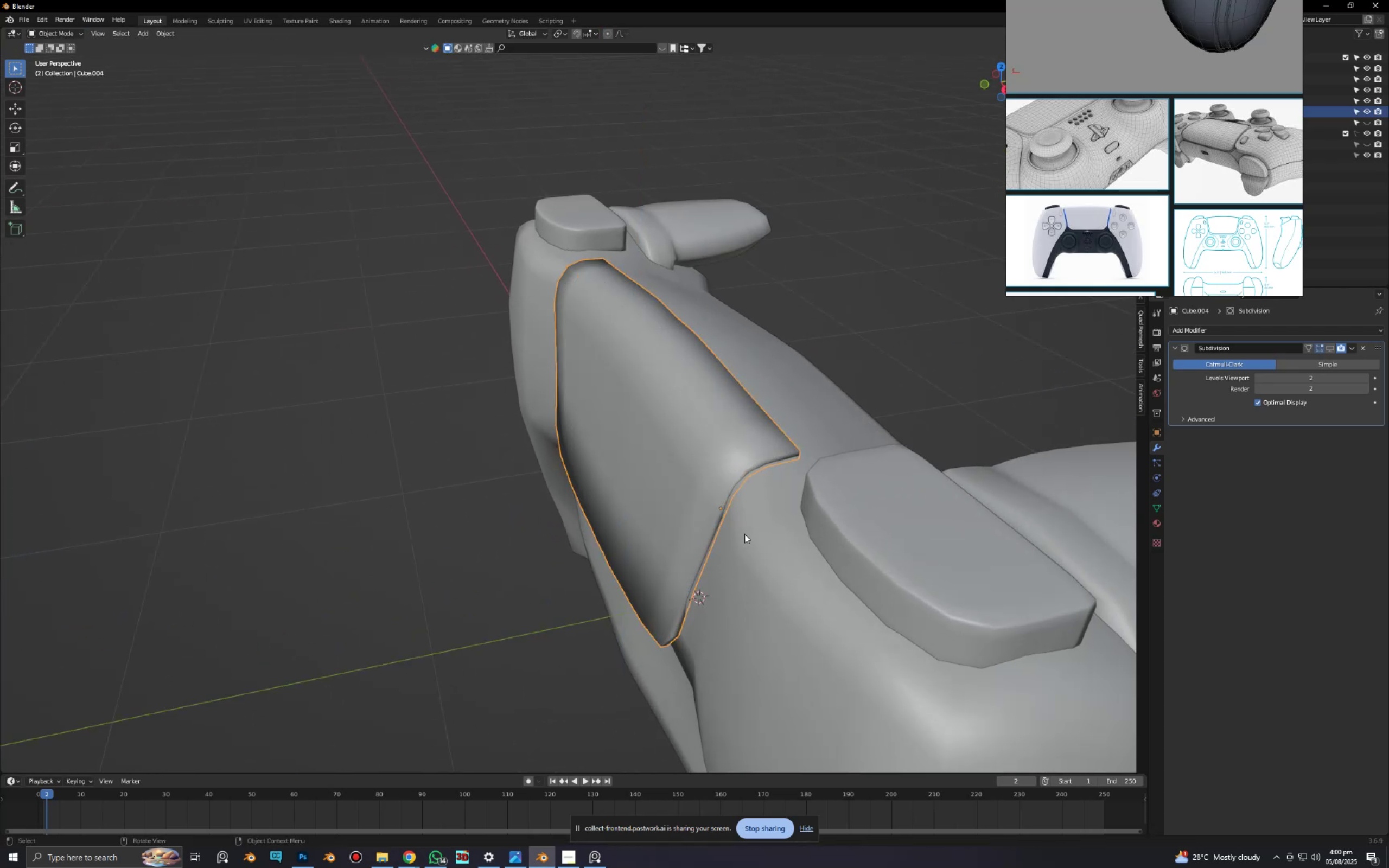 
scroll: coordinate [747, 524], scroll_direction: down, amount: 3.0
 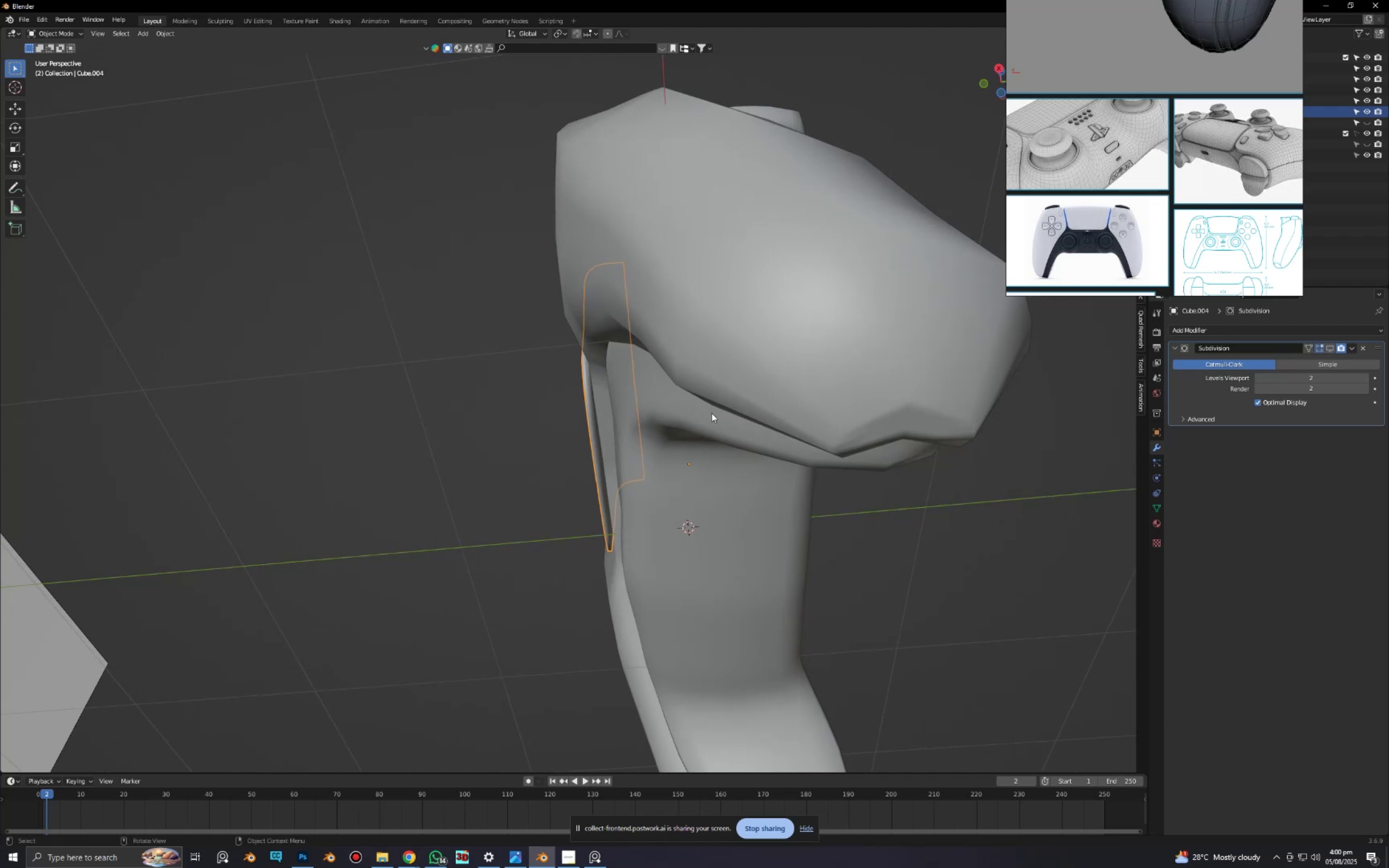 
key(Tab)
 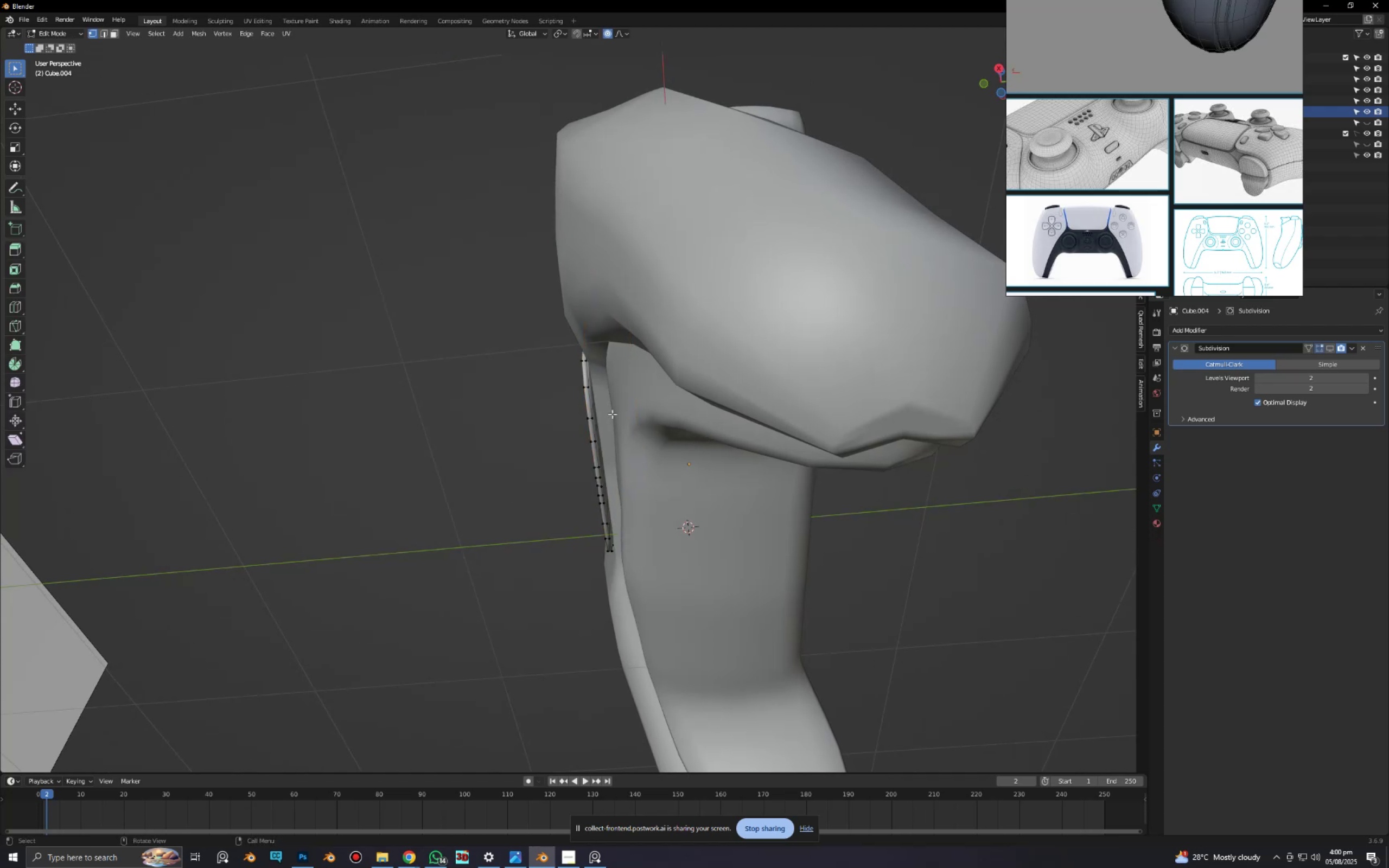 
scroll: coordinate [624, 429], scroll_direction: up, amount: 2.0
 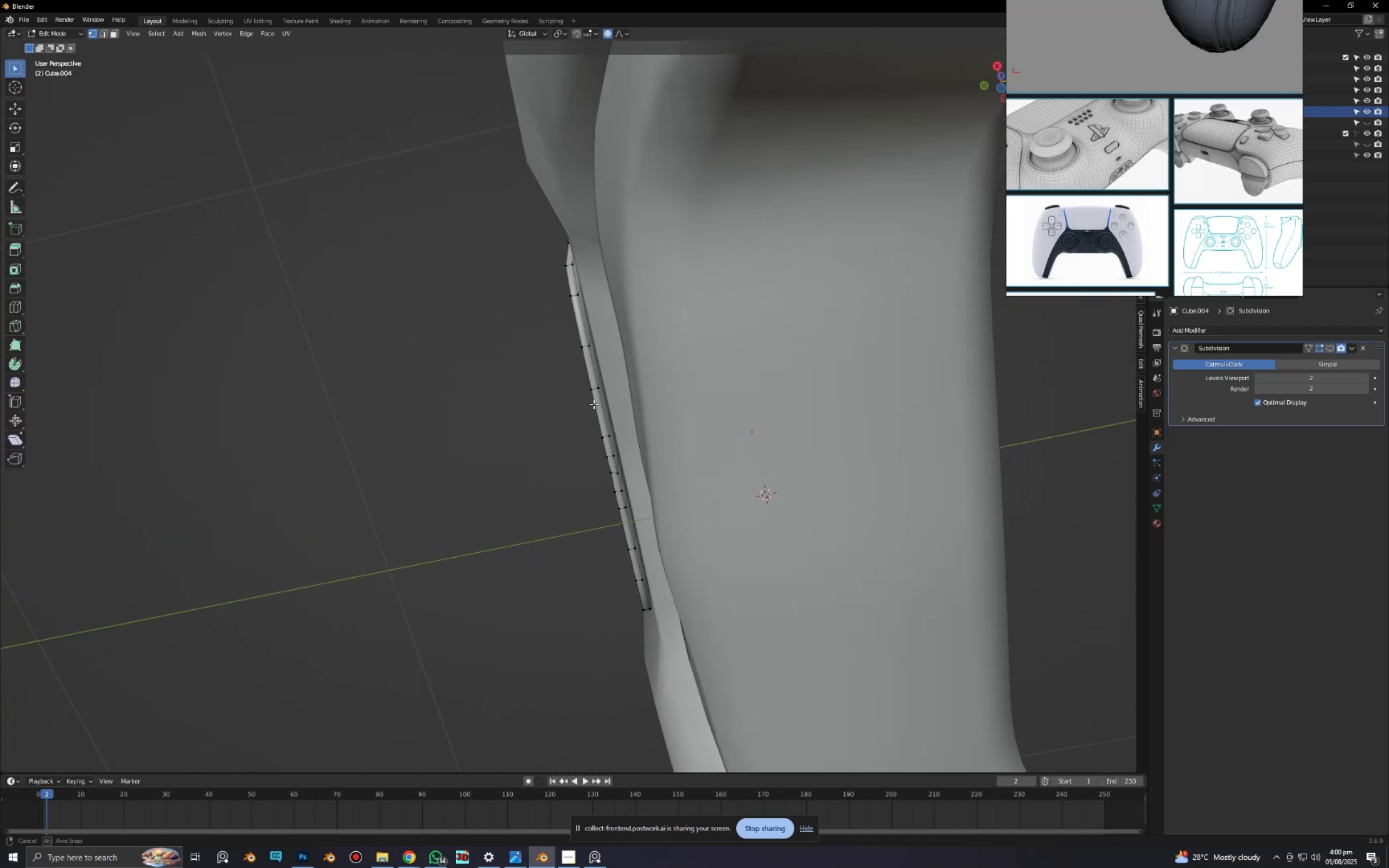 
key(Tab)
 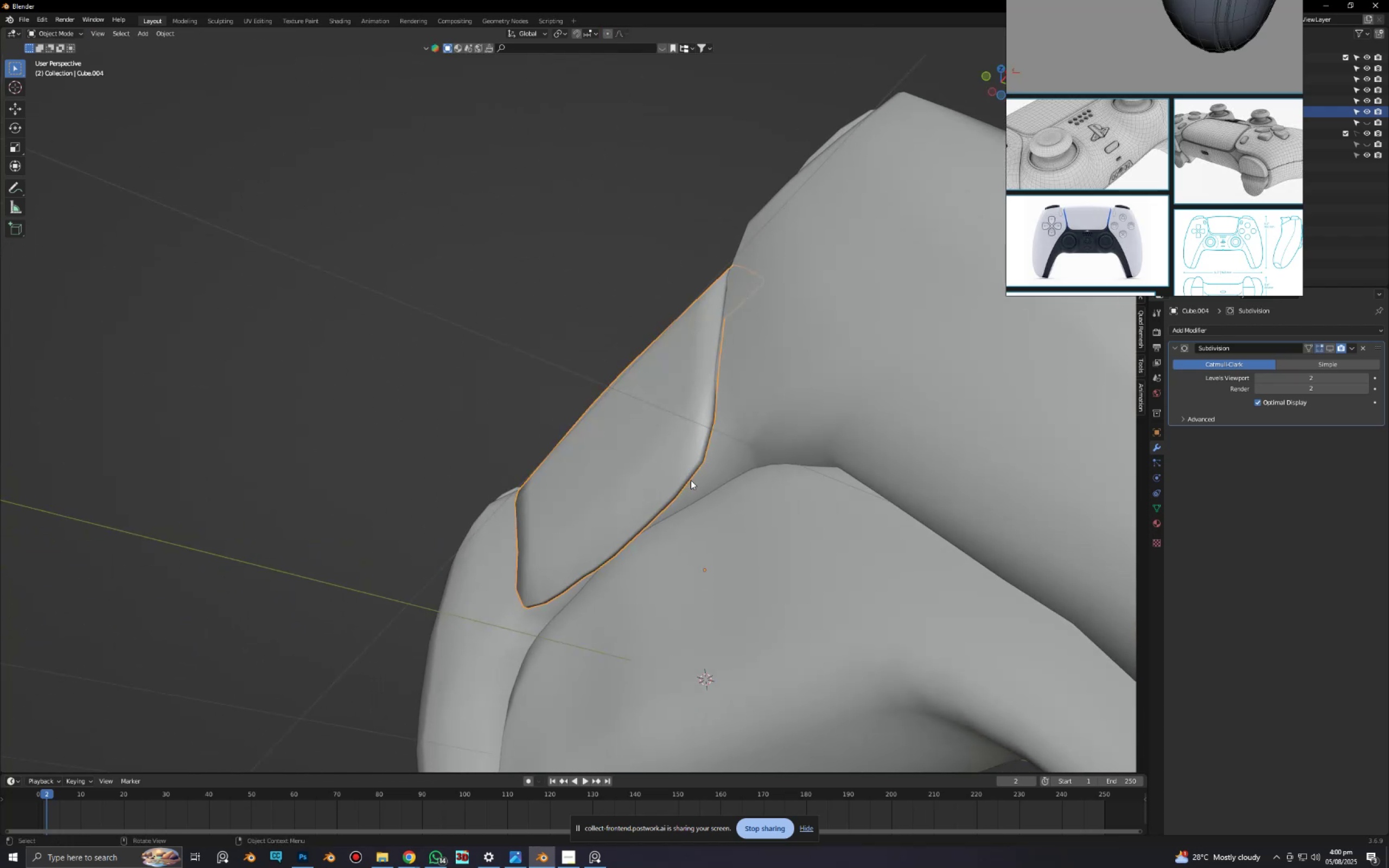 
scroll: coordinate [709, 461], scroll_direction: down, amount: 4.0
 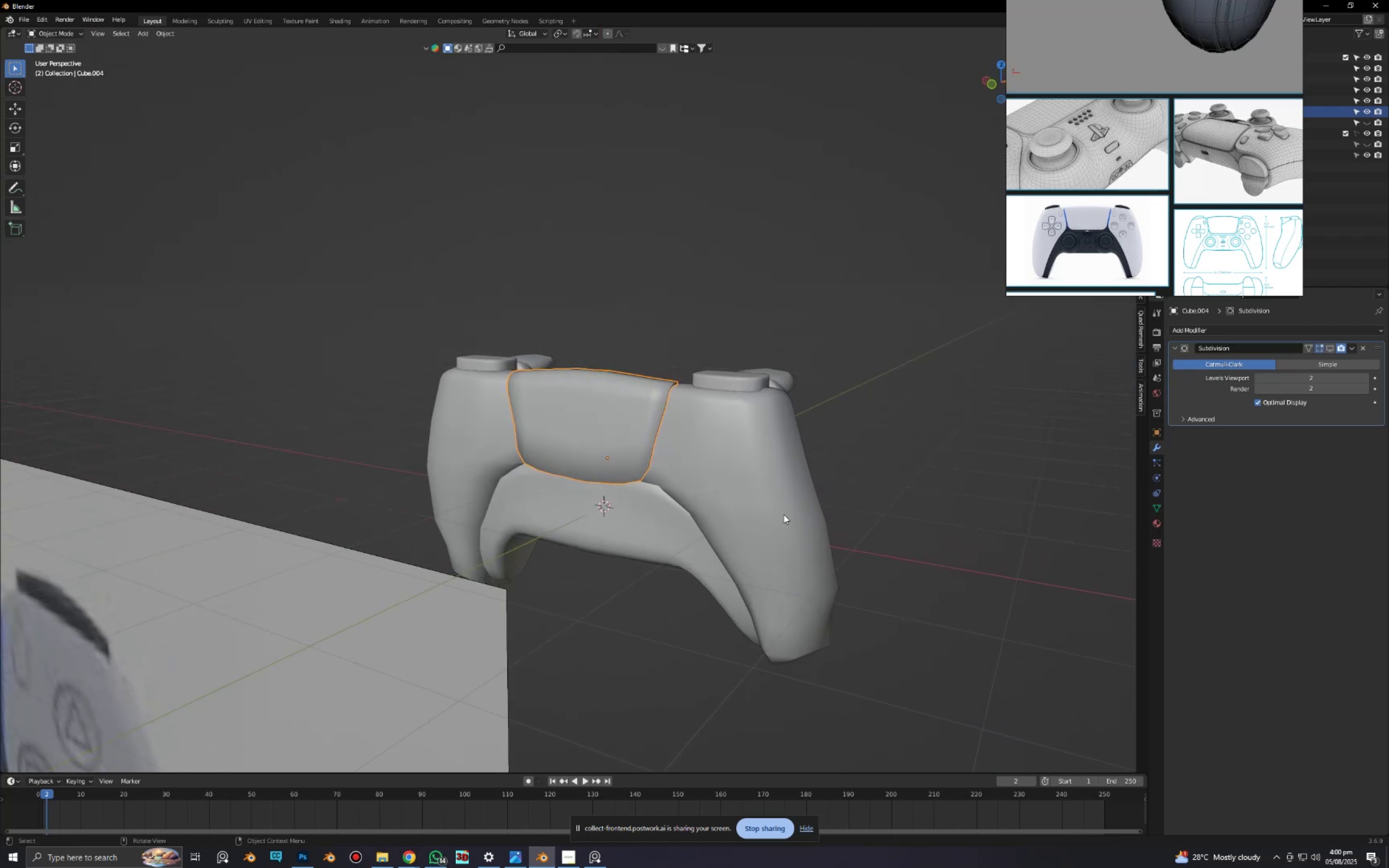 
hold_key(key=ShiftLeft, duration=1.0)
 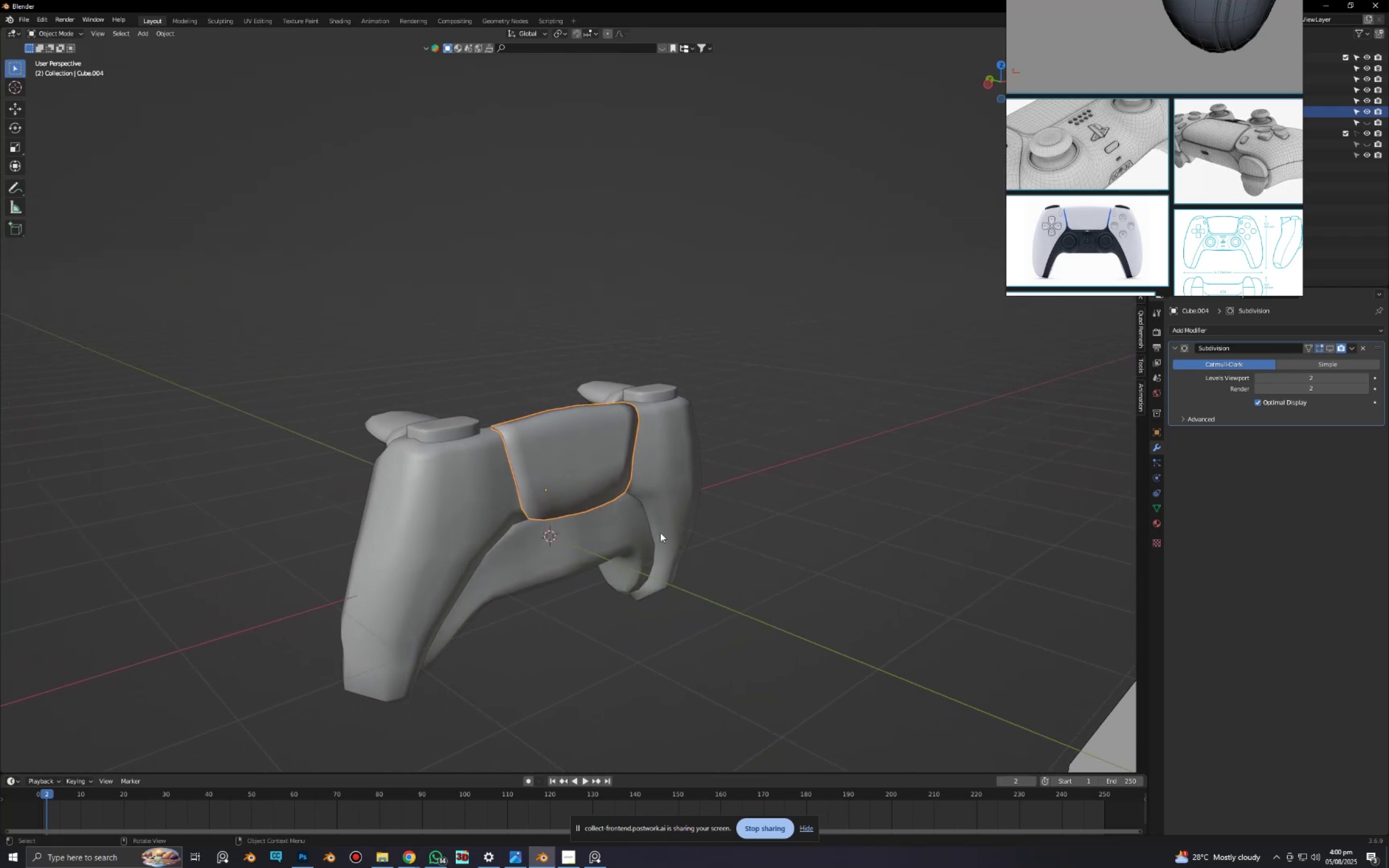 
left_click([792, 550])
 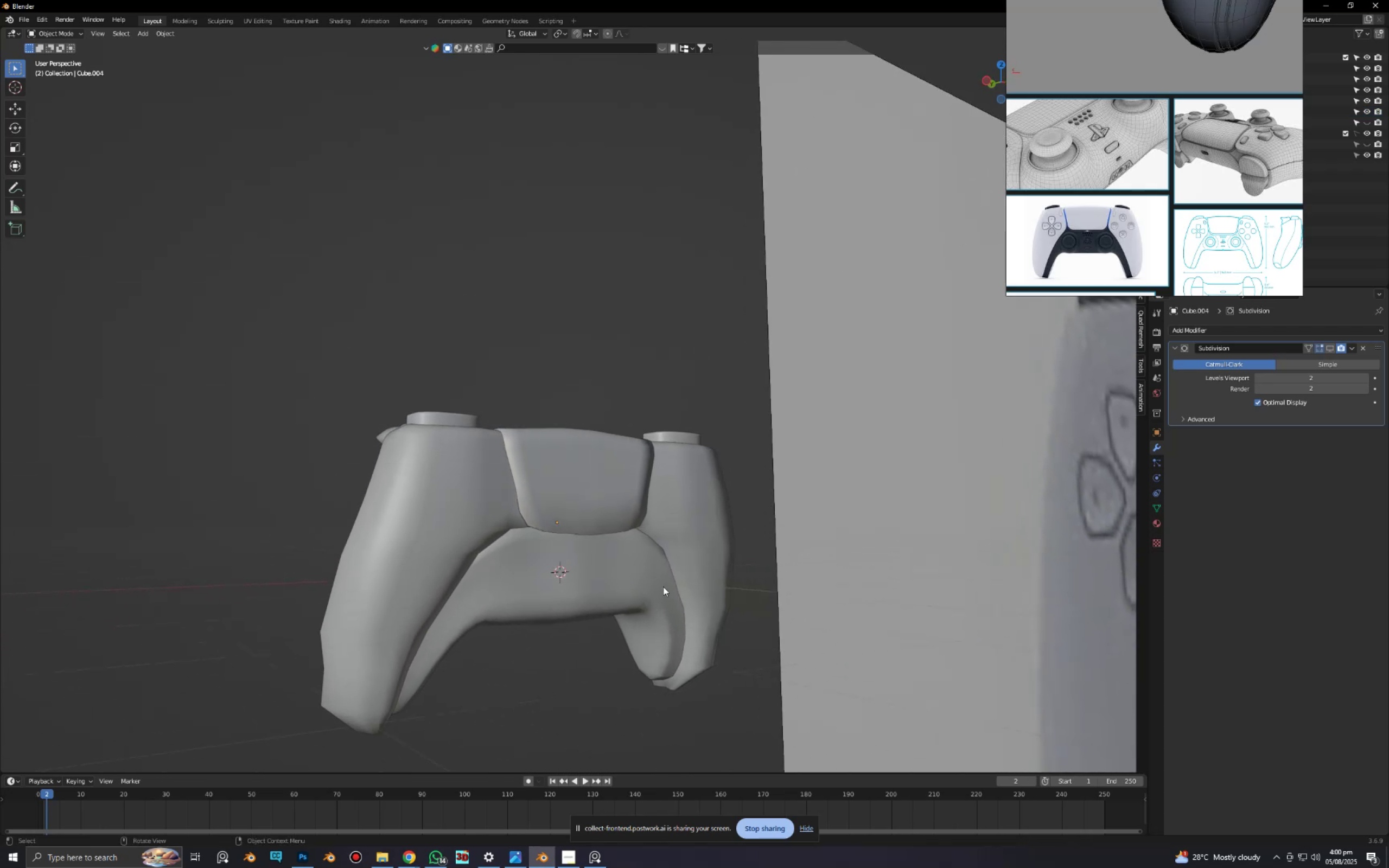 
wait(7.28)
 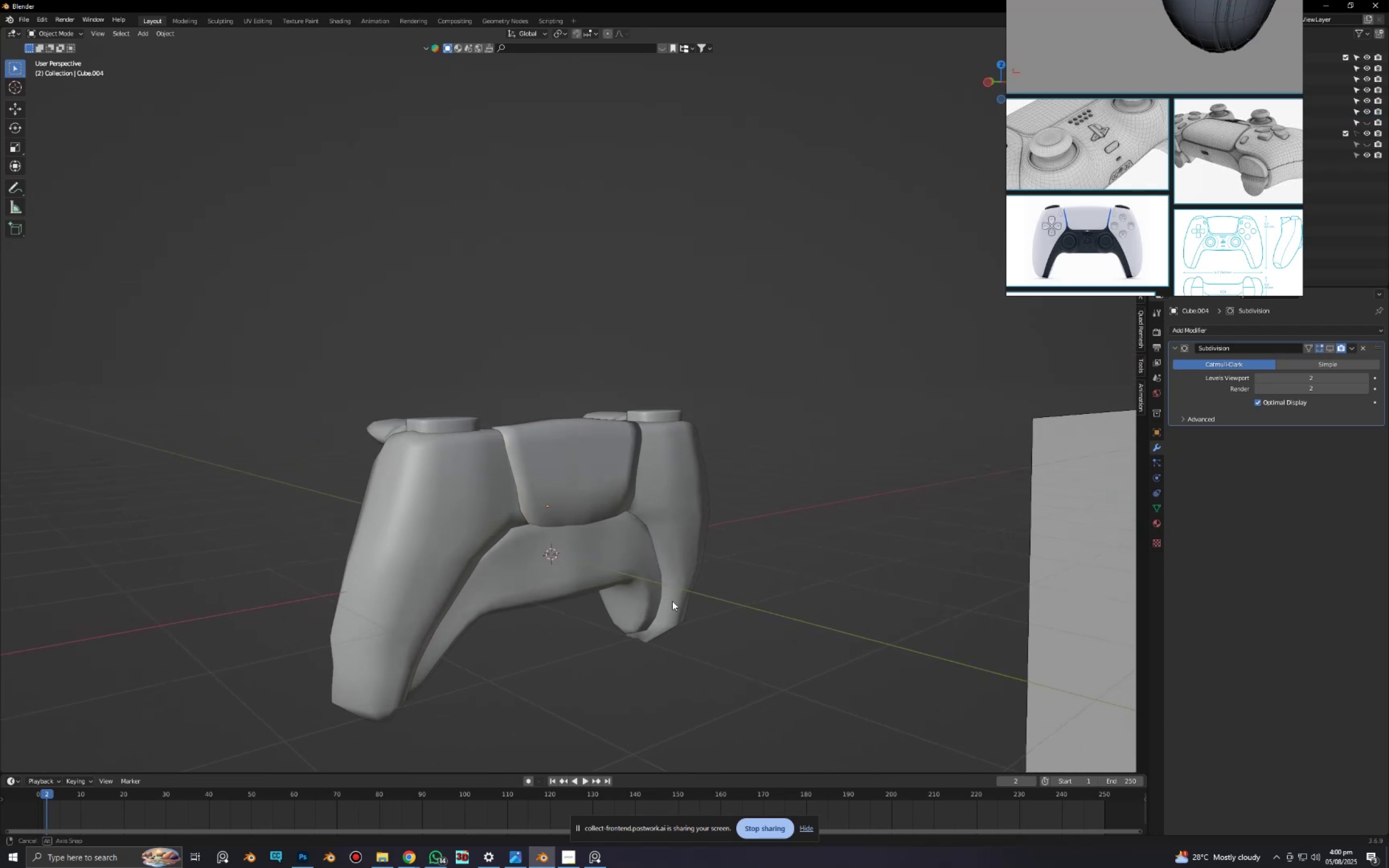 
scroll: coordinate [672, 578], scroll_direction: down, amount: 2.0
 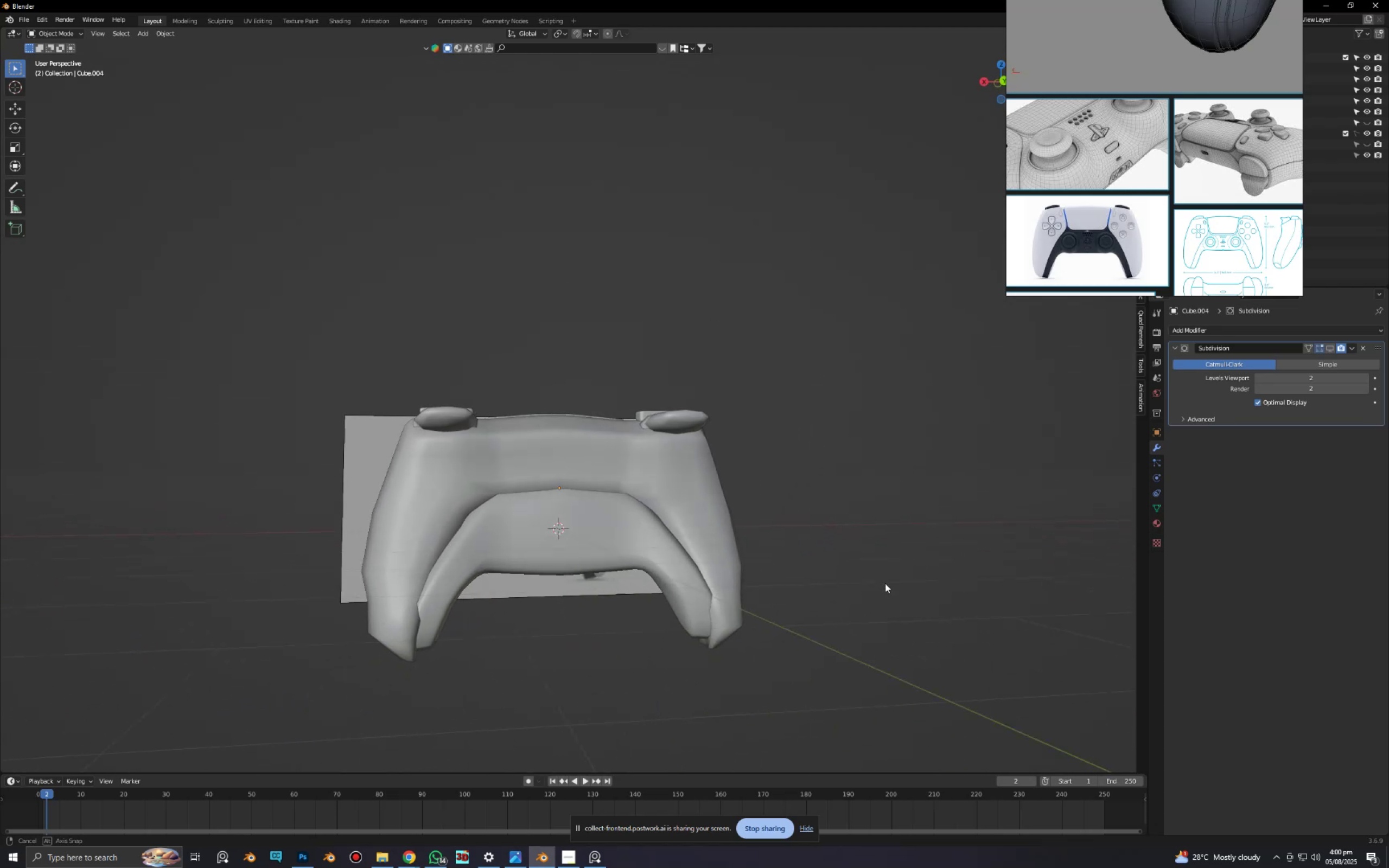 
wait(9.22)
 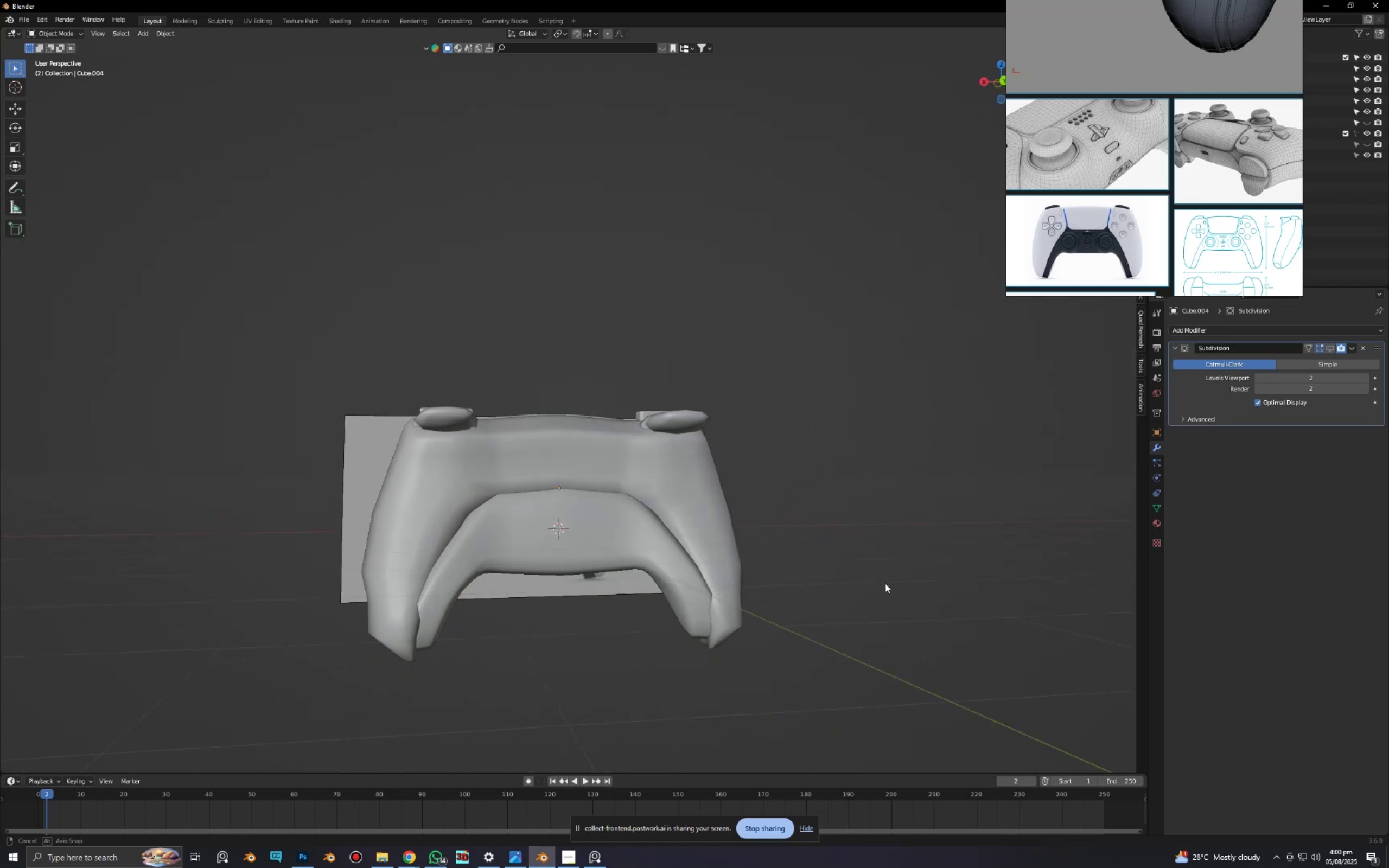 
key(Alt+AltLeft)
 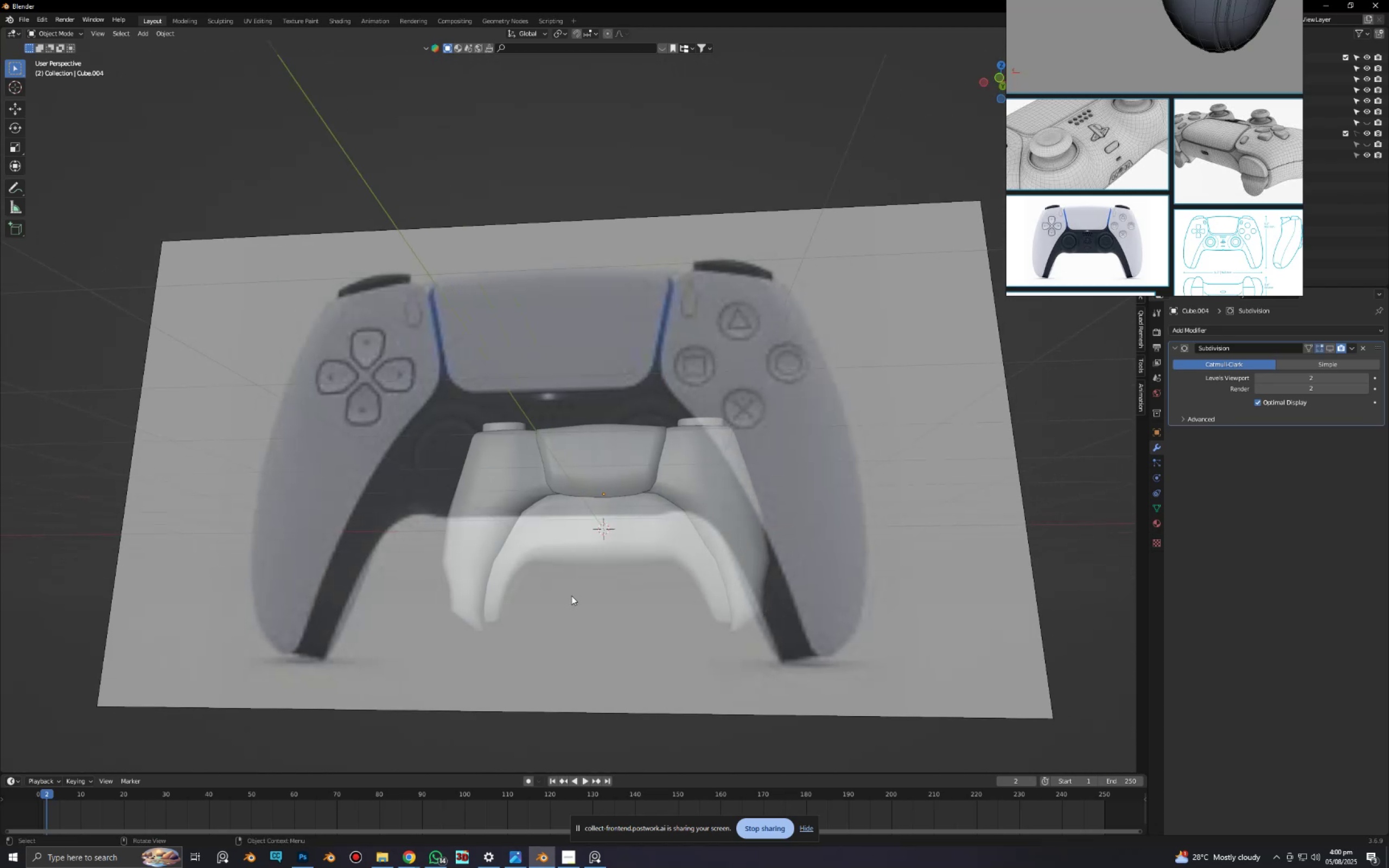 
key(Alt+AltLeft)
 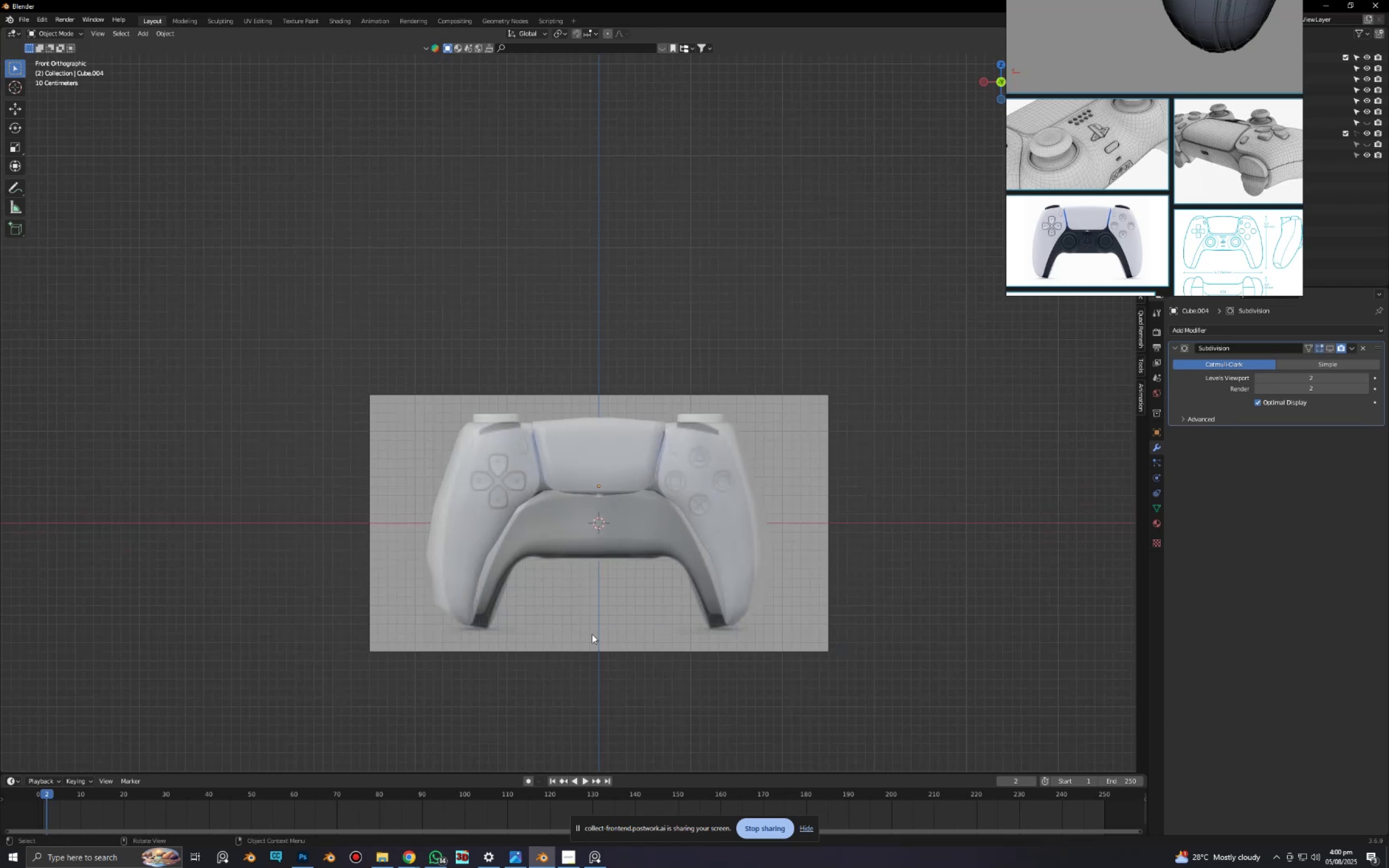 
scroll: coordinate [595, 659], scroll_direction: up, amount: 4.0
 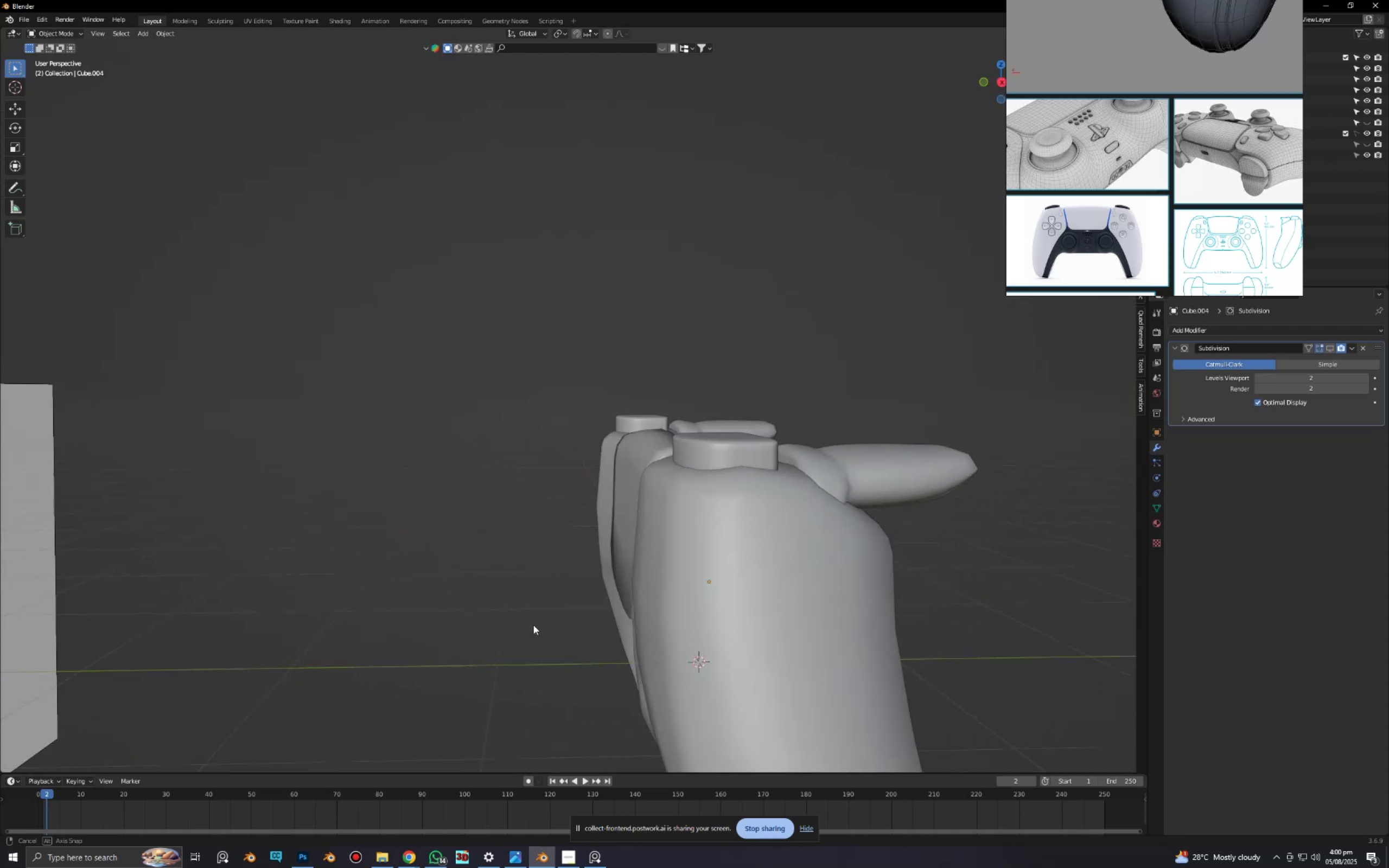 
scroll: coordinate [651, 566], scroll_direction: down, amount: 4.0
 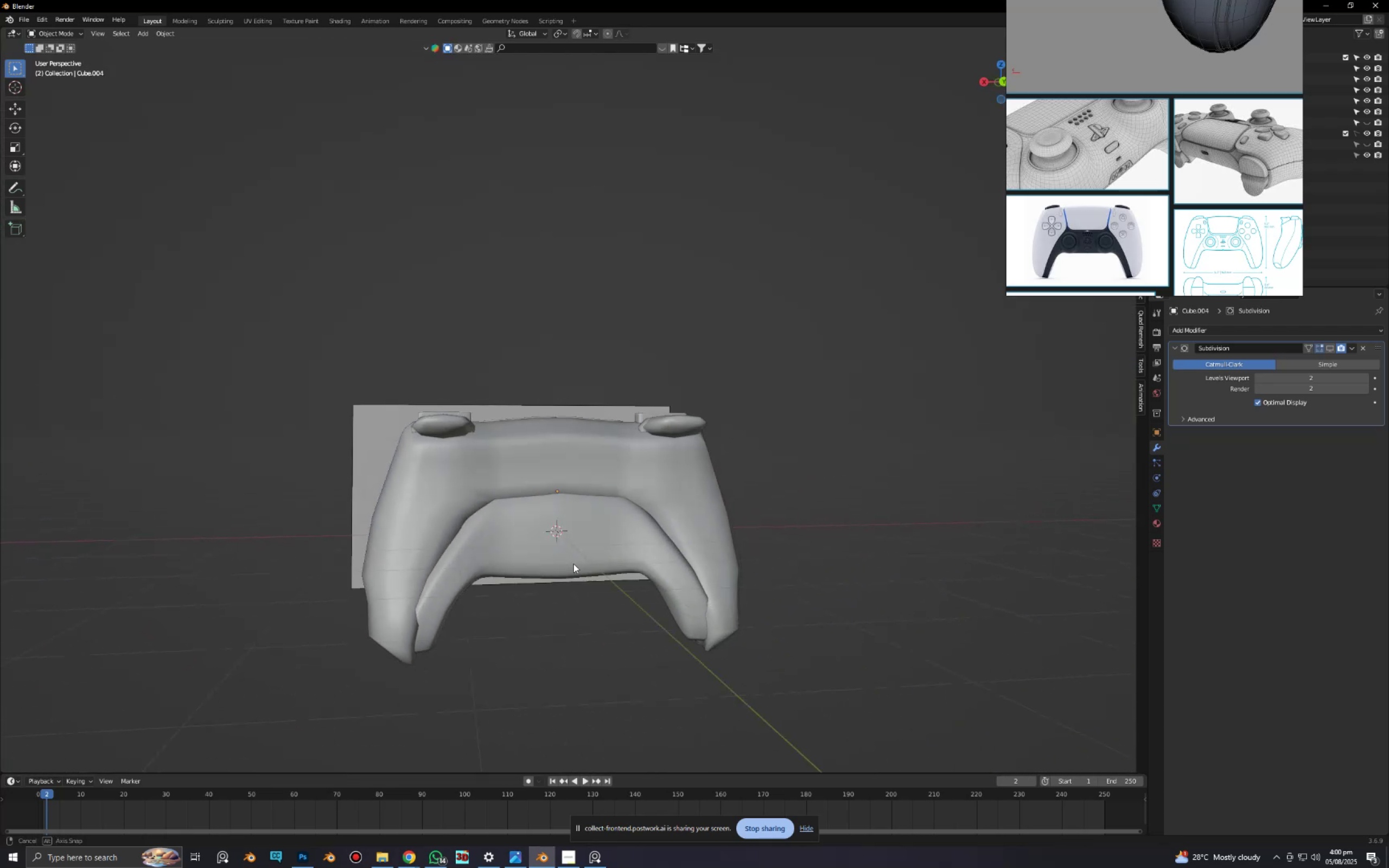 
key(Alt+AltLeft)
 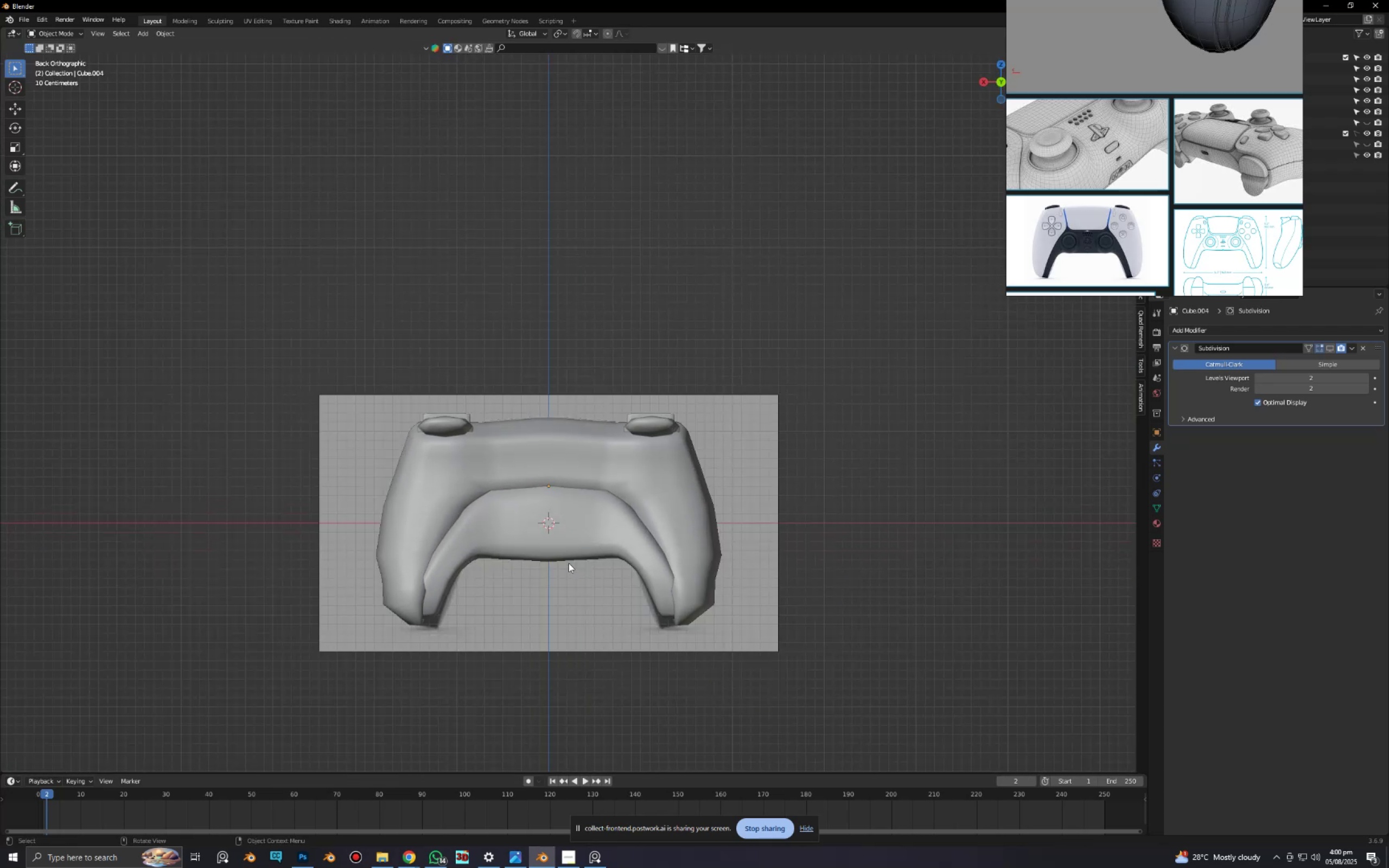 
scroll: coordinate [630, 545], scroll_direction: up, amount: 4.0
 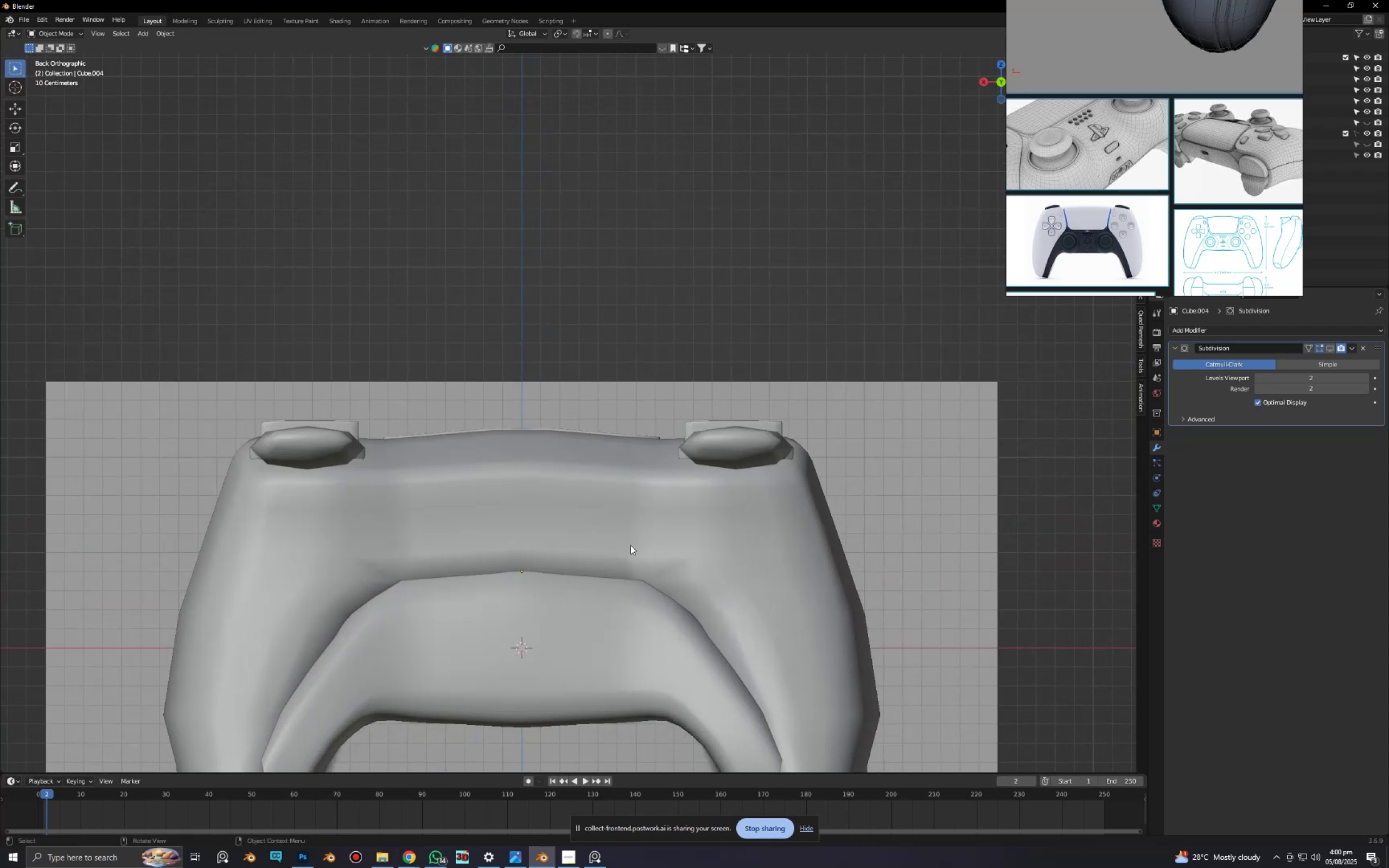 
hold_key(key=ShiftLeft, duration=0.5)
 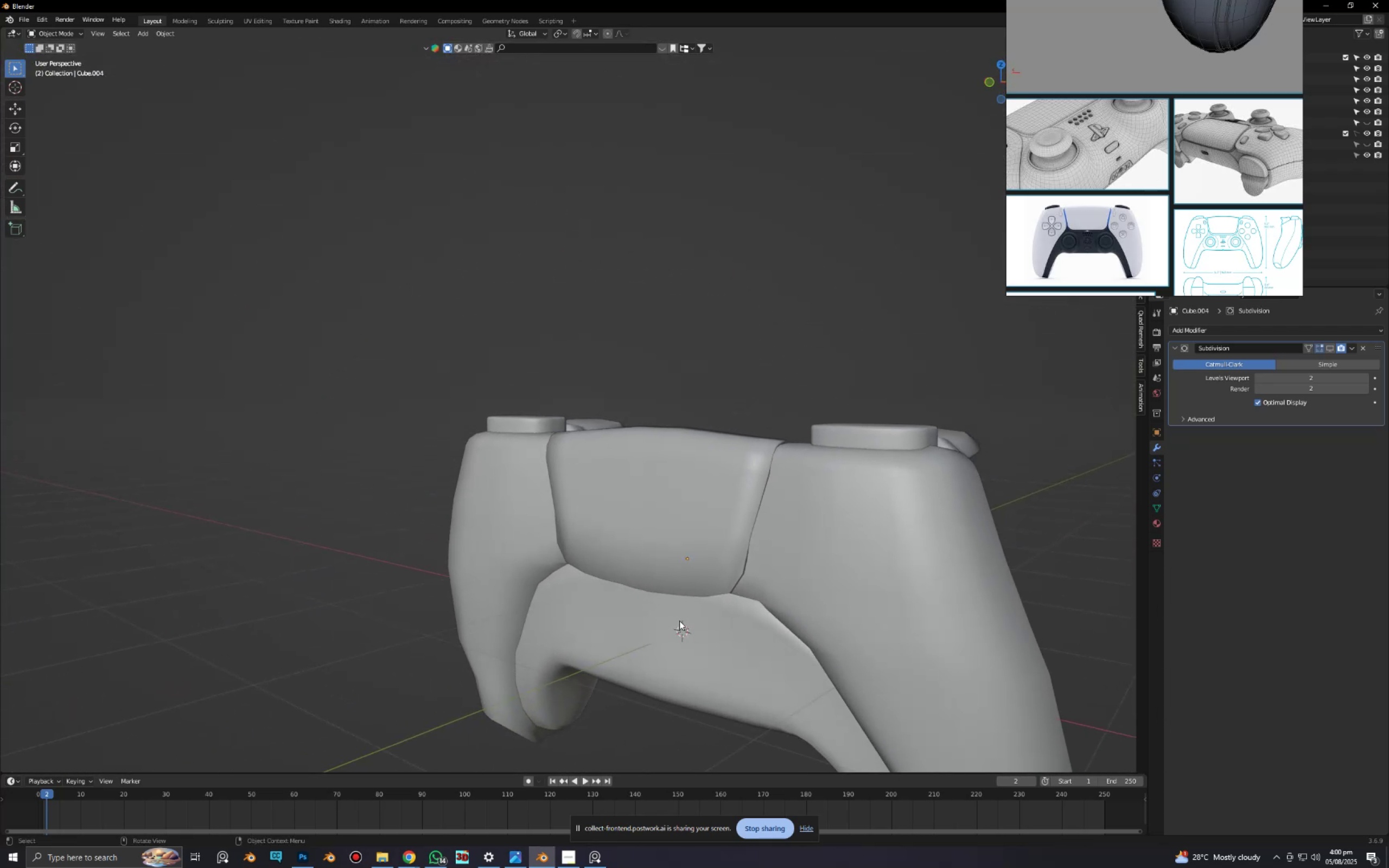 
wait(6.22)
 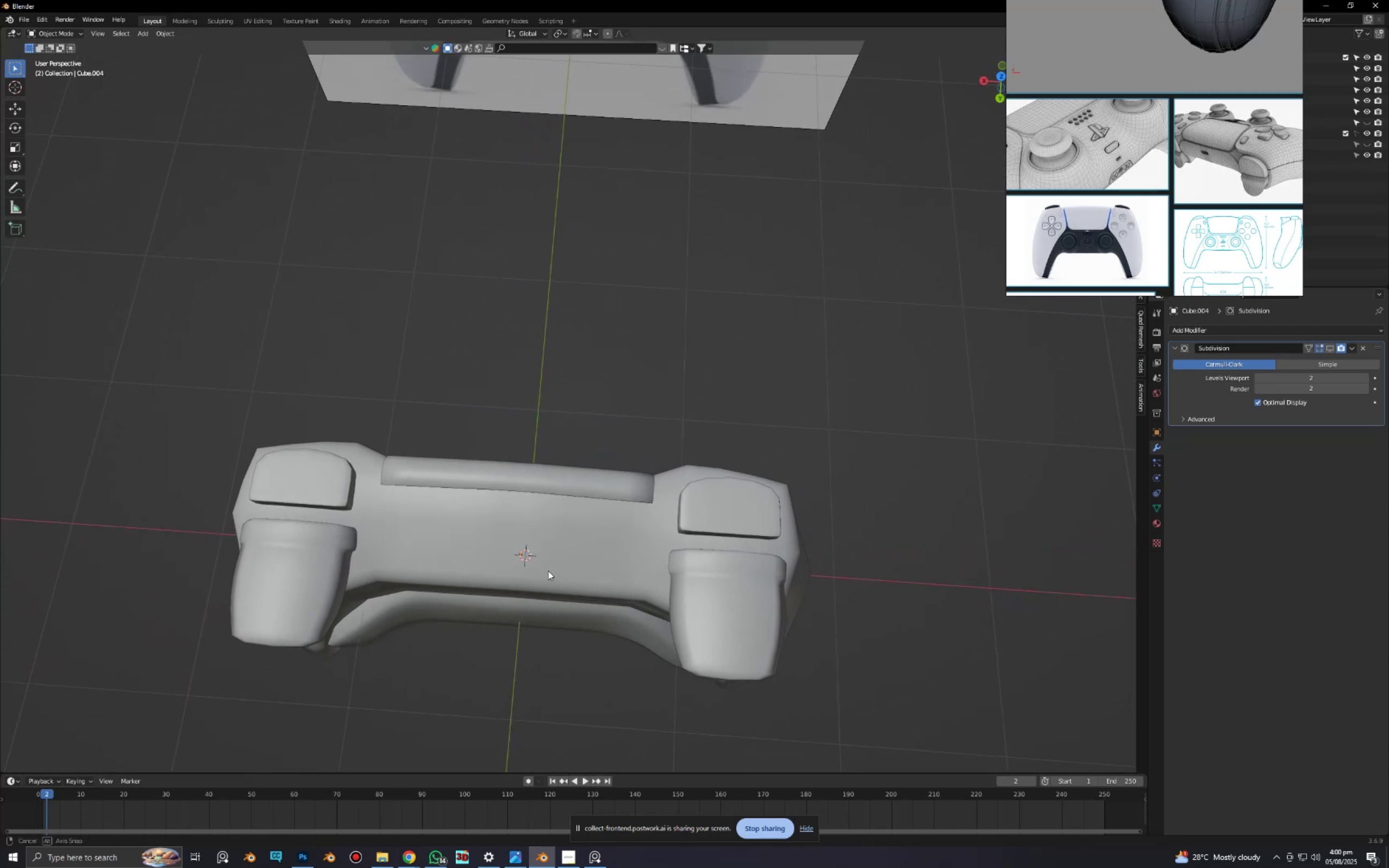 
left_click([679, 620])
 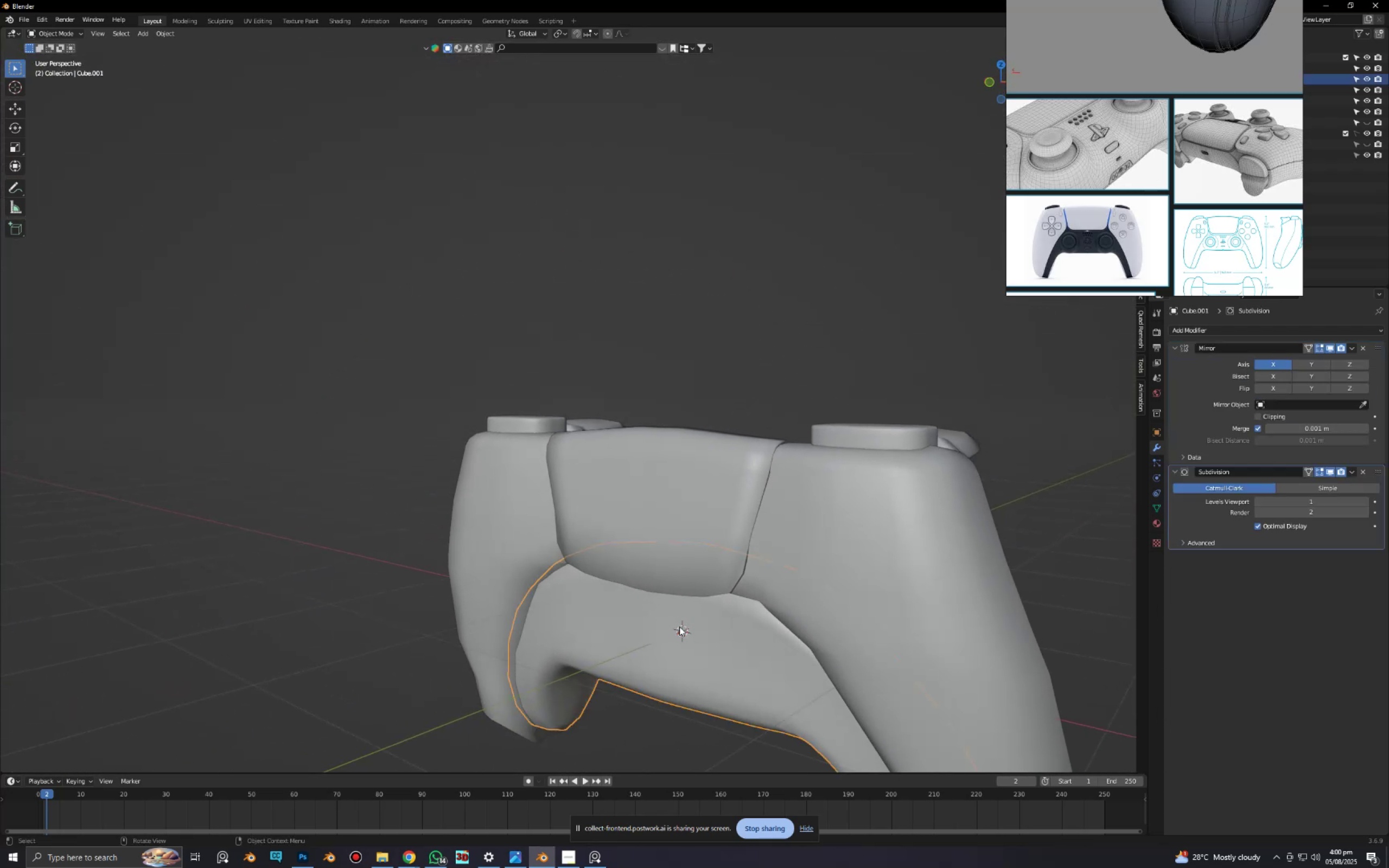 
hold_key(key=ShiftLeft, duration=0.4)
 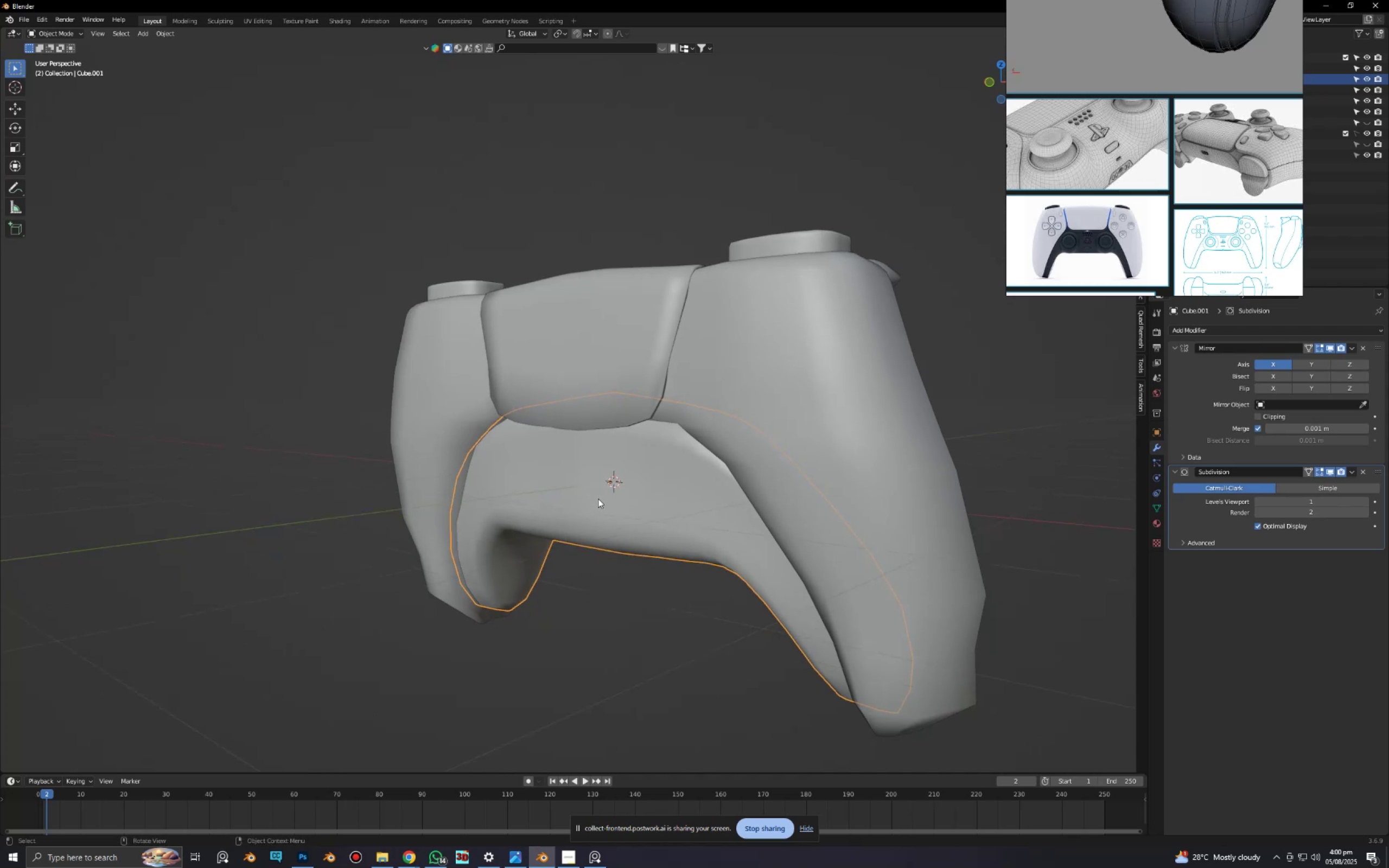 
key(Tab)
 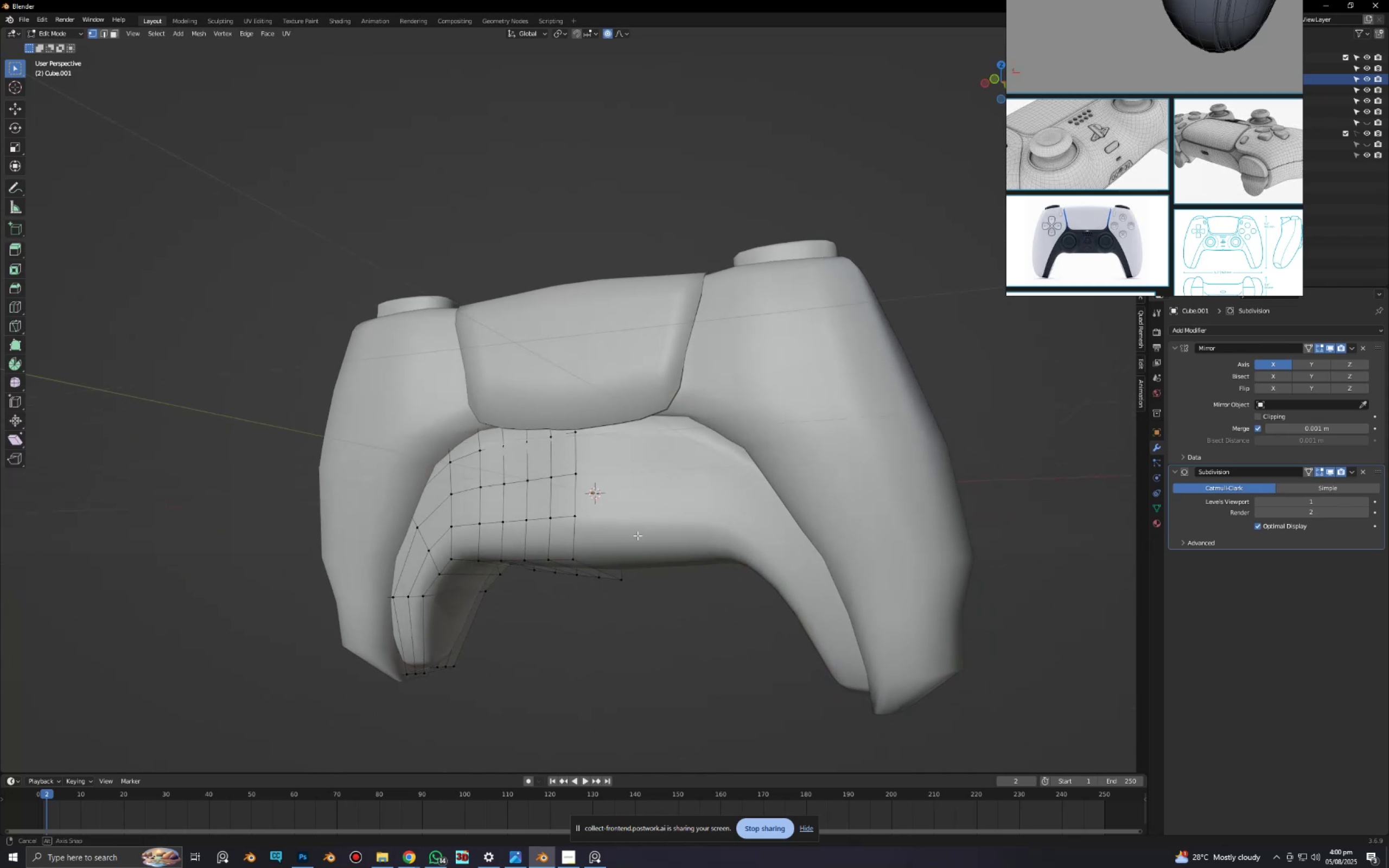 
scroll: coordinate [658, 540], scroll_direction: up, amount: 4.0
 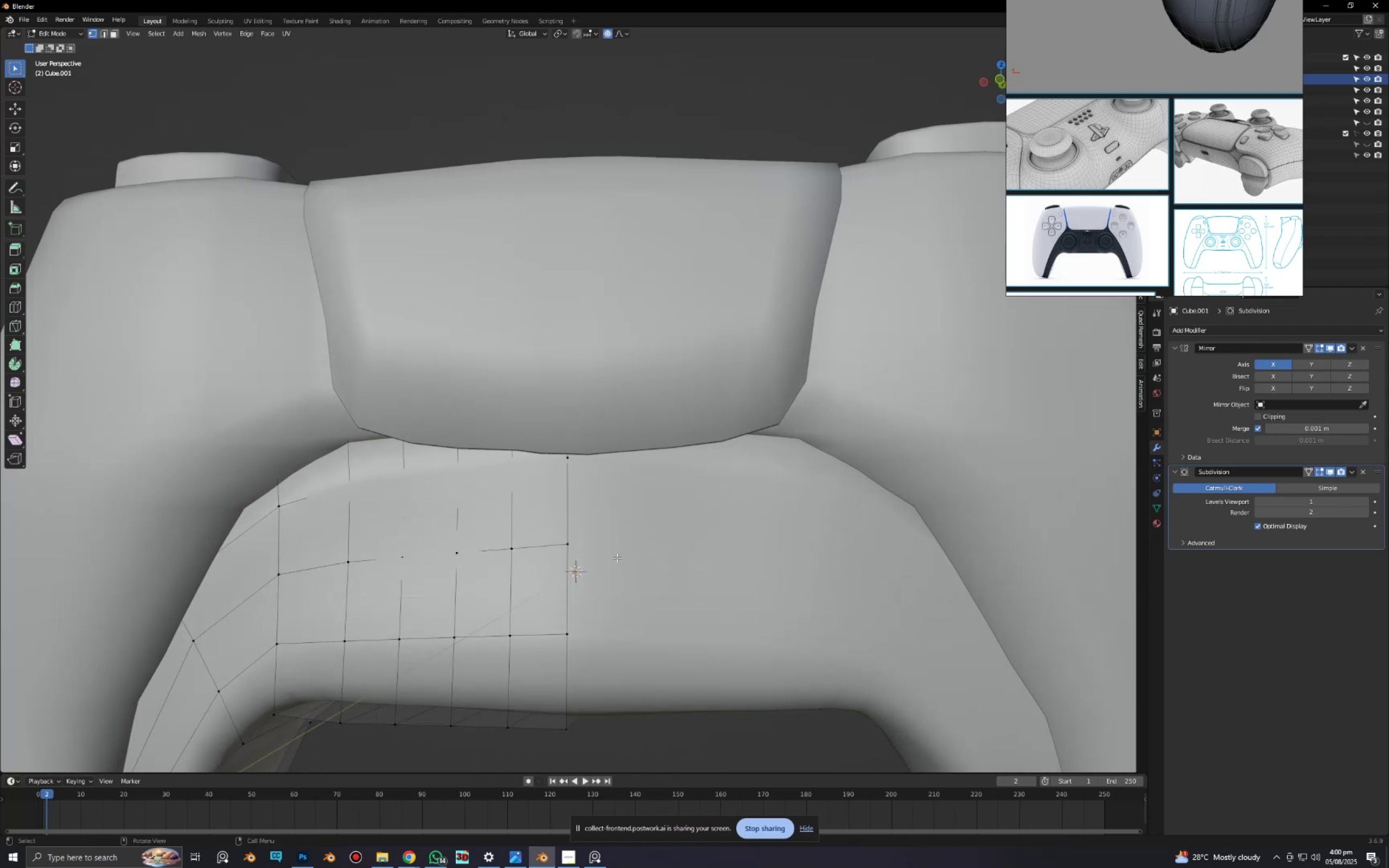 
hold_key(key=ShiftLeft, duration=0.42)
 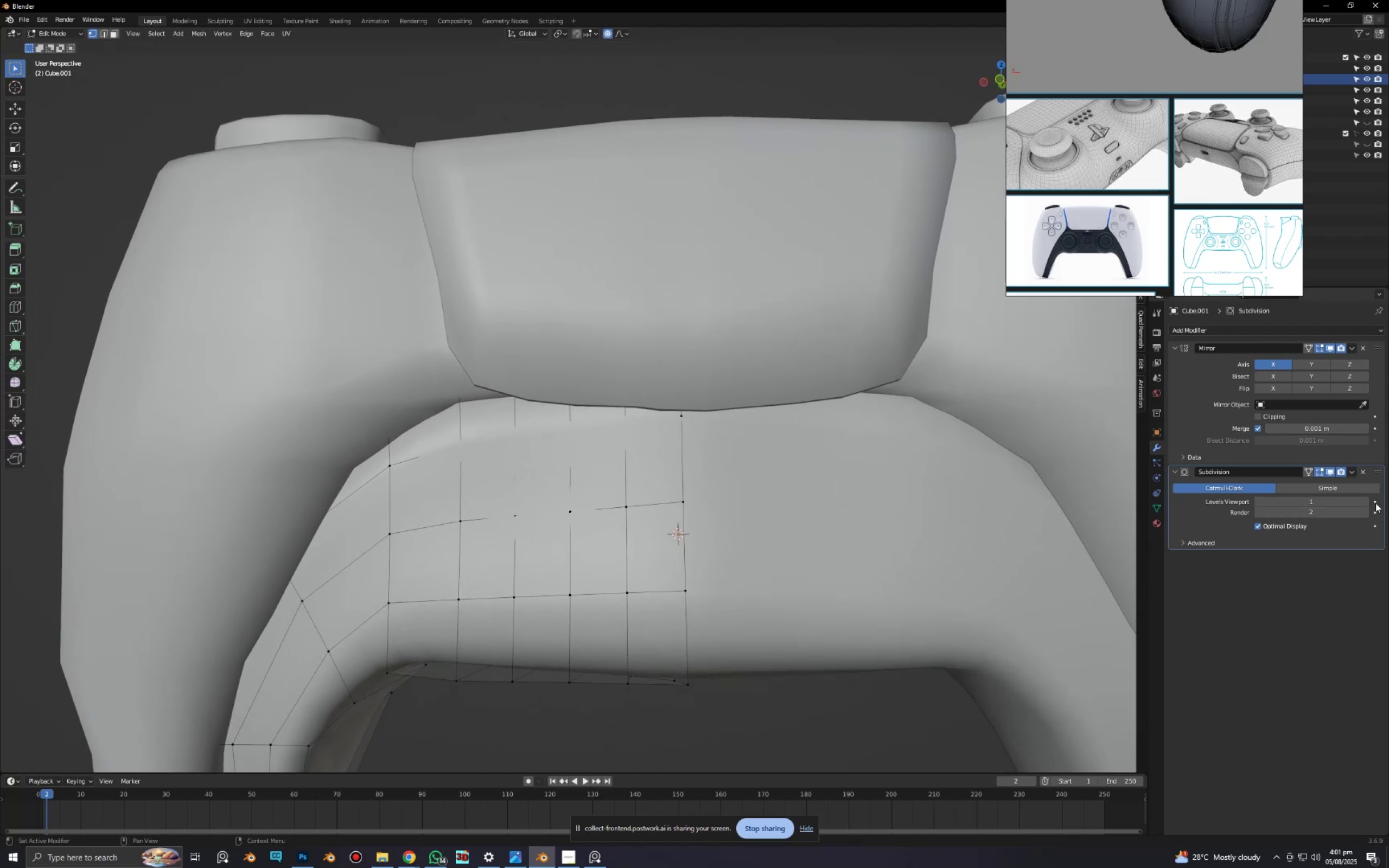 
left_click([1367, 503])
 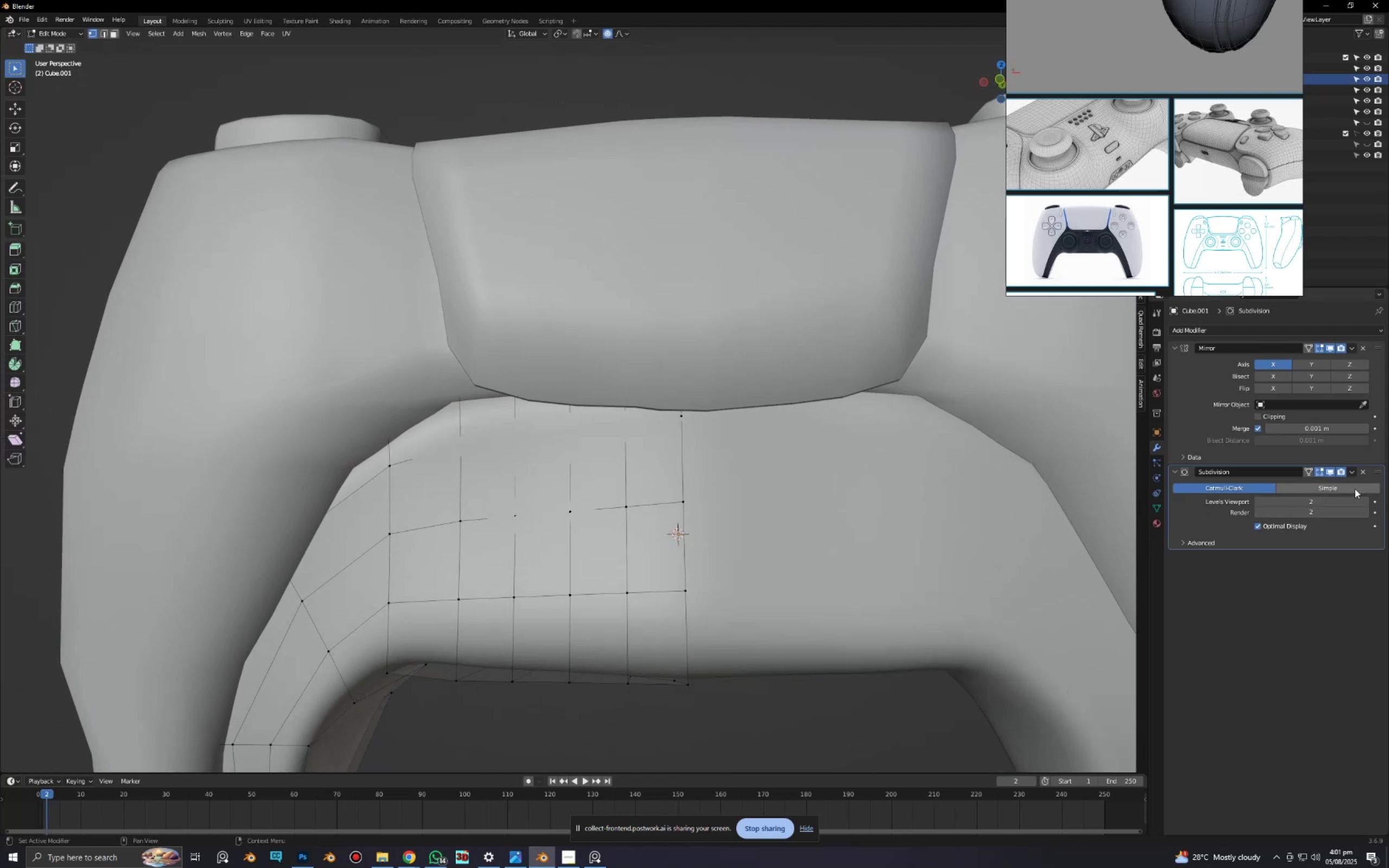 
left_click([1355, 489])
 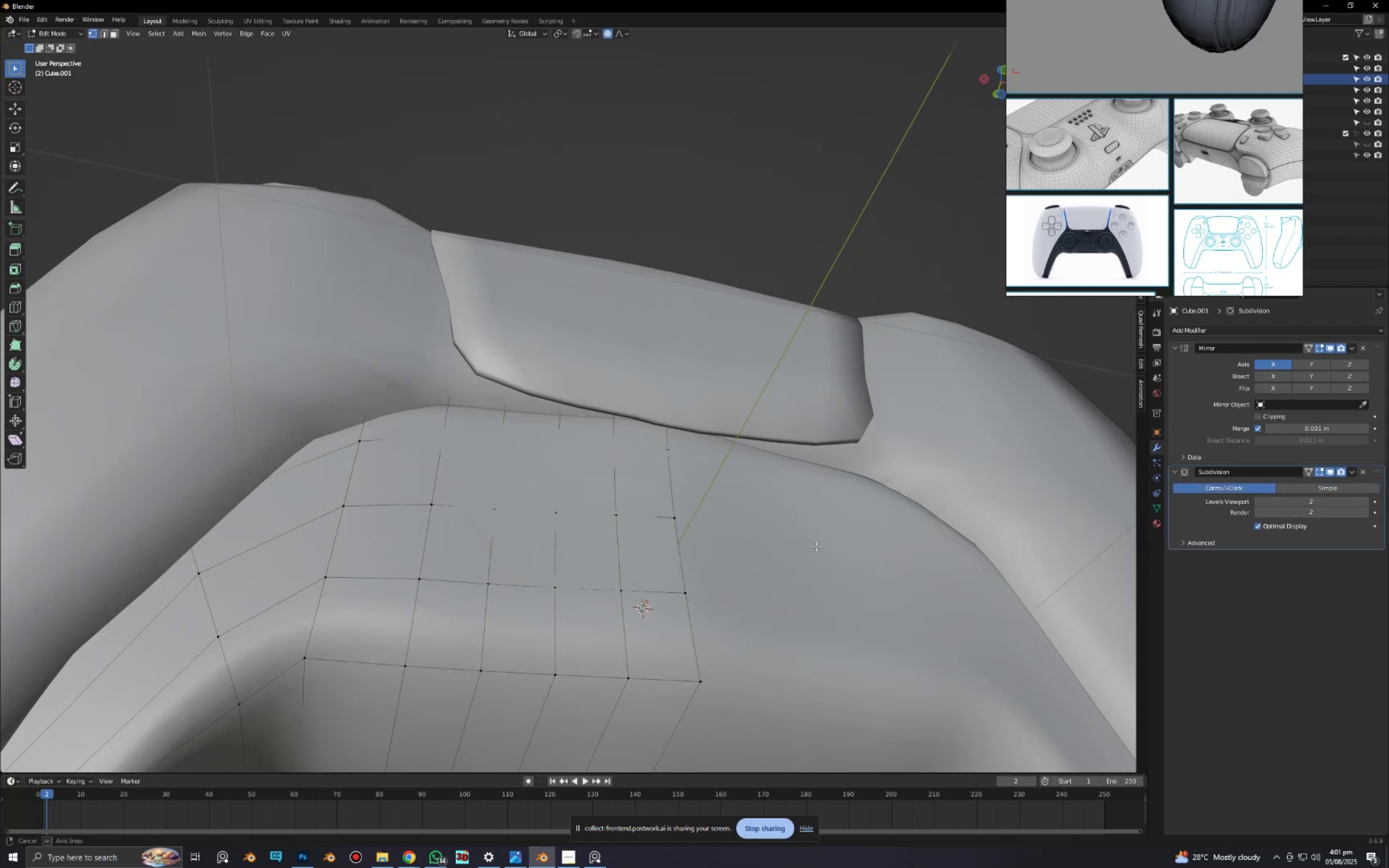 
key(3)
 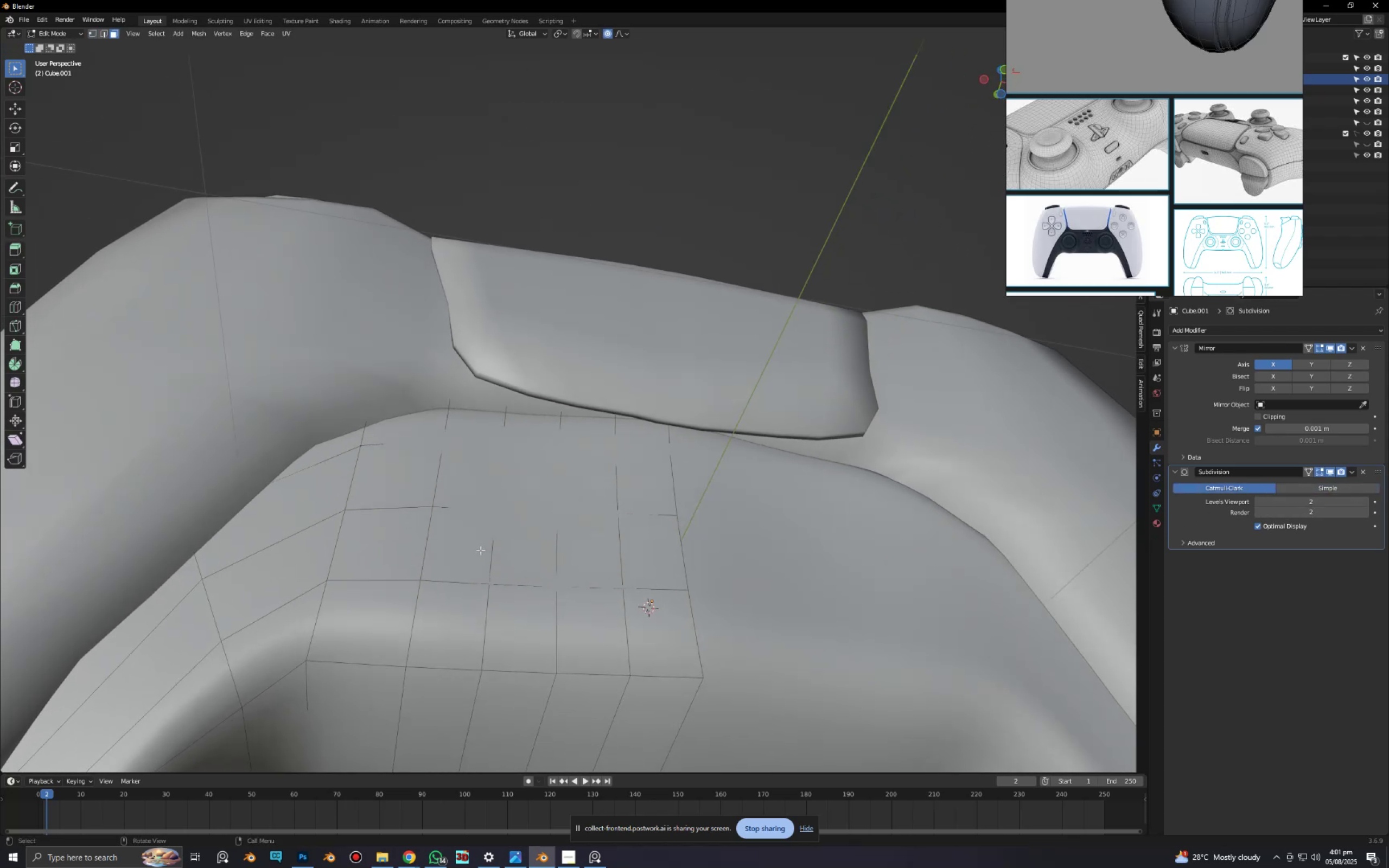 
left_click_drag(start_coordinate=[483, 553], to_coordinate=[531, 582])
 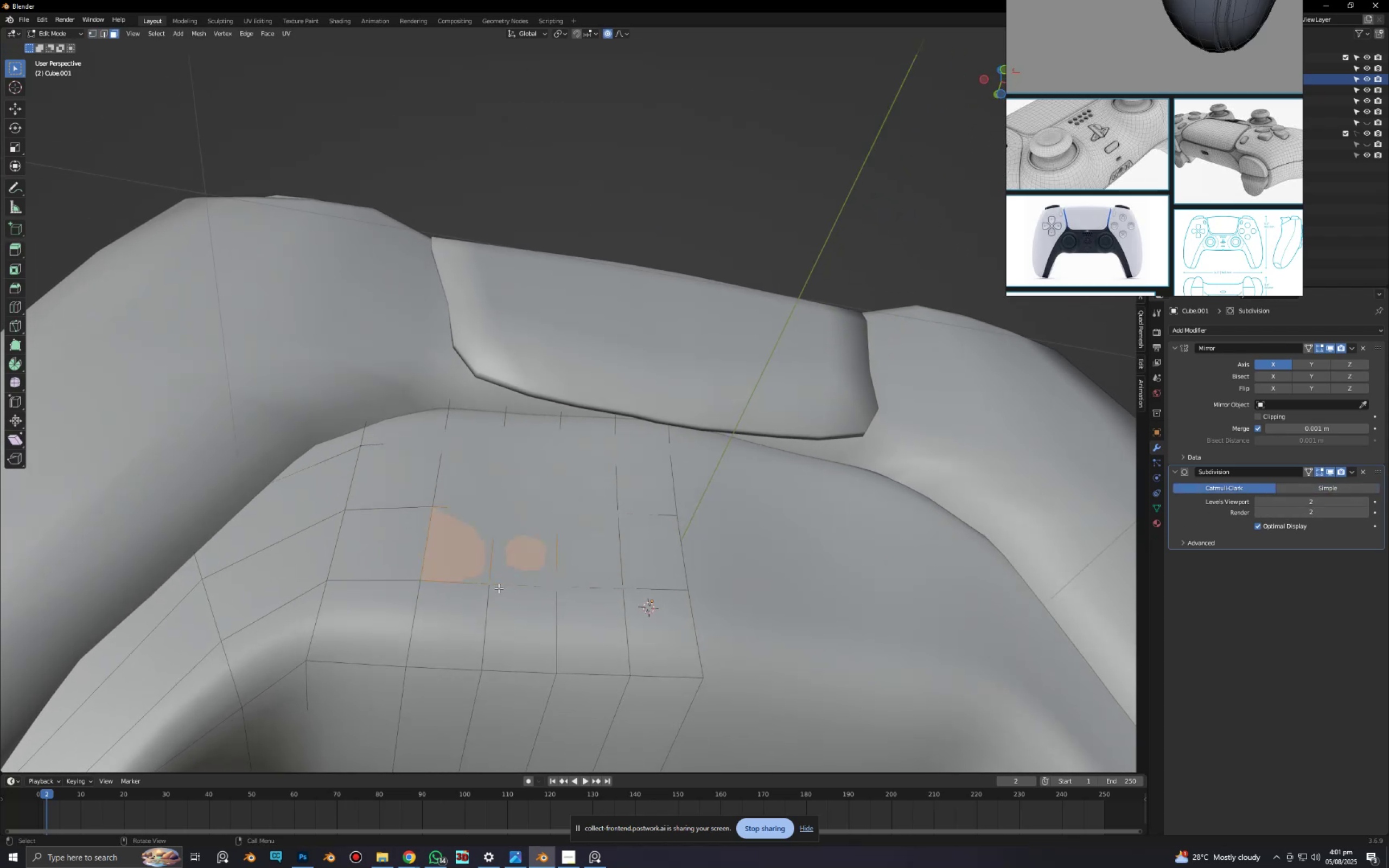 
hold_key(key=ShiftLeft, duration=0.32)
left_click_drag(start_coordinate=[474, 592], to_coordinate=[517, 617])
 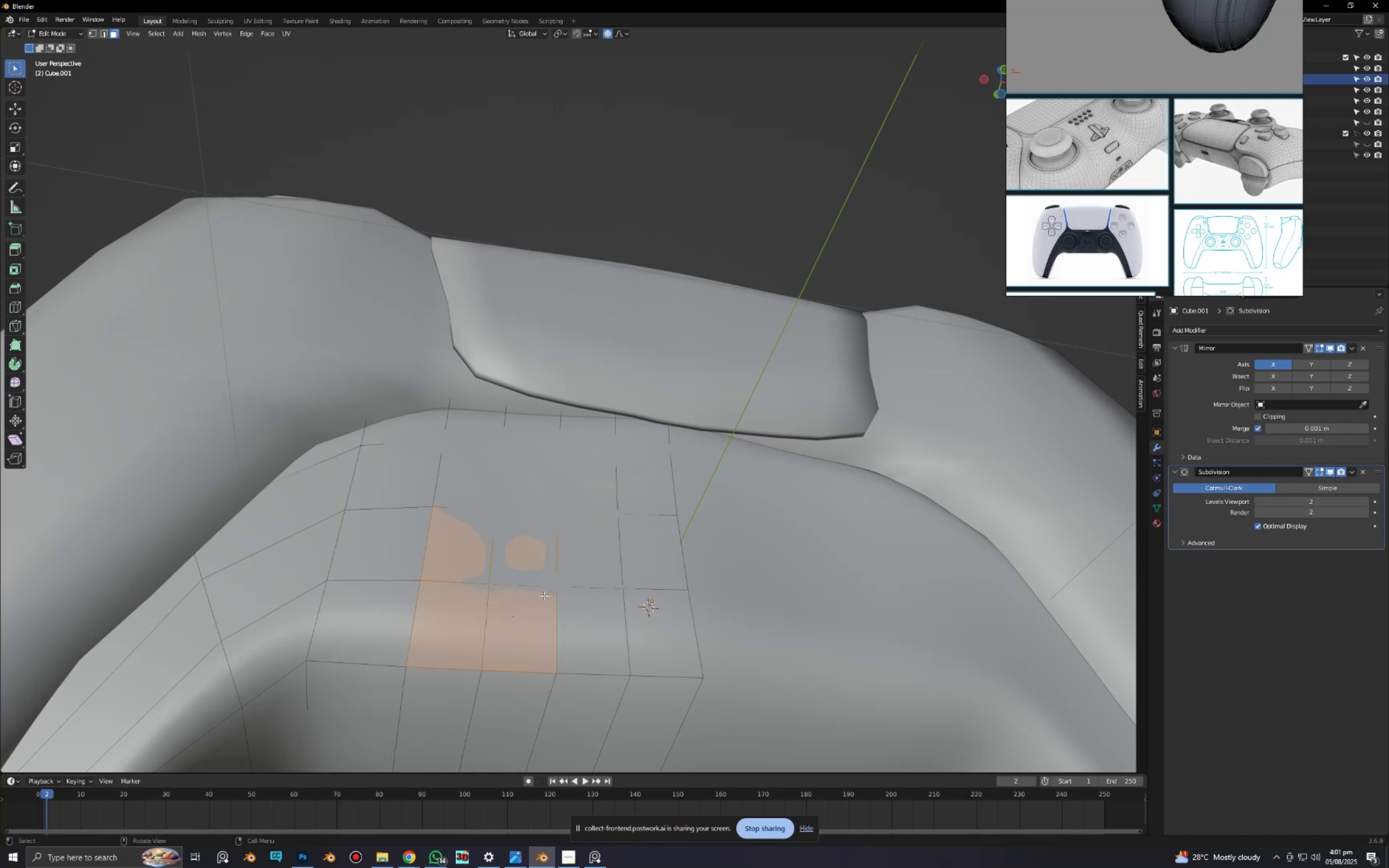 
scroll: coordinate [576, 573], scroll_direction: down, amount: 1.0
 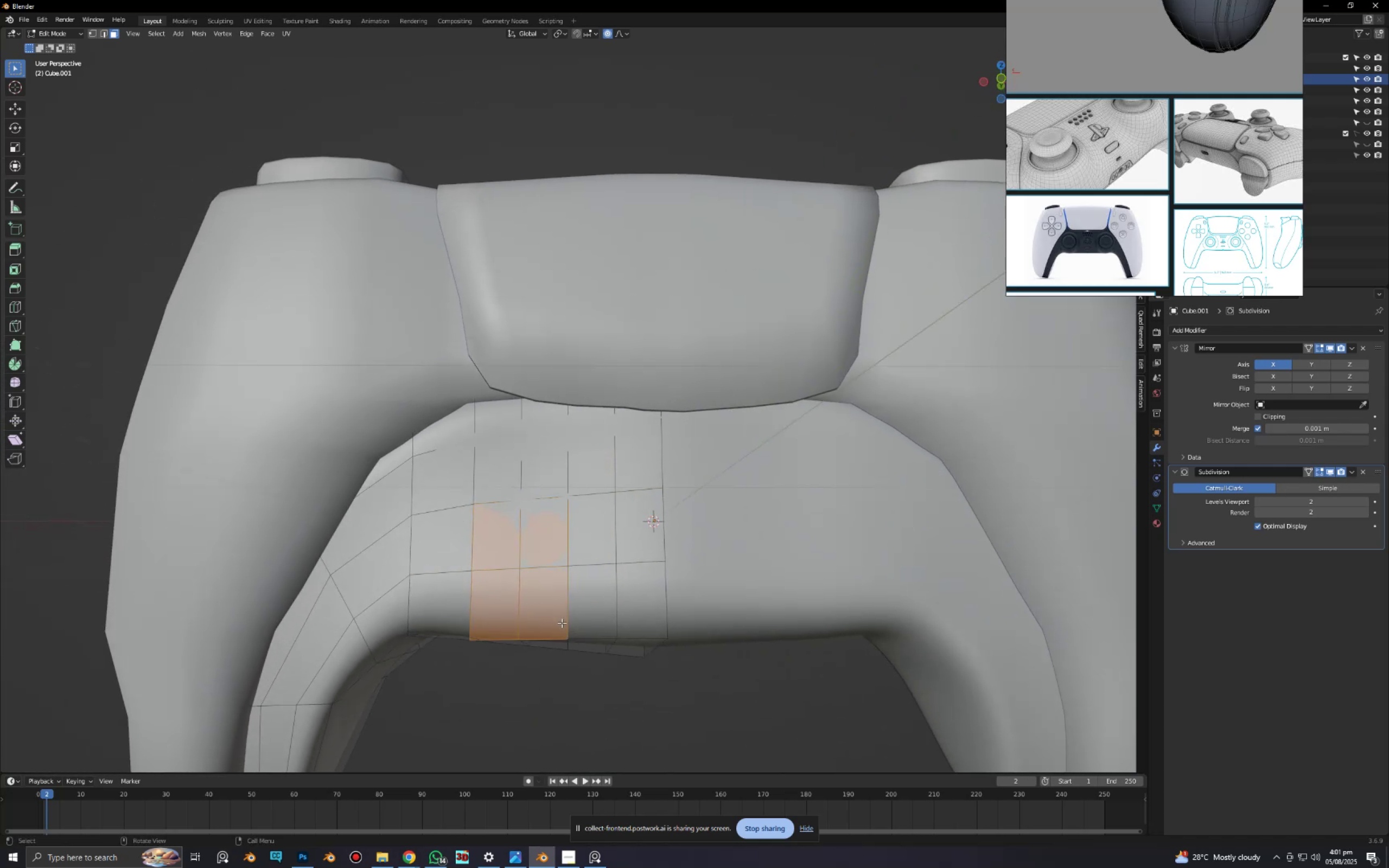 
scroll: coordinate [562, 623], scroll_direction: up, amount: 2.0
 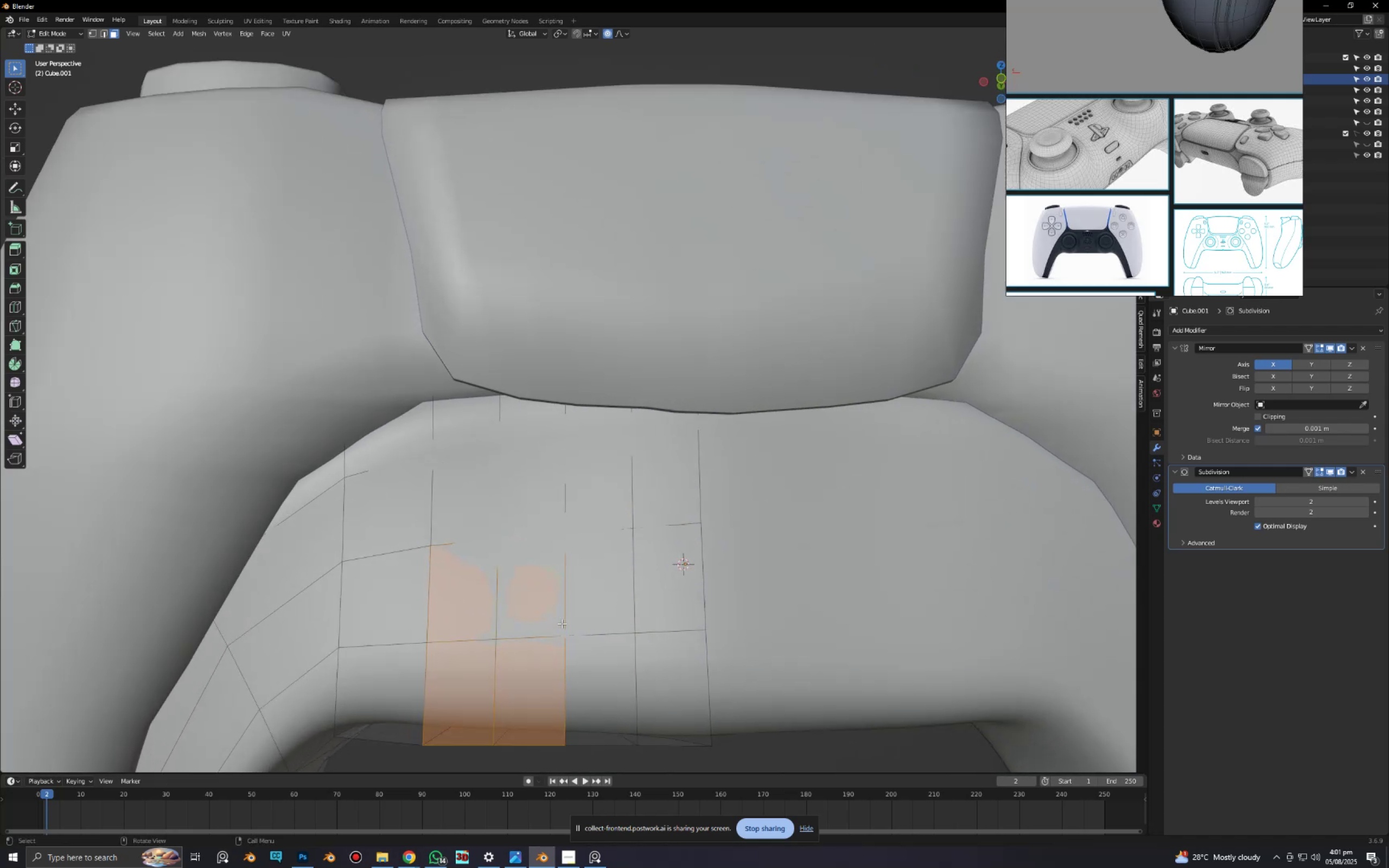 
hold_key(key=ShiftLeft, duration=0.5)
scroll: coordinate [580, 557], scroll_direction: up, amount: 4.0
 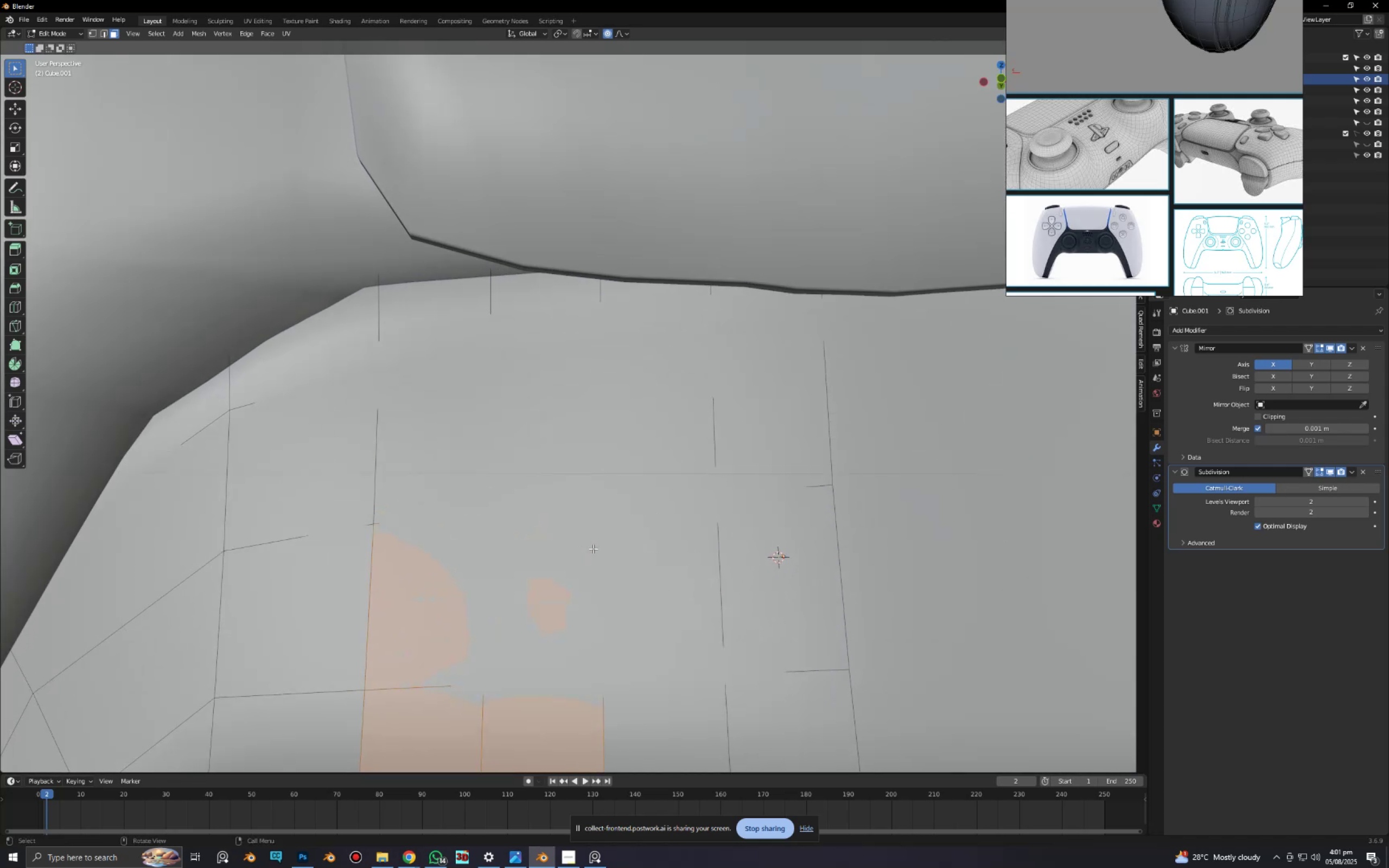 
right_click([594, 547])
 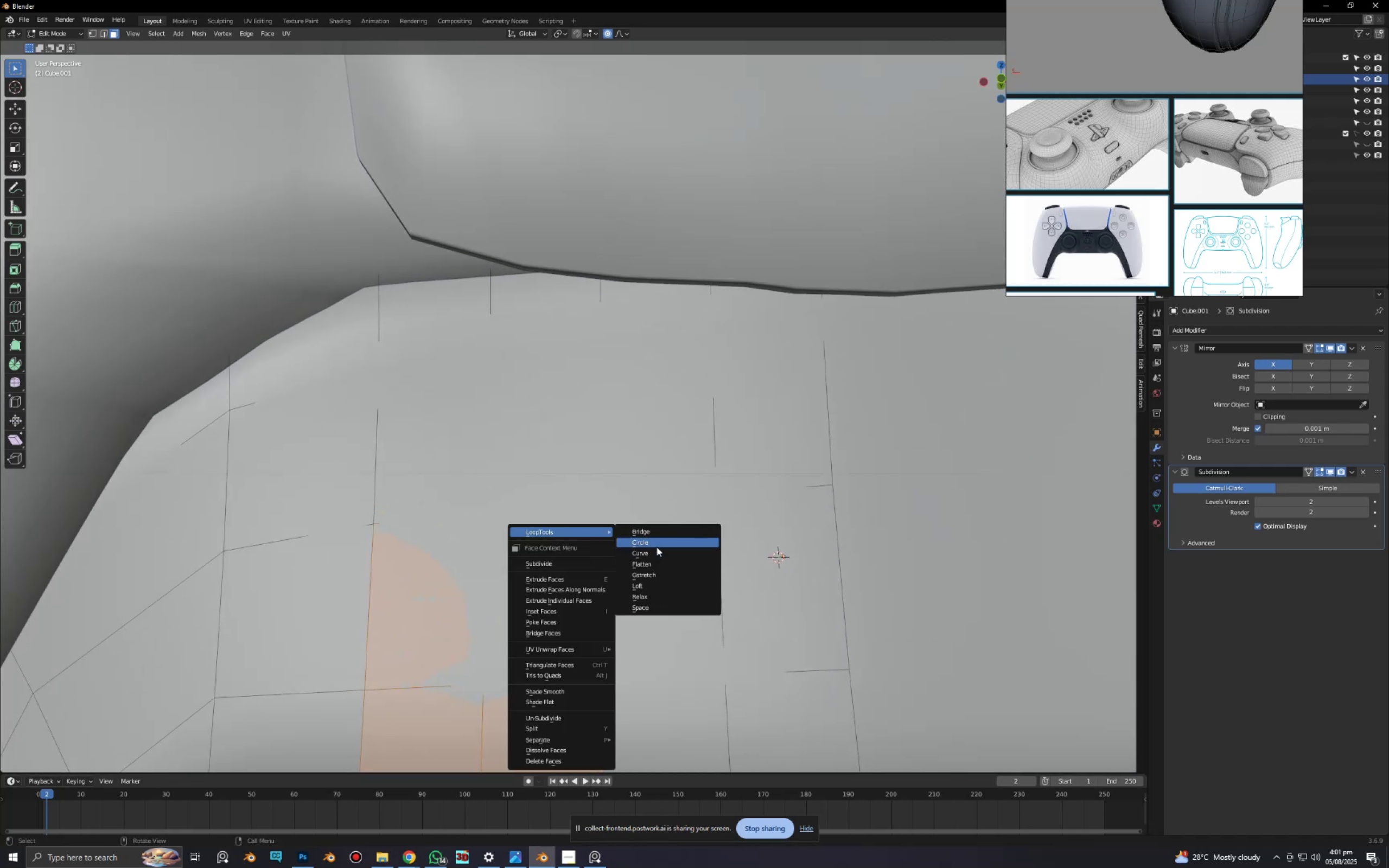 
left_click([657, 546])
 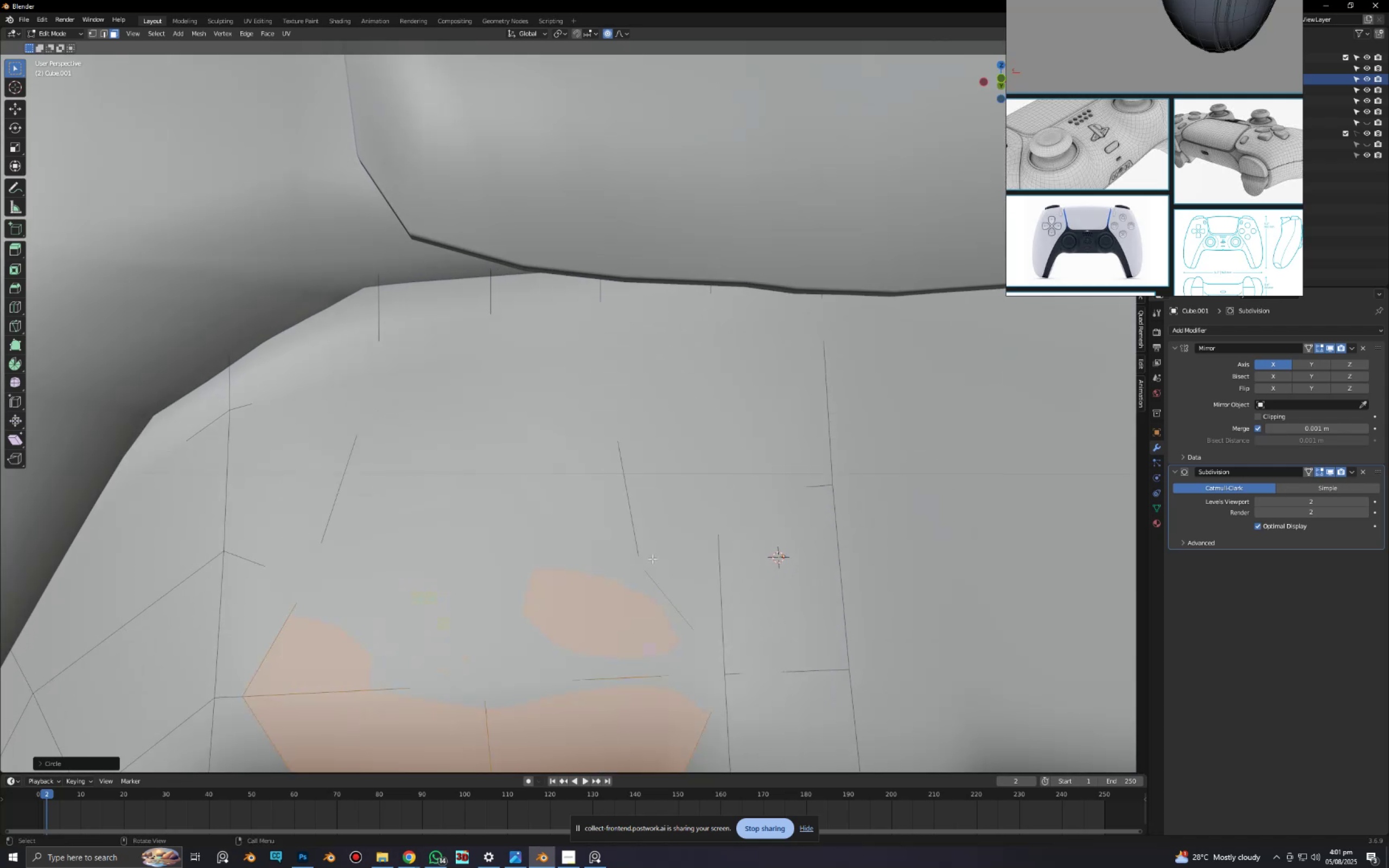 
hold_key(key=ShiftLeft, duration=0.48)
 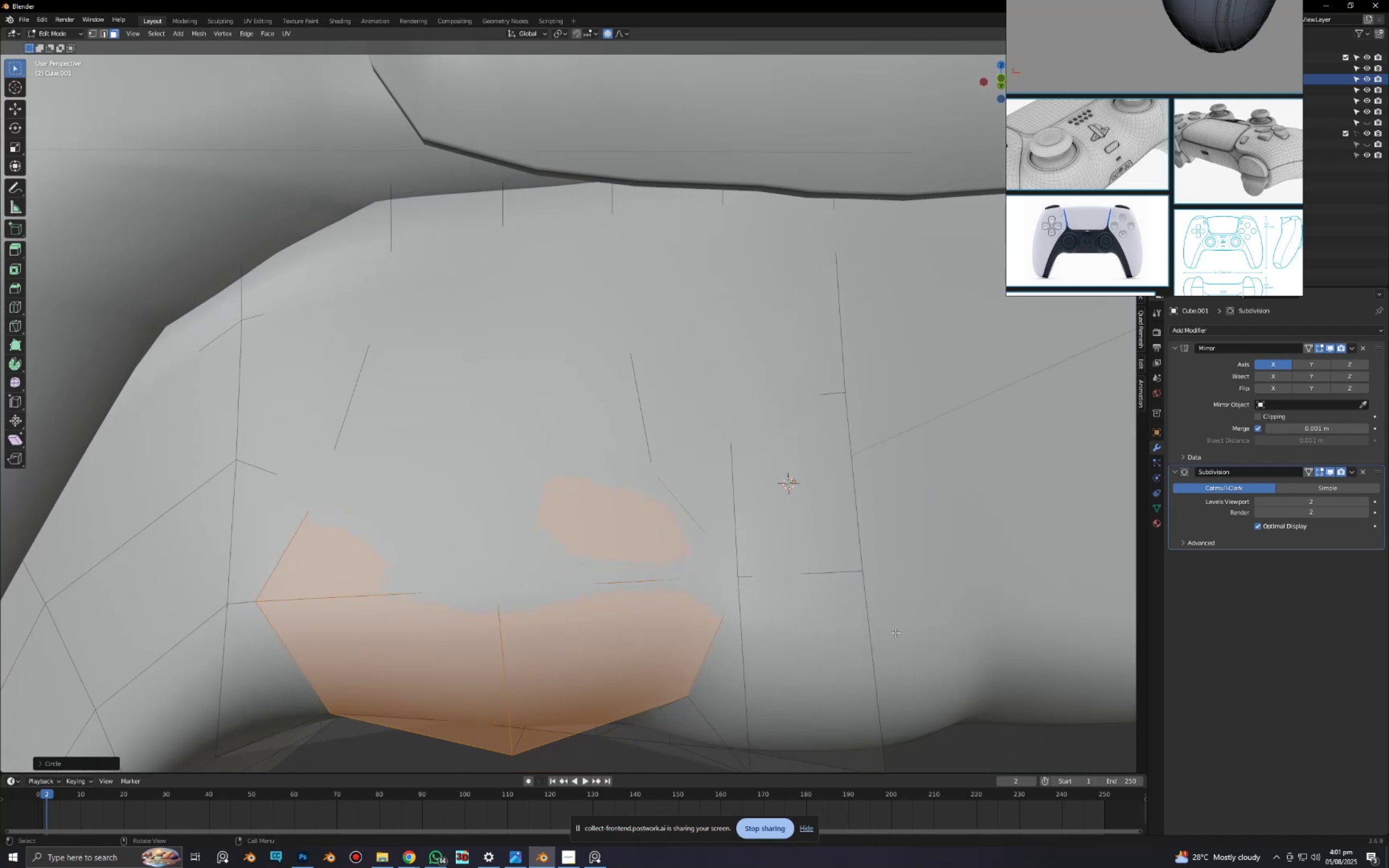 
type(sx)
 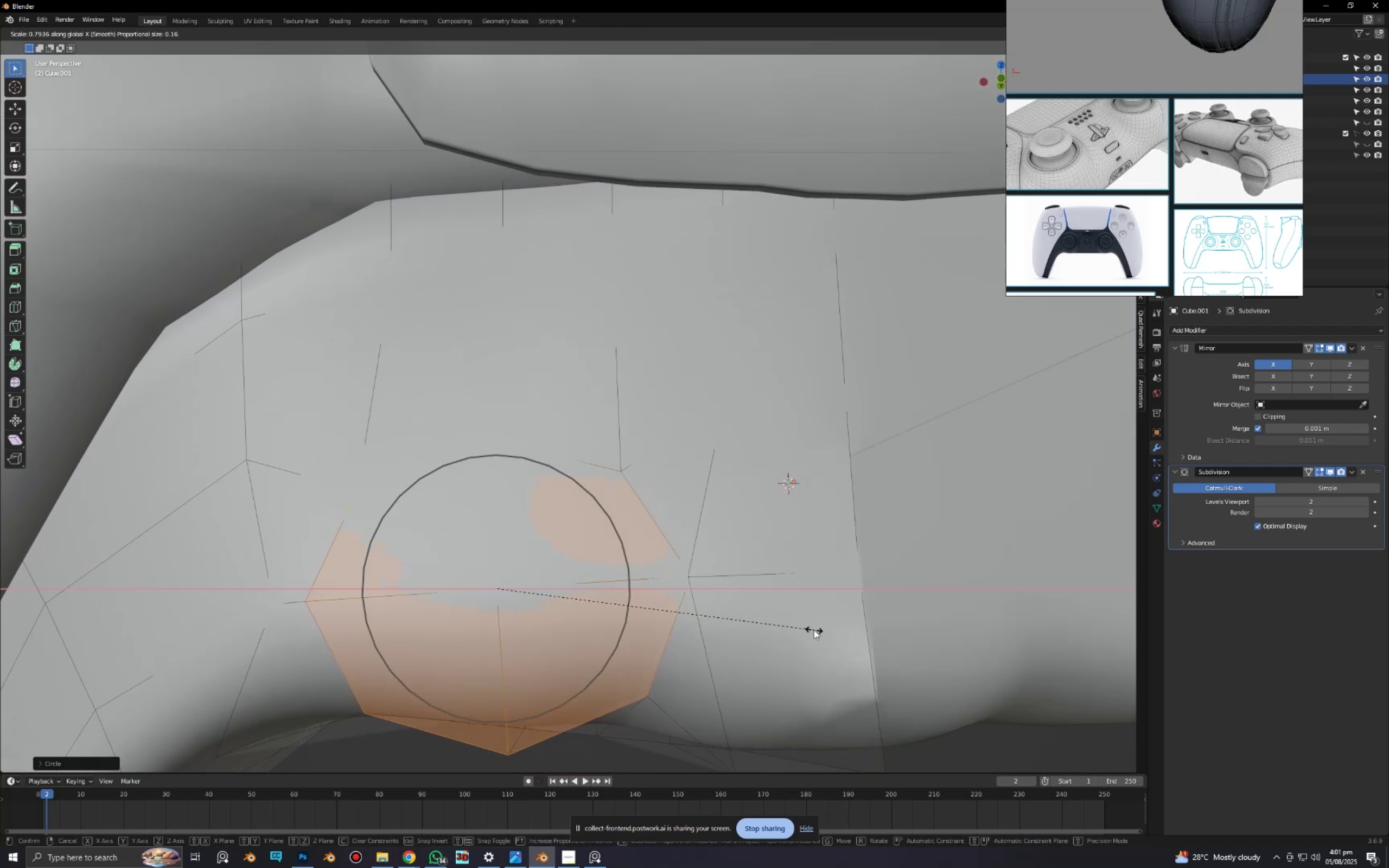 
right_click([814, 630])
 